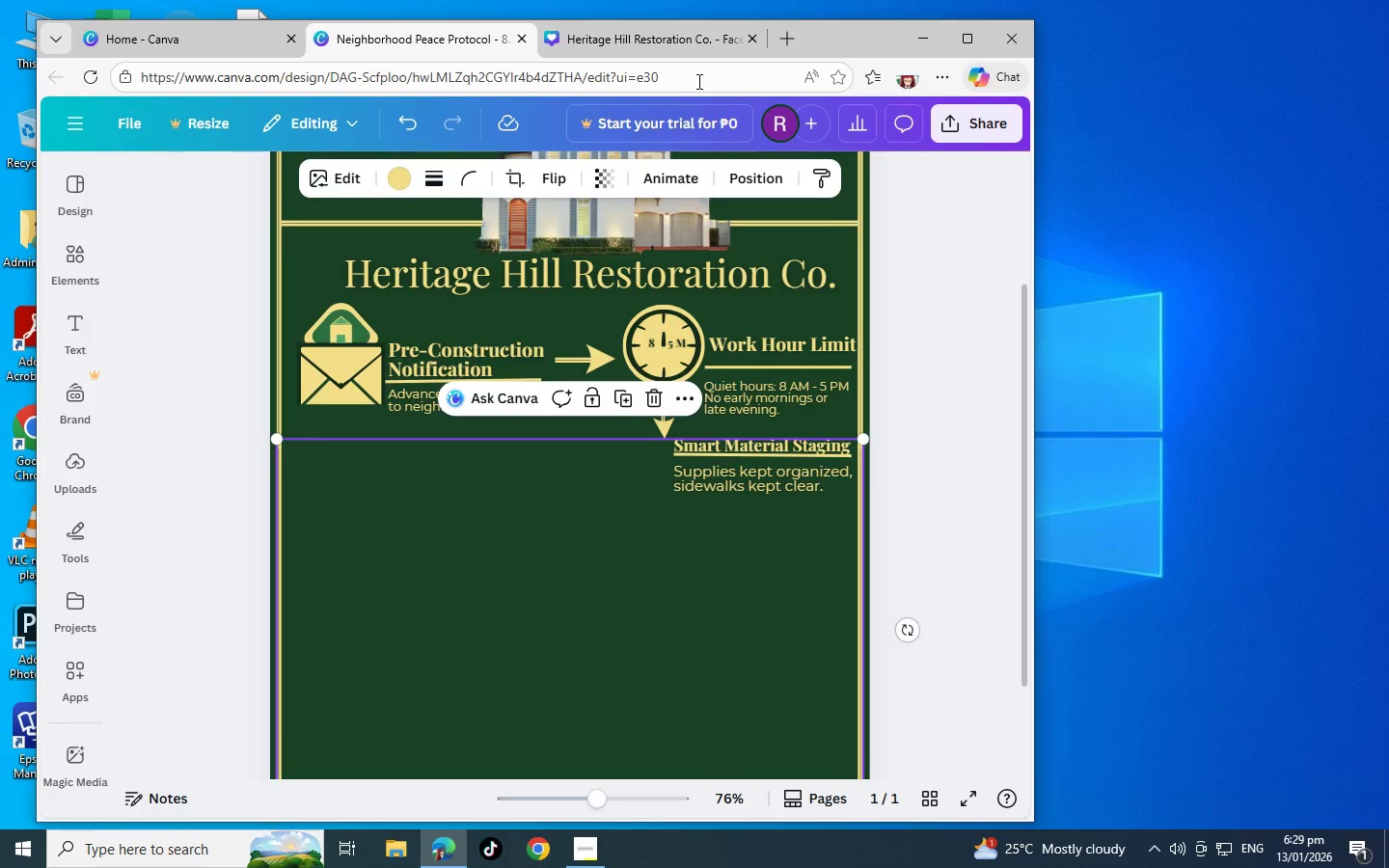 
key(Control+V)
 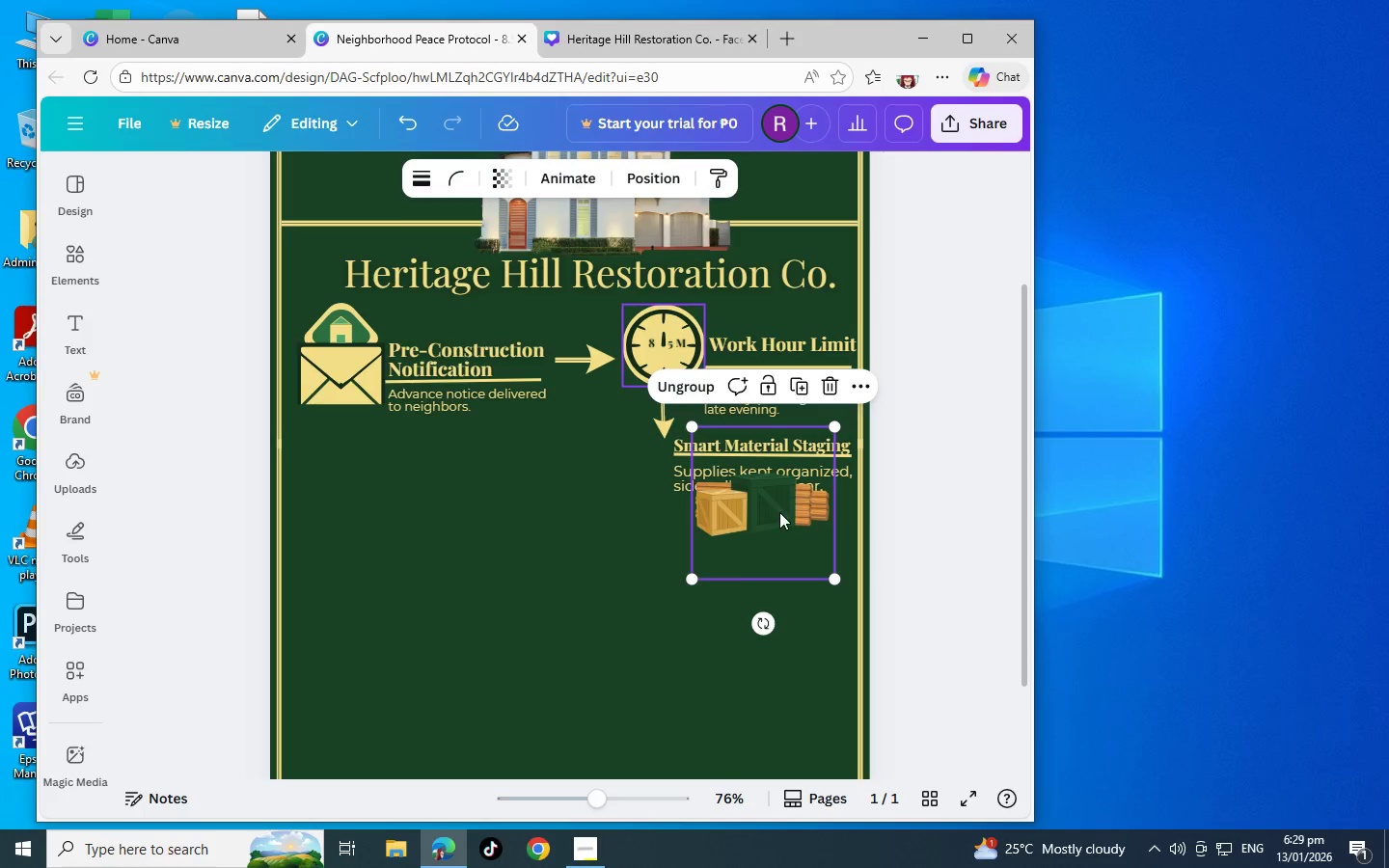 
left_click_drag(start_coordinate=[764, 524], to_coordinate=[583, 508])
 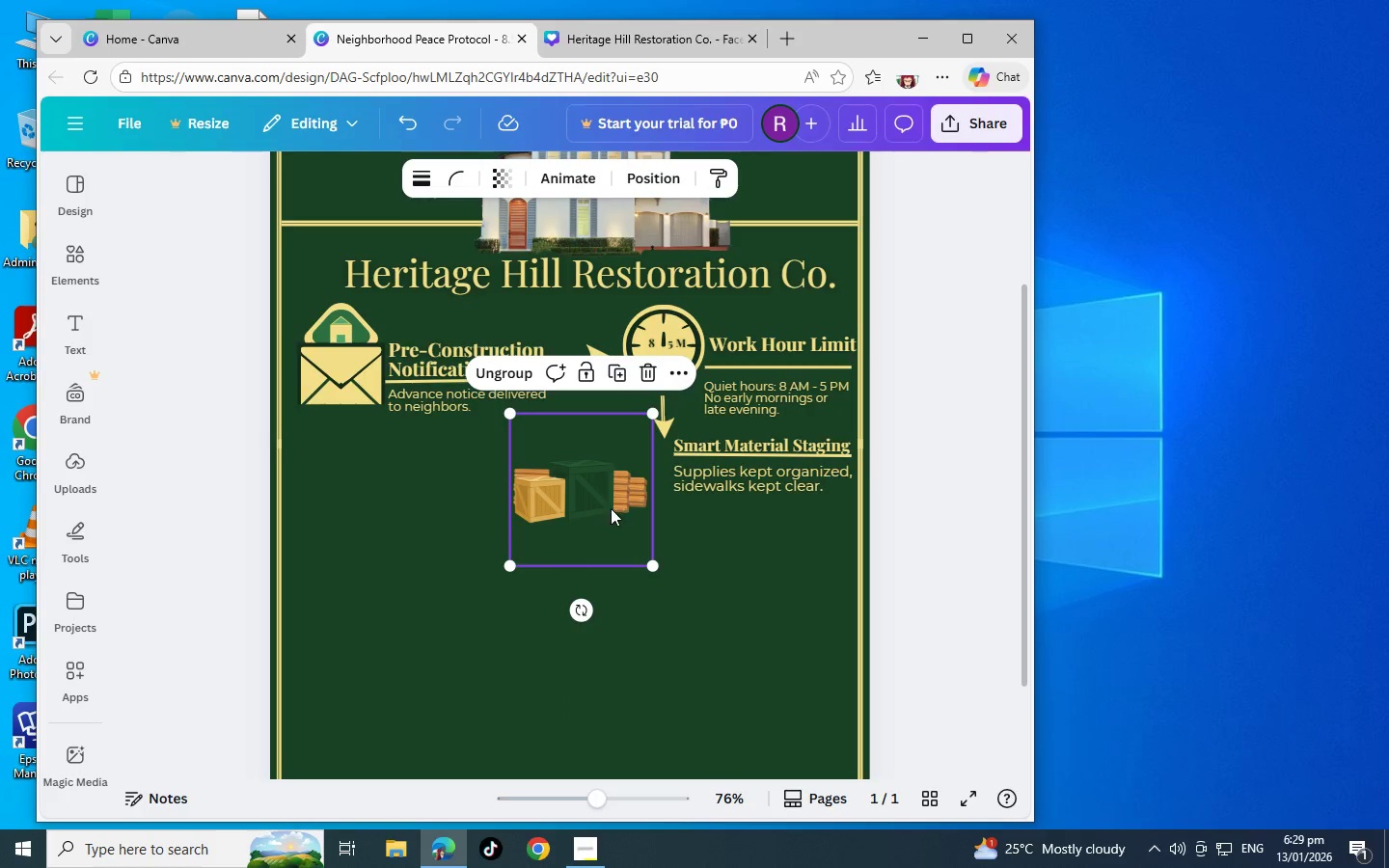 
left_click_drag(start_coordinate=[611, 508], to_coordinate=[656, 490])
 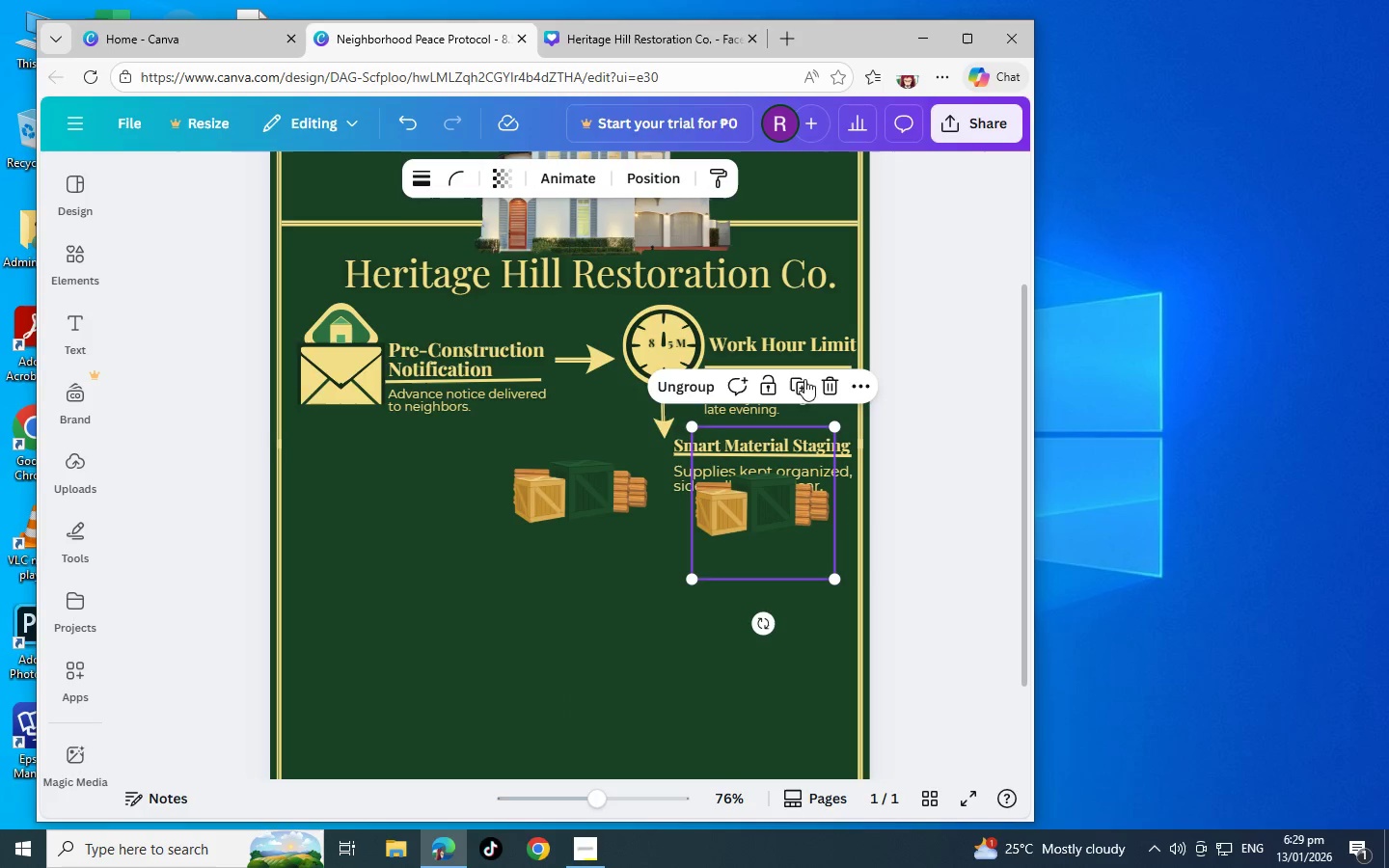 
left_click([831, 377])
 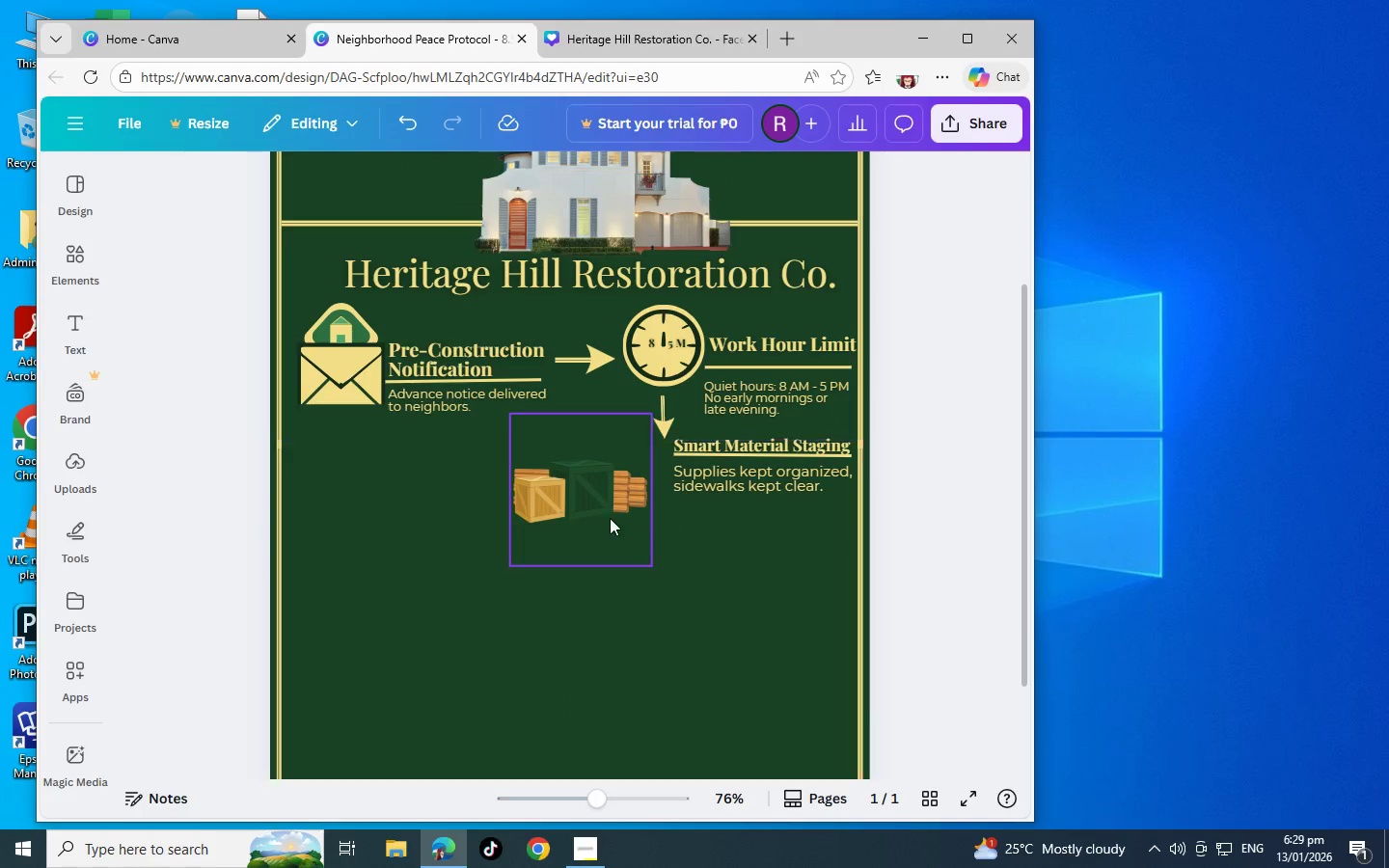 
left_click([592, 512])
 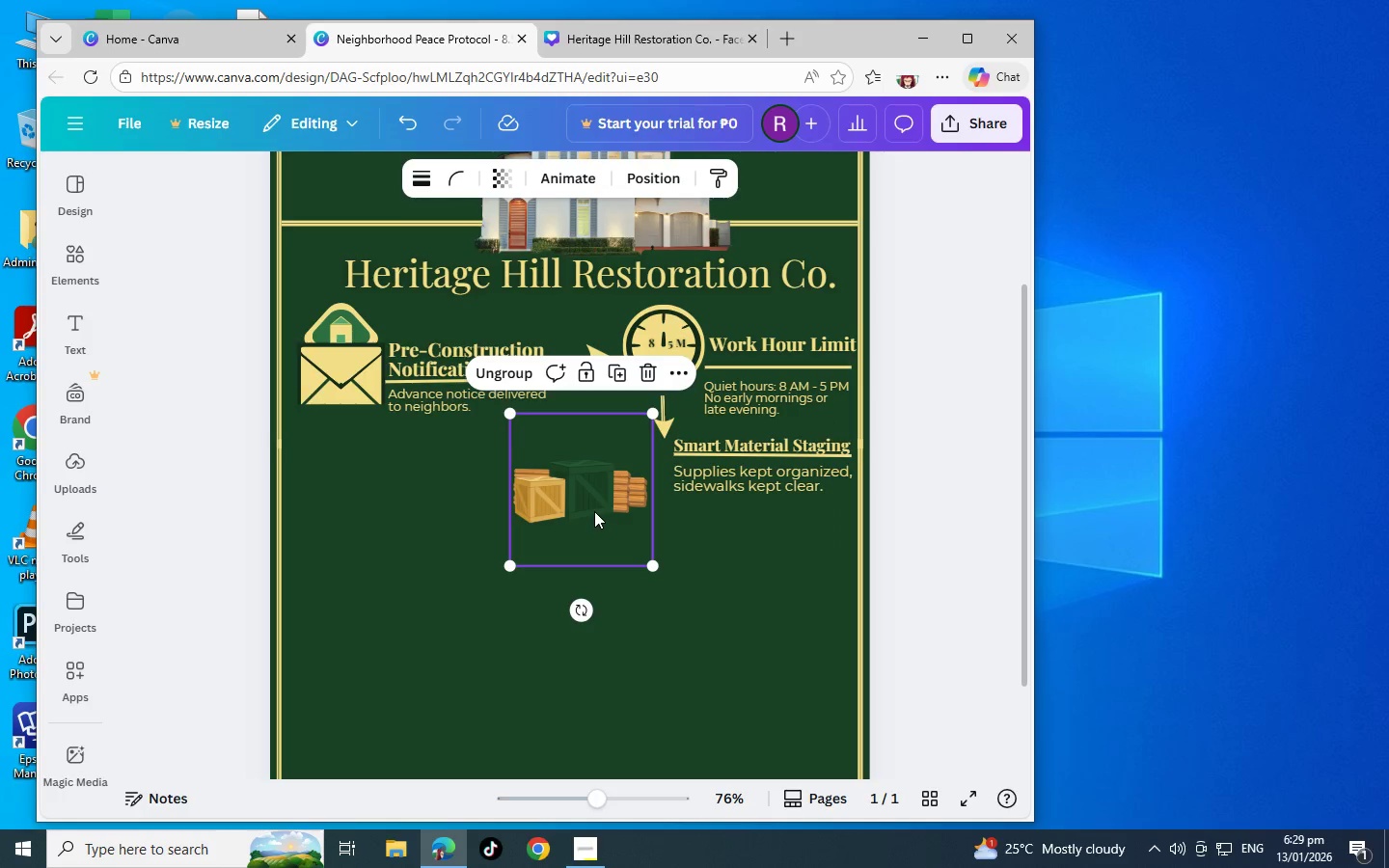 
left_click_drag(start_coordinate=[594, 512], to_coordinate=[617, 501])
 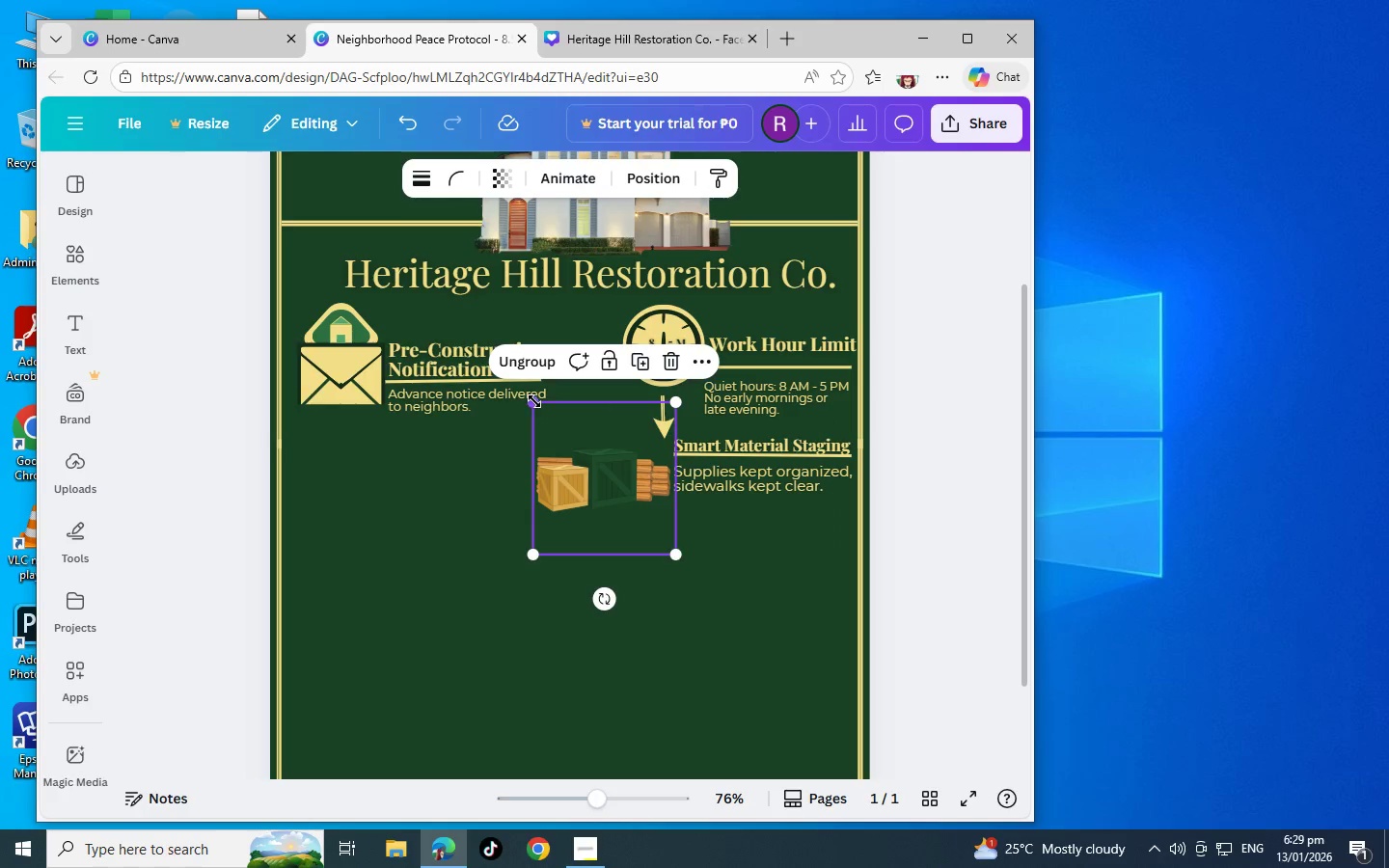 
left_click_drag(start_coordinate=[534, 401], to_coordinate=[587, 420])
 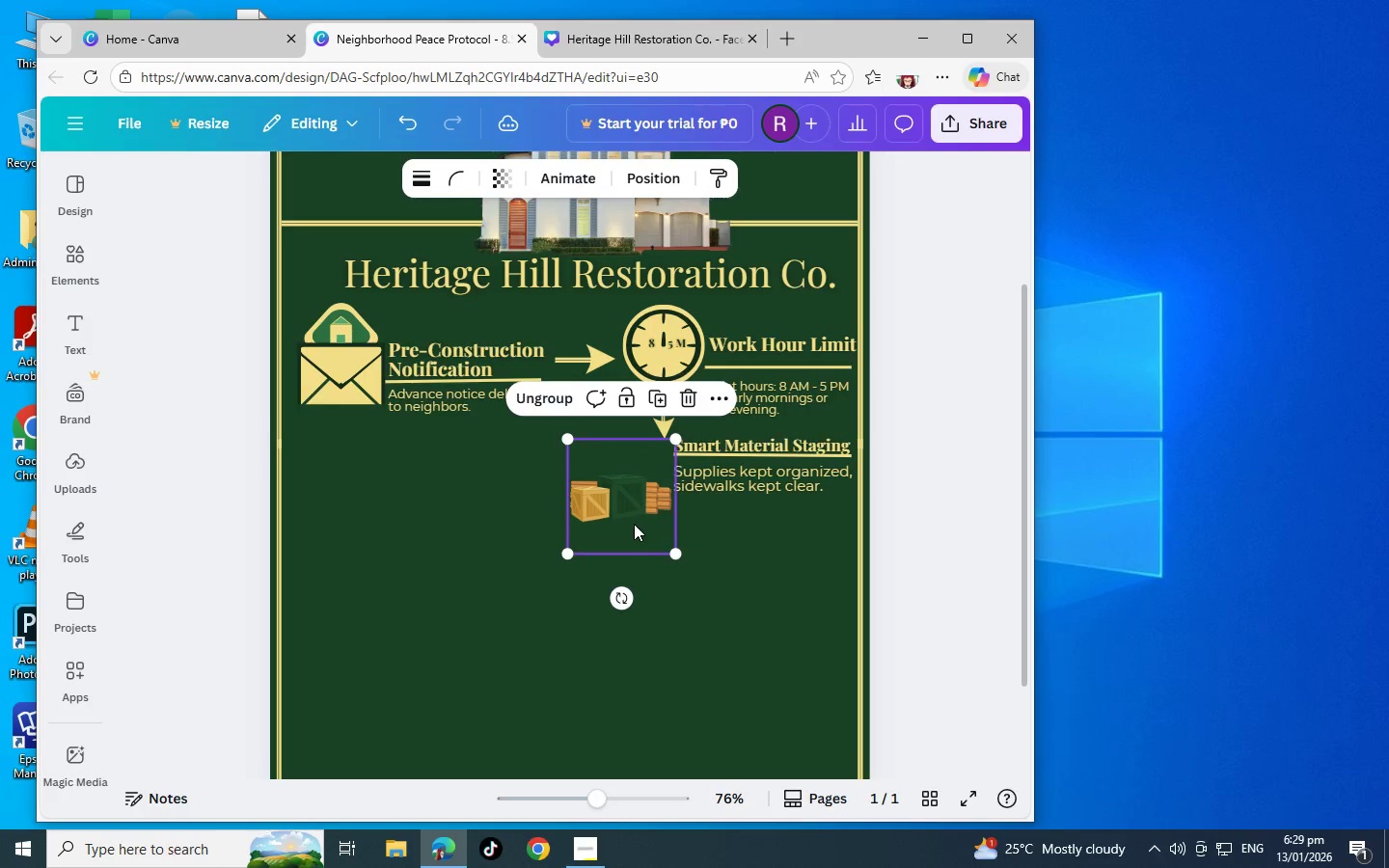 
left_click_drag(start_coordinate=[634, 524], to_coordinate=[635, 500])
 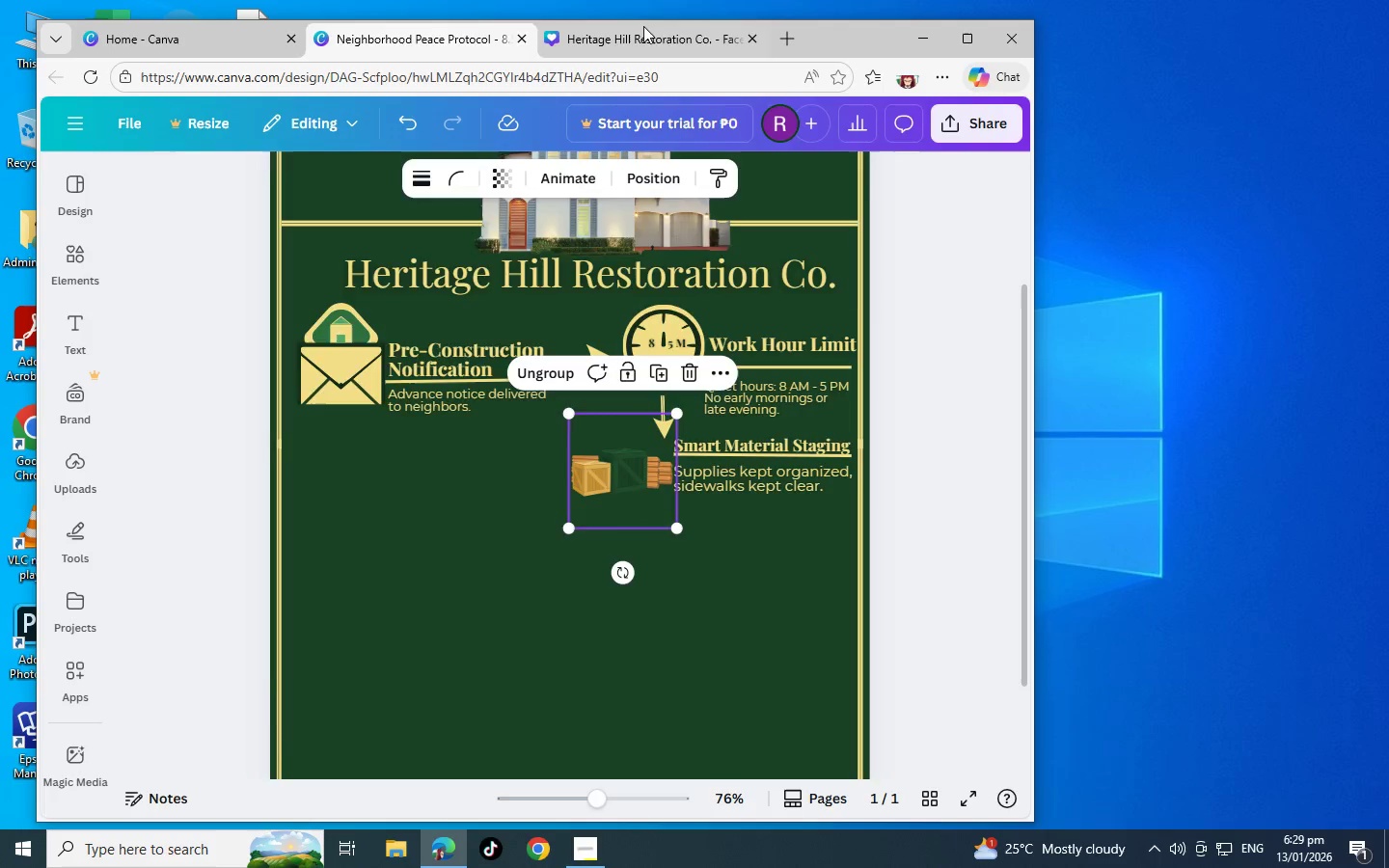 
left_click([643, 26])
 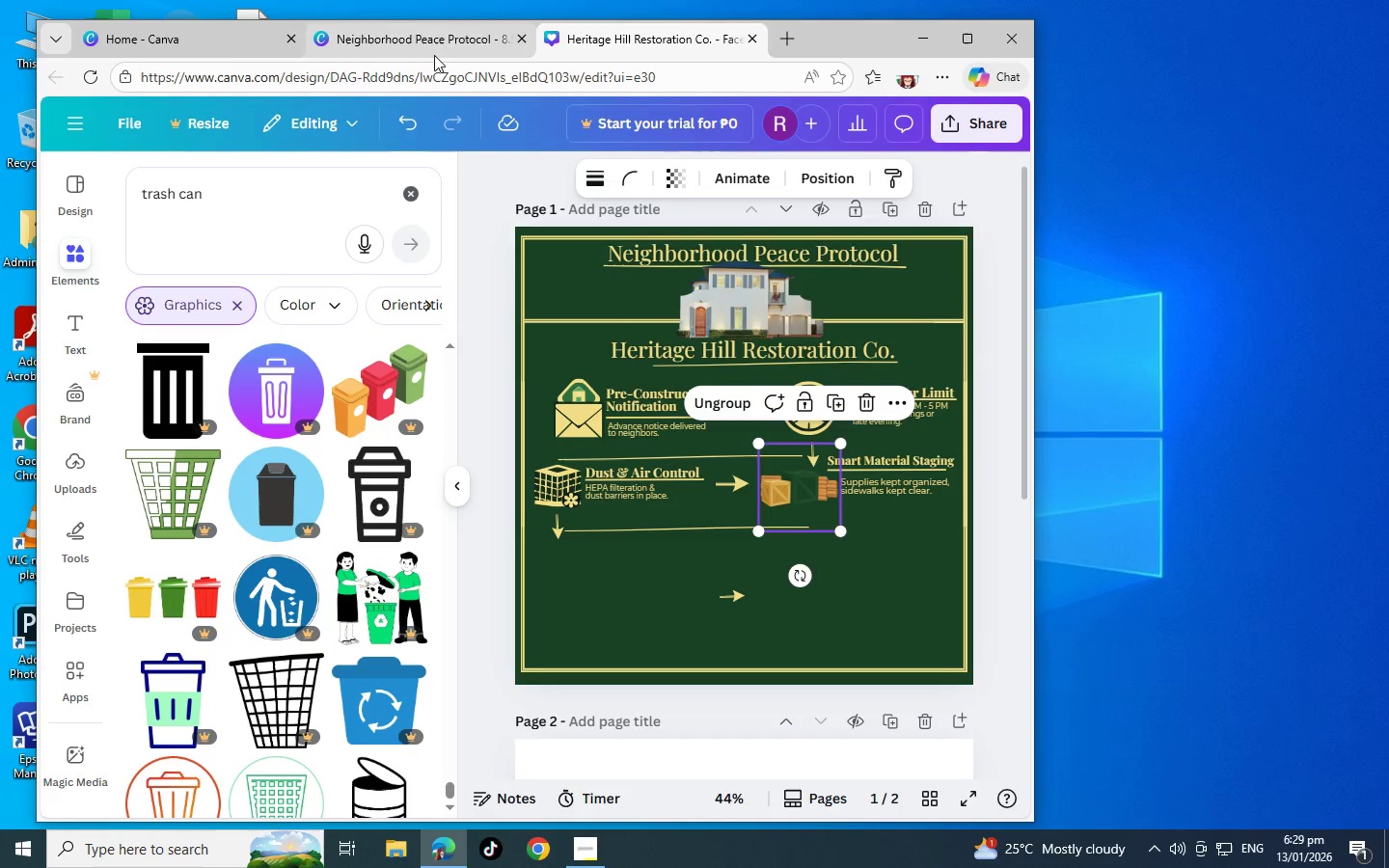 
left_click([394, 36])
 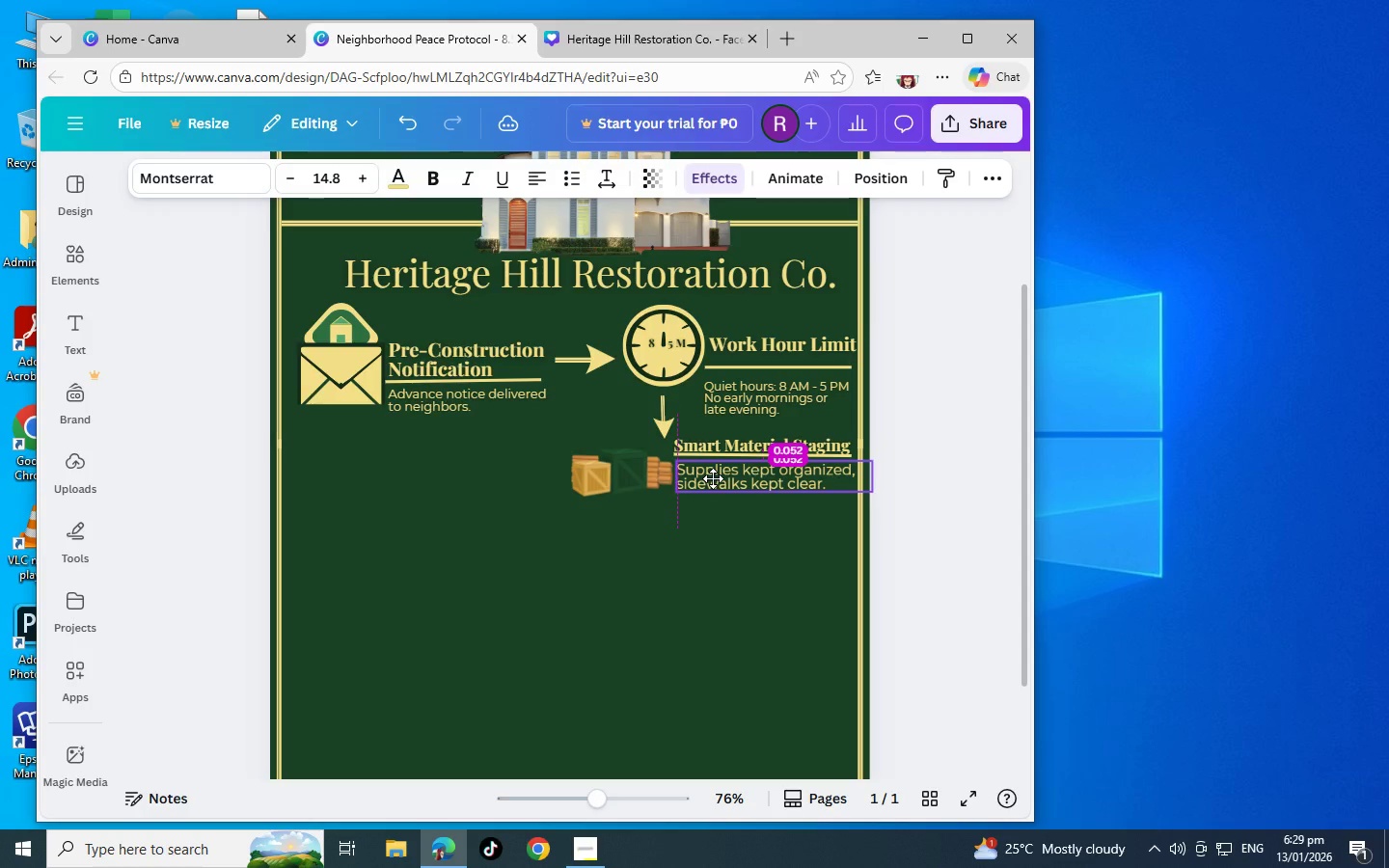 
mouse_move([664, 468])
 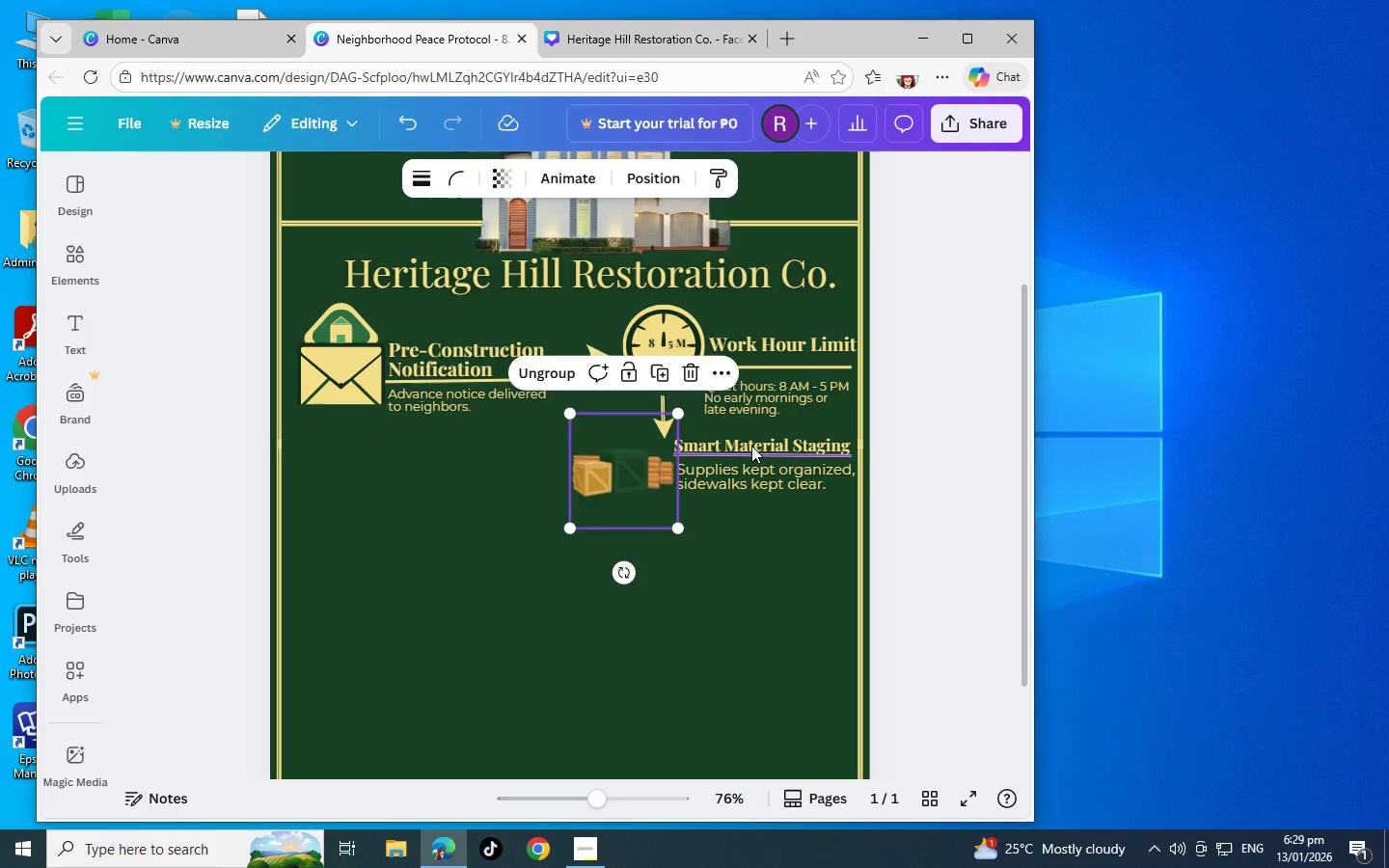 
left_click_drag(start_coordinate=[751, 446], to_coordinate=[756, 446])
 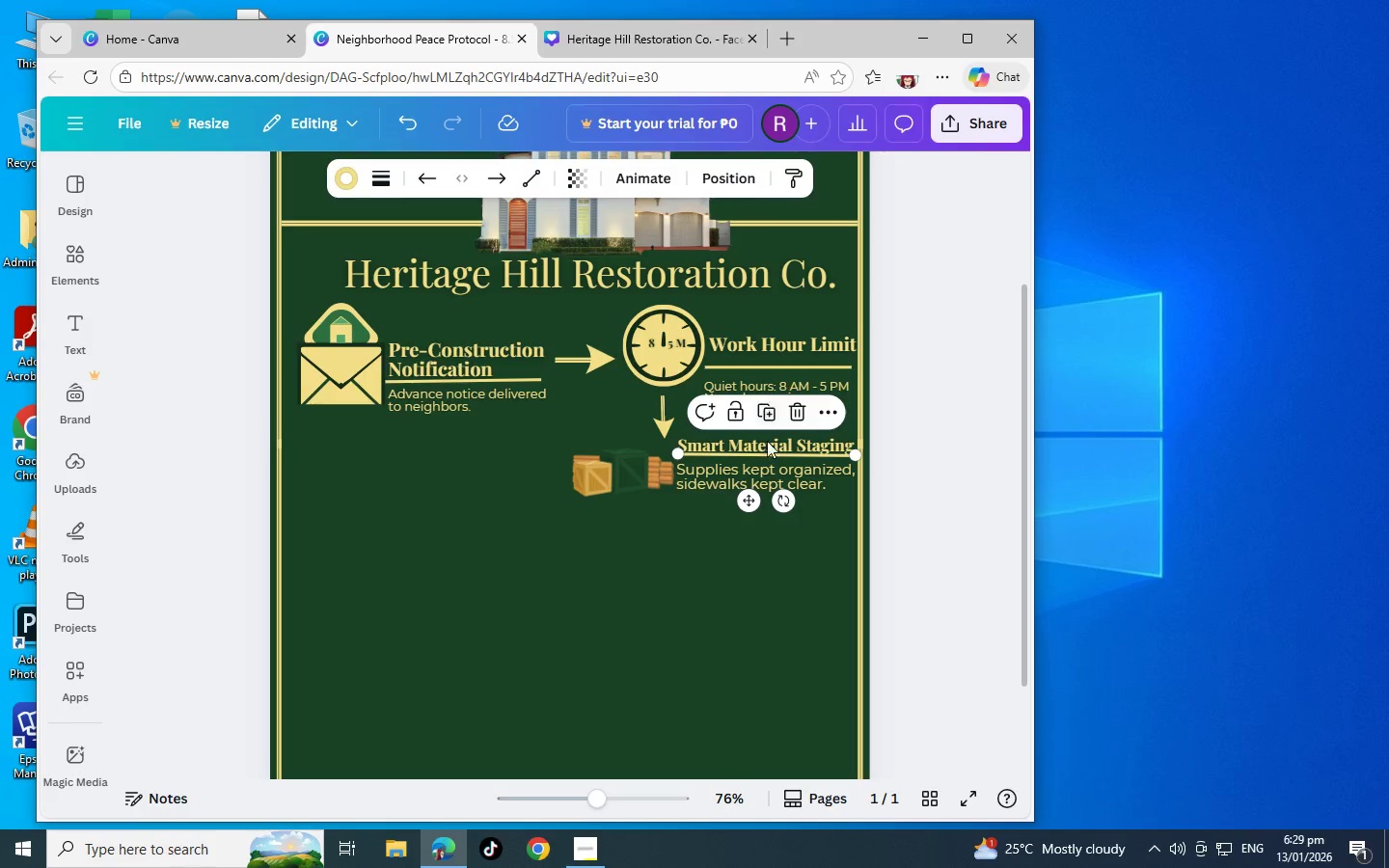 
left_click([803, 565])
 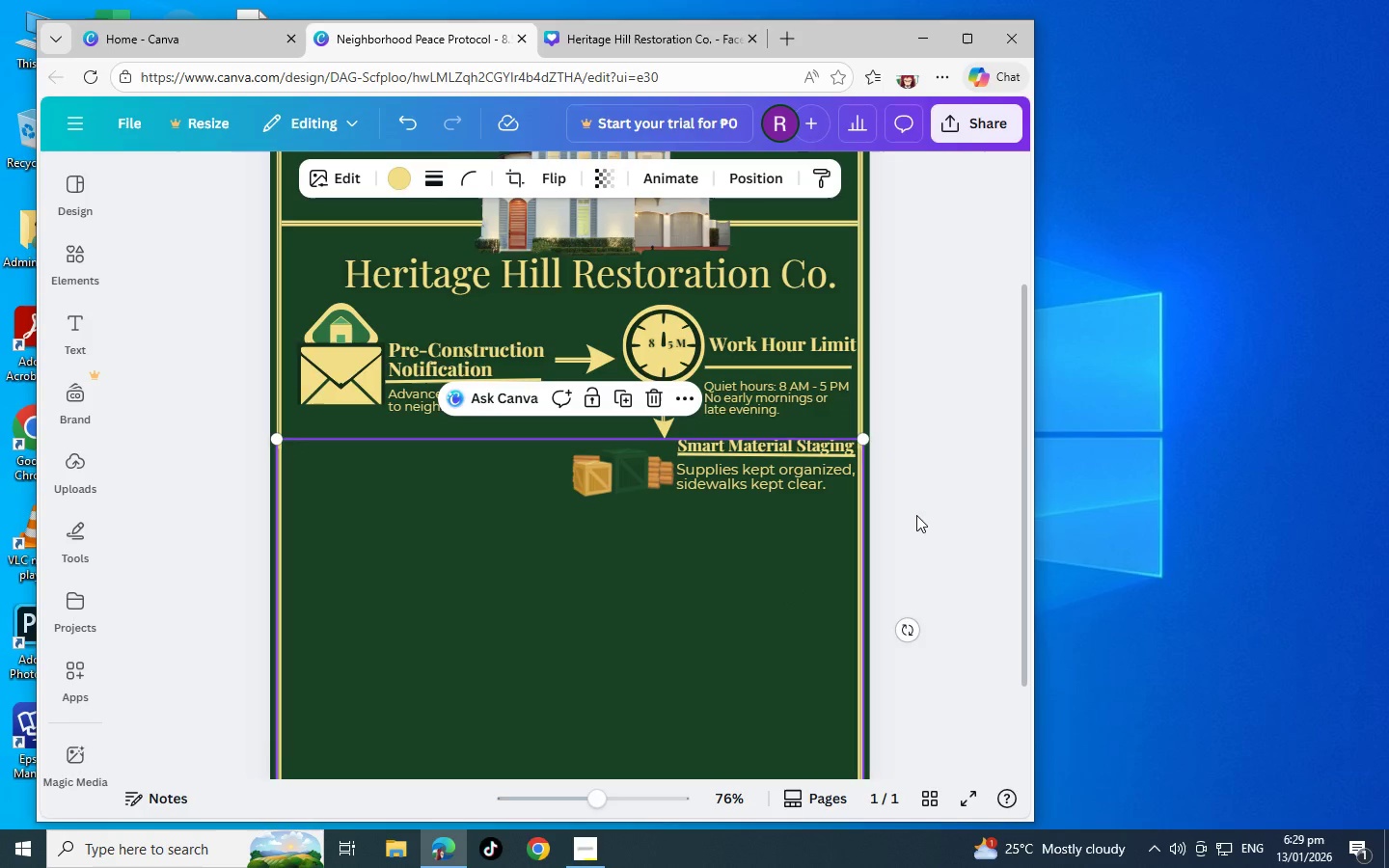 
left_click([1018, 439])
 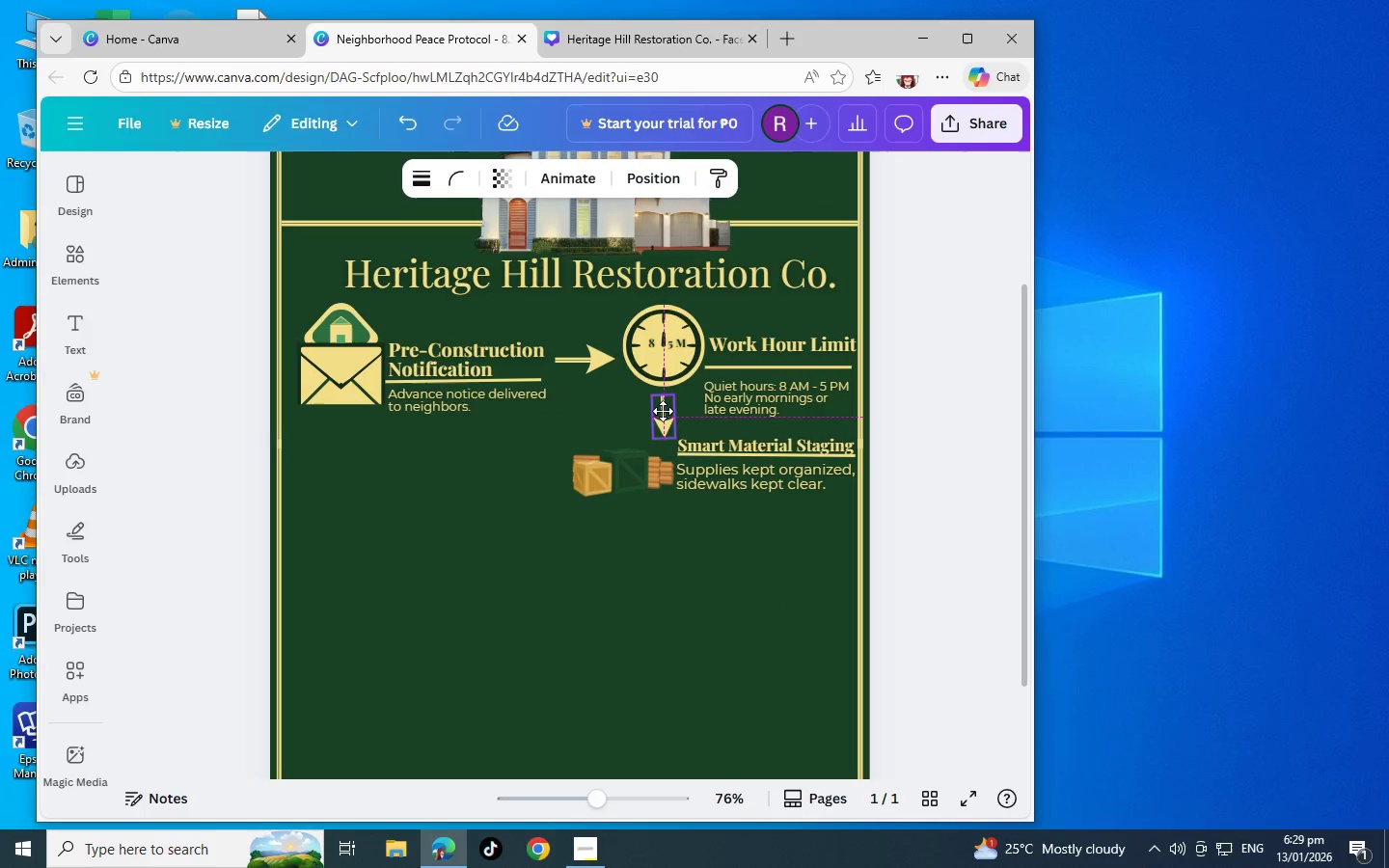 
left_click([912, 473])
 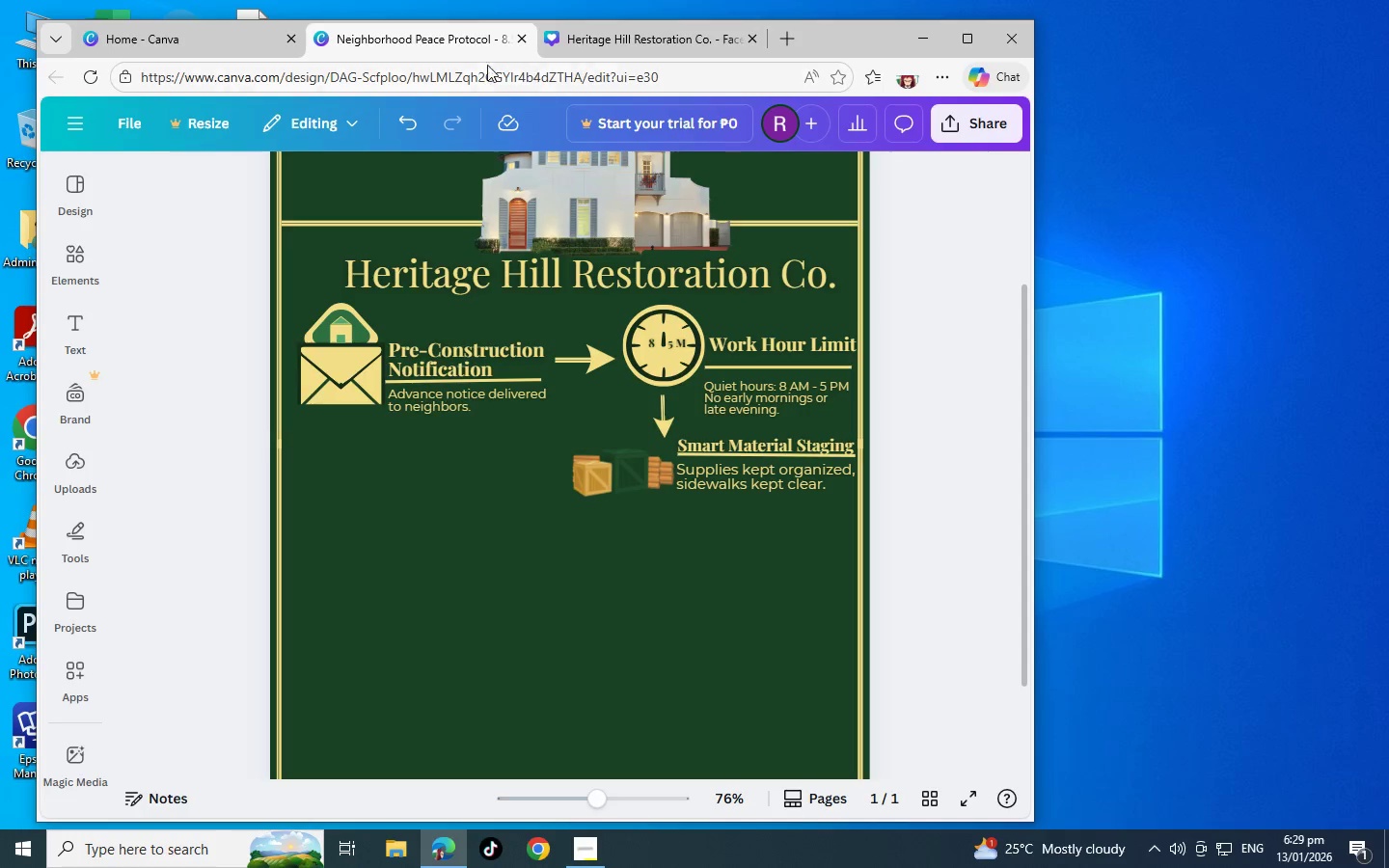 
left_click([631, 44])
 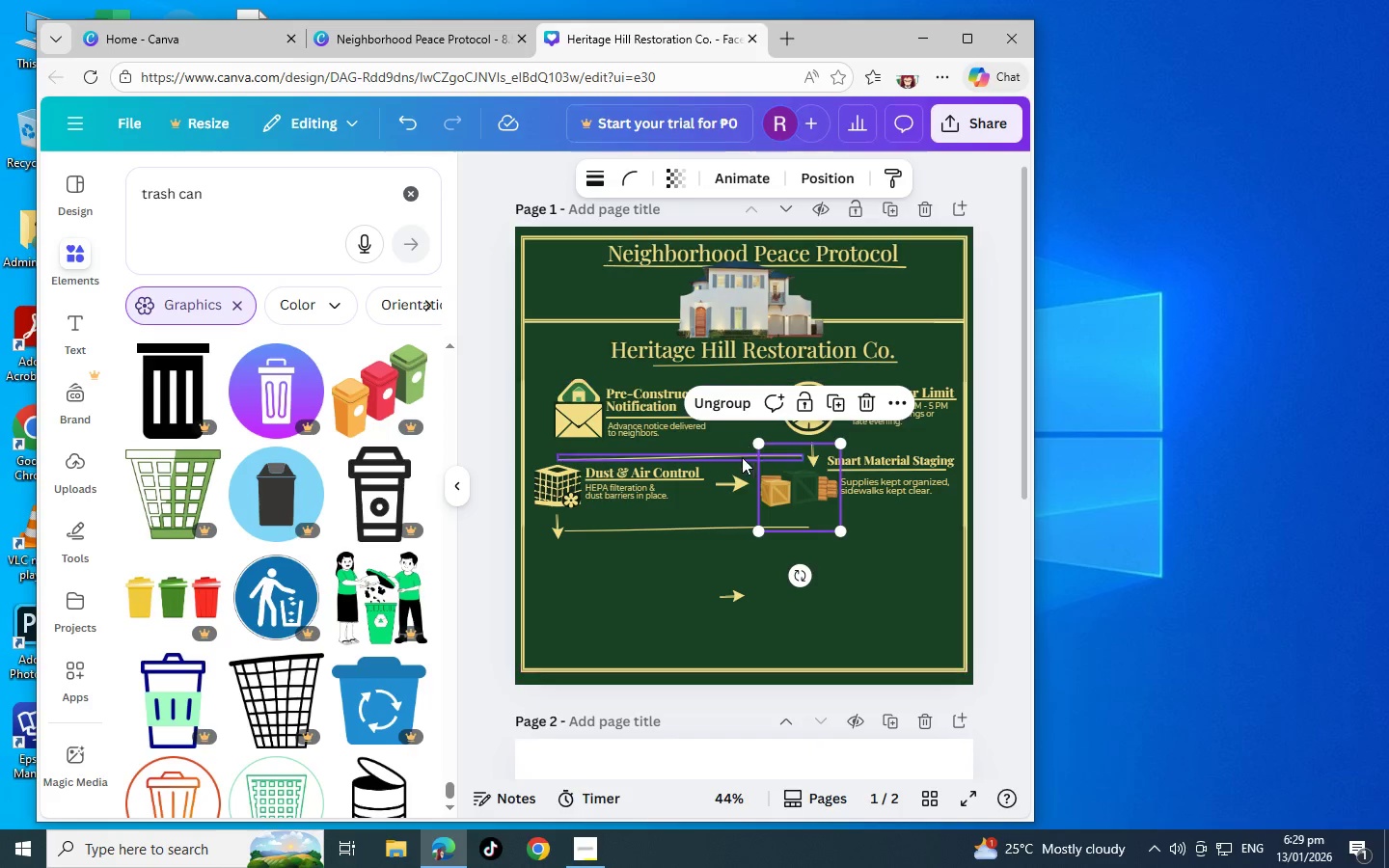 
left_click([737, 453])
 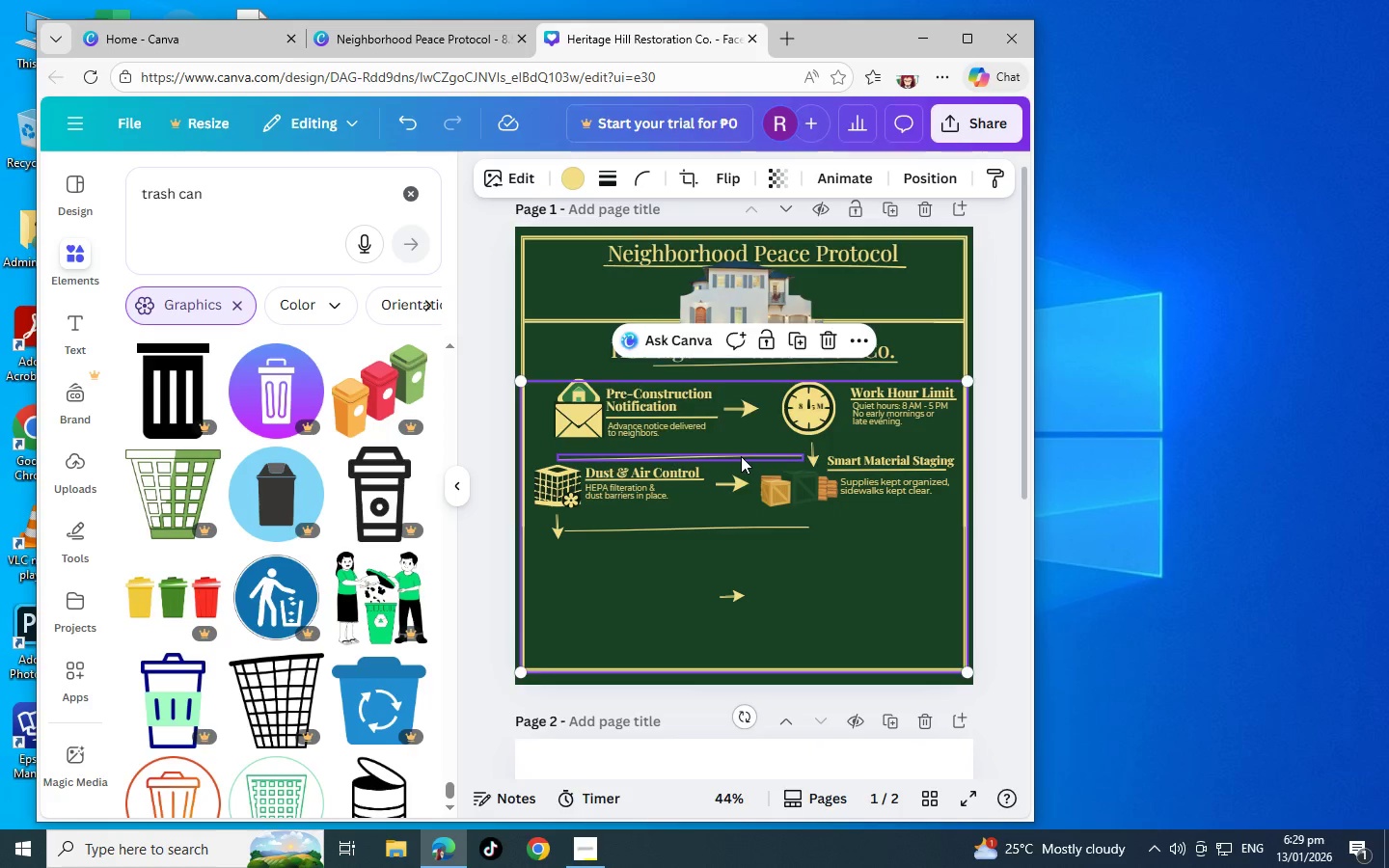 
left_click([741, 456])
 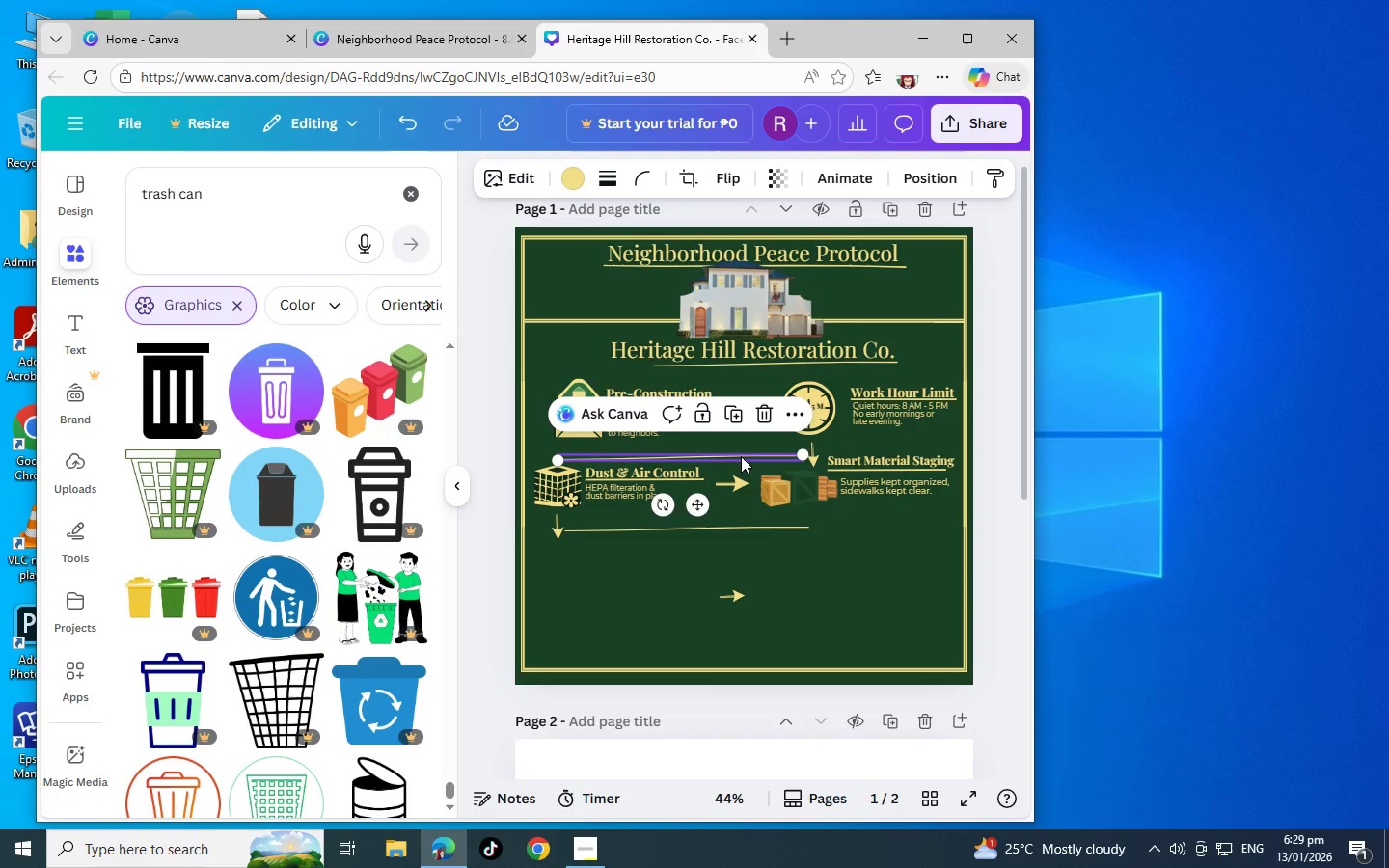 
key(Control+C)
 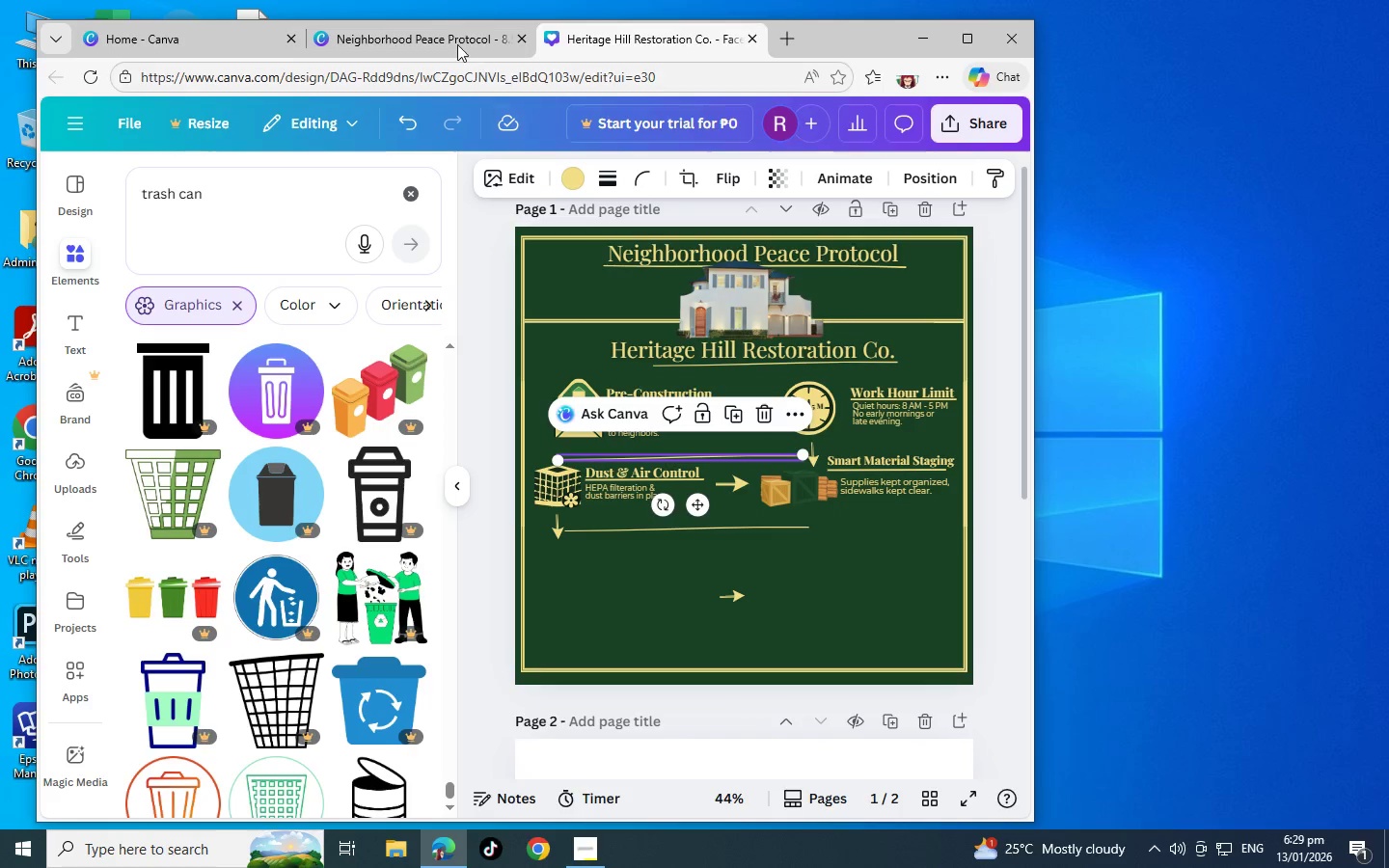 
left_click([455, 42])
 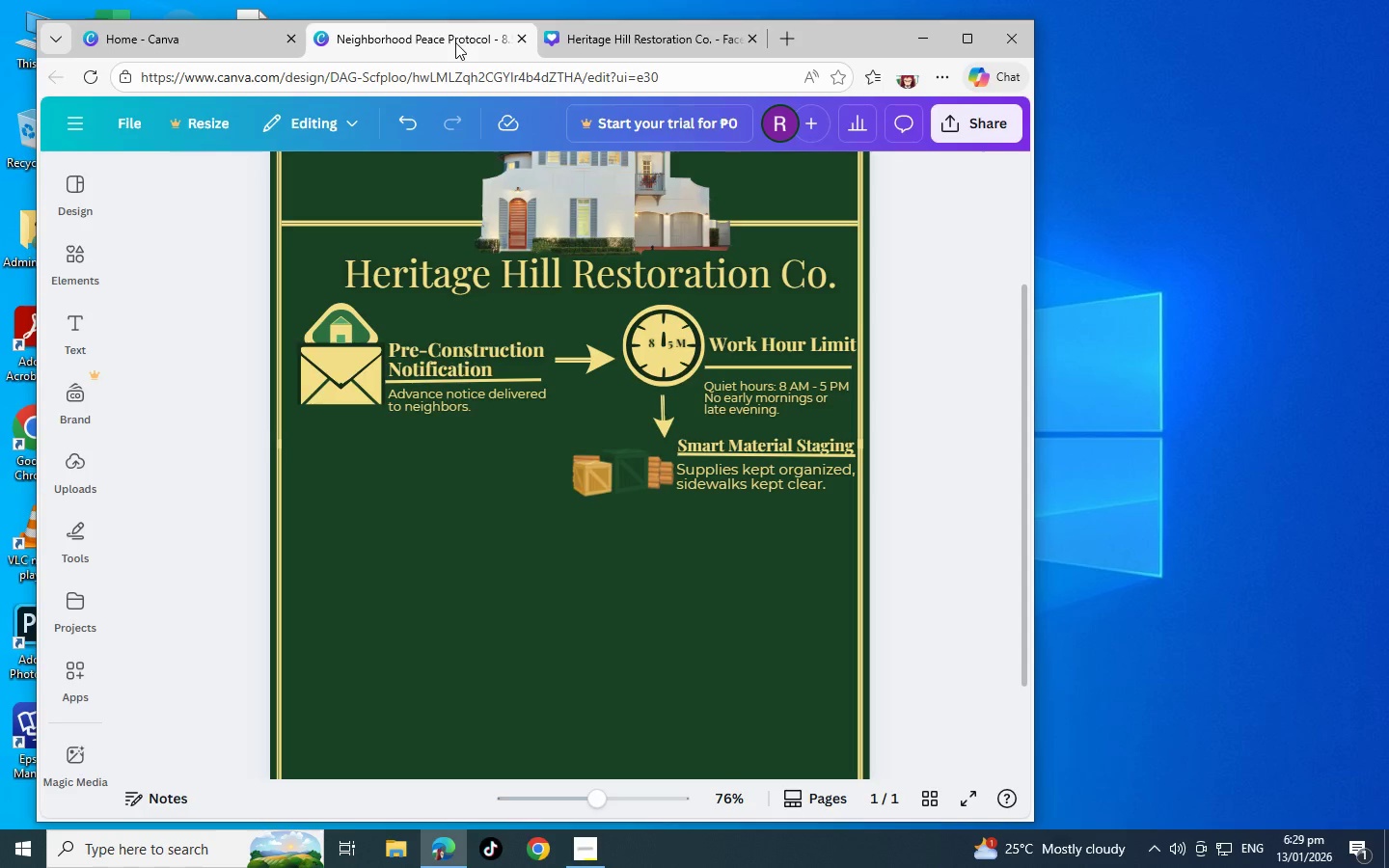 
key(Control+V)
 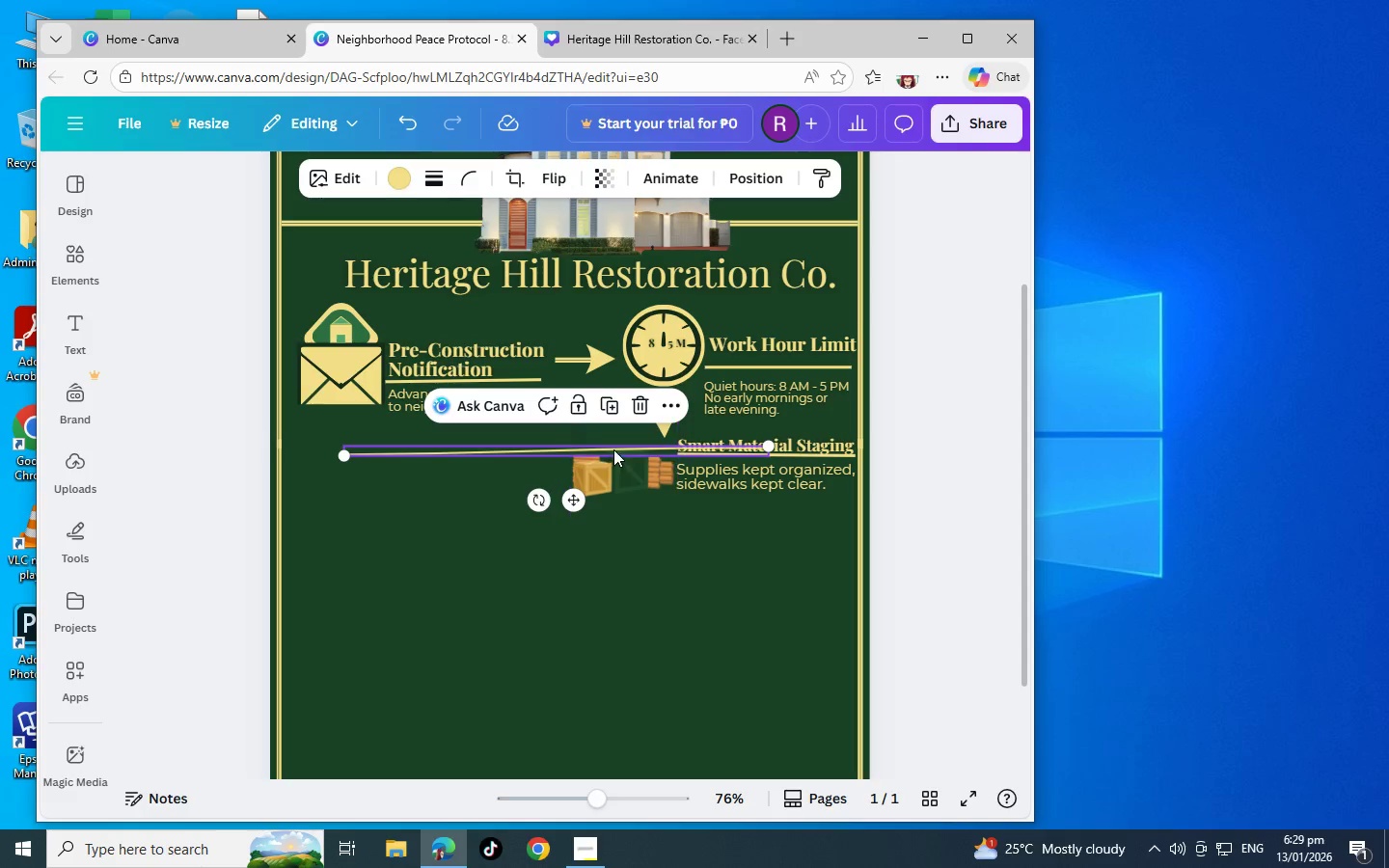 
left_click_drag(start_coordinate=[613, 445], to_coordinate=[595, 439])
 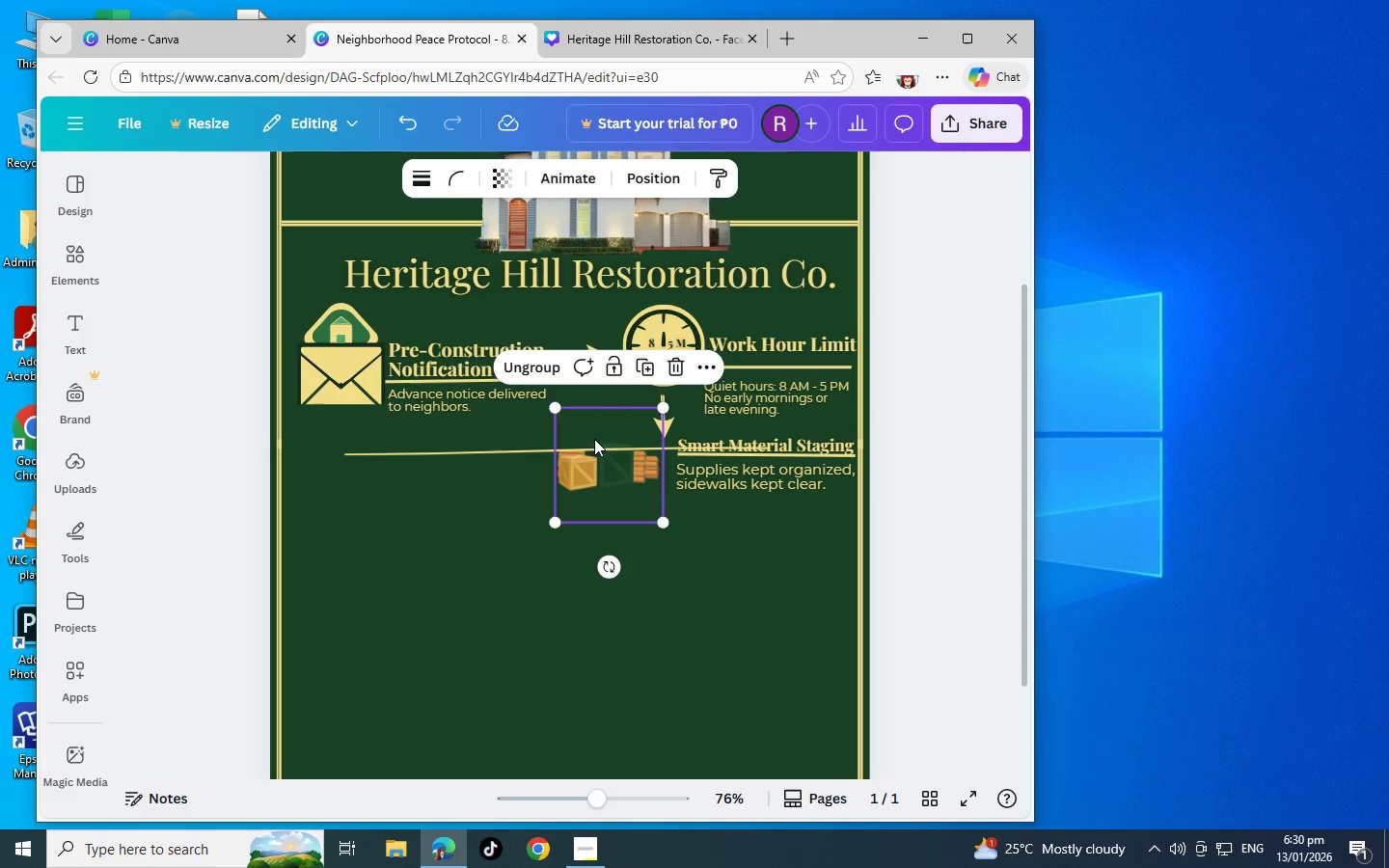 
key(Control+Z)
 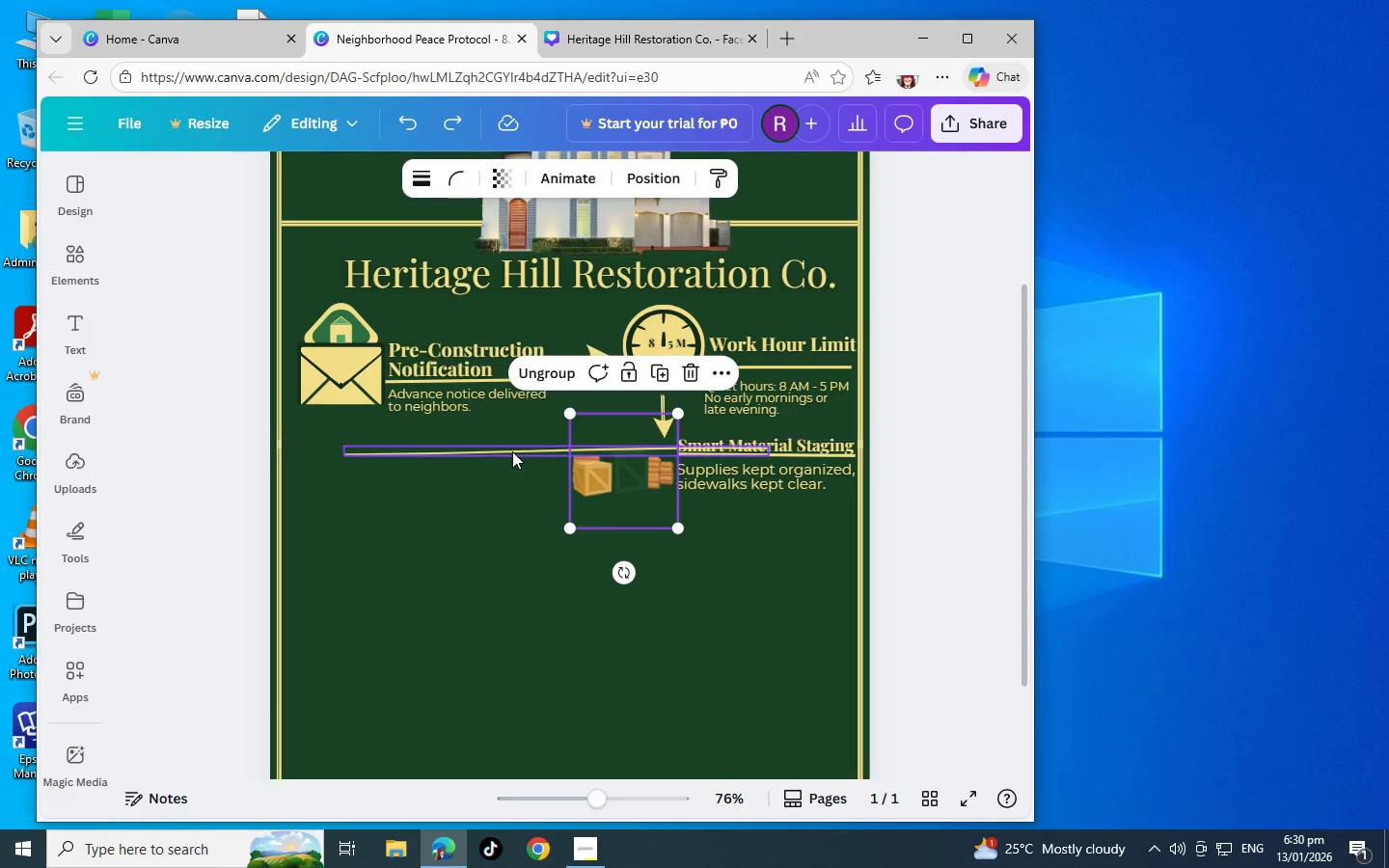 
left_click_drag(start_coordinate=[512, 450], to_coordinate=[396, 428])
 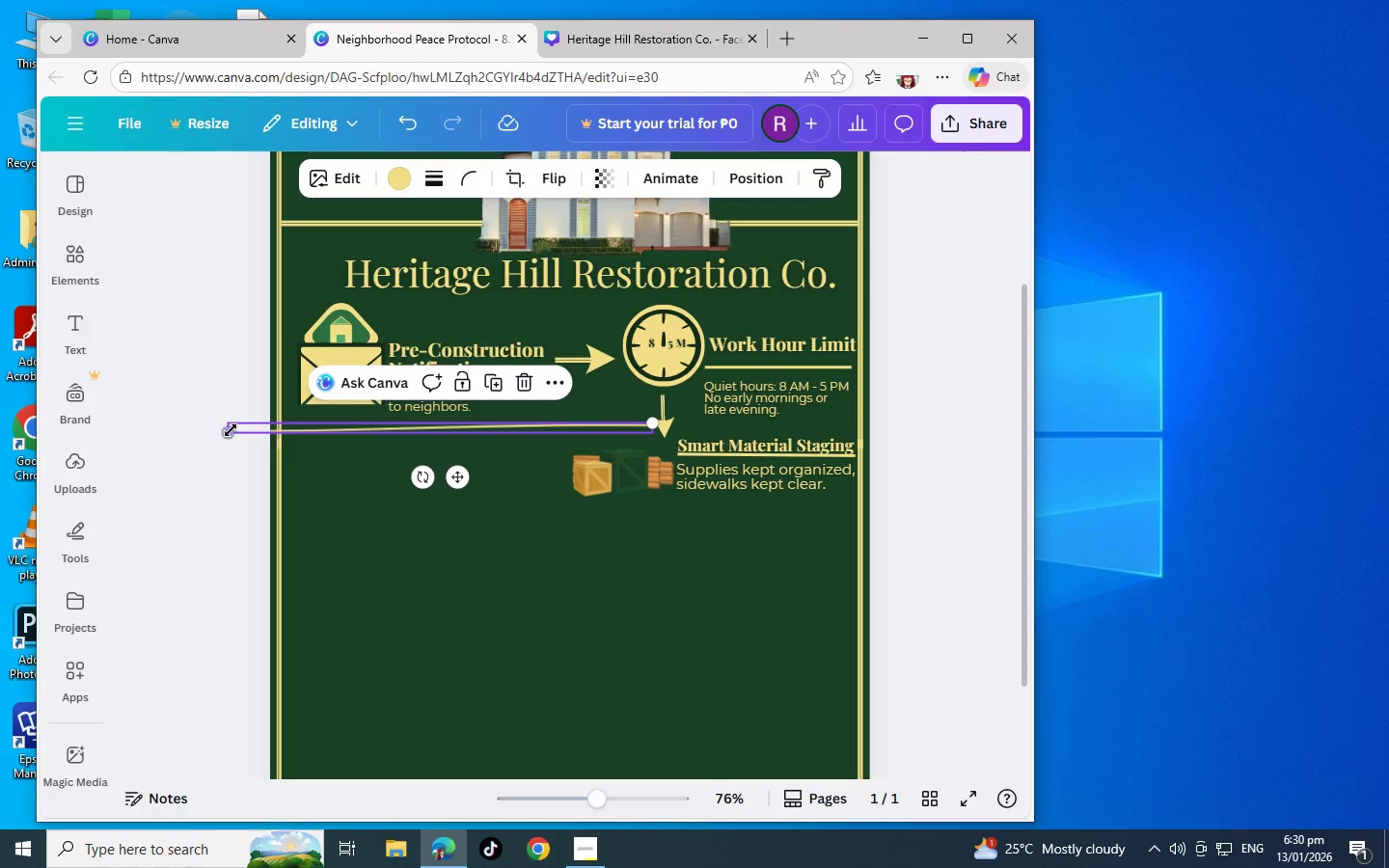 
left_click_drag(start_coordinate=[231, 430], to_coordinate=[394, 435])
 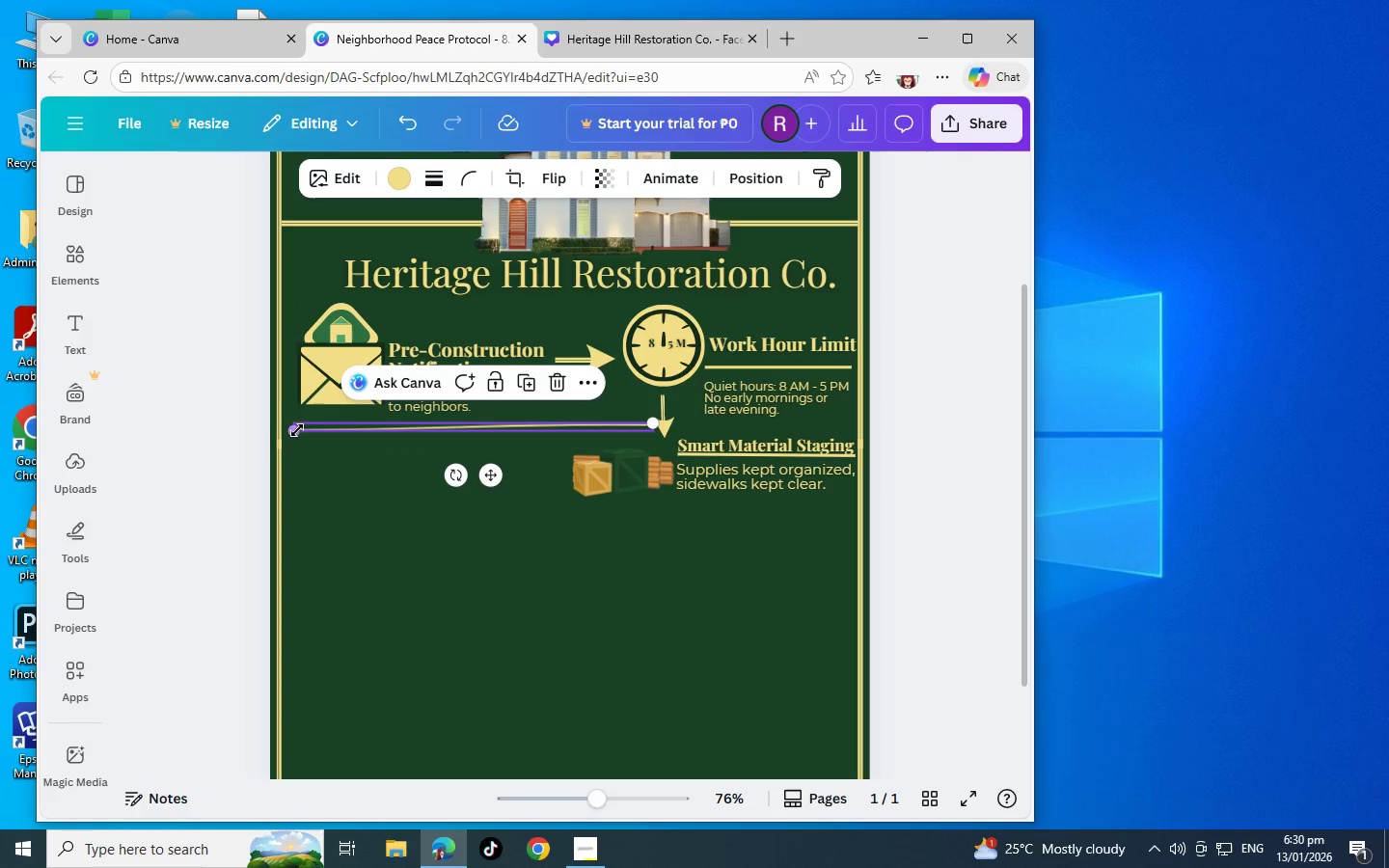 
left_click_drag(start_coordinate=[297, 430], to_coordinate=[388, 435])
 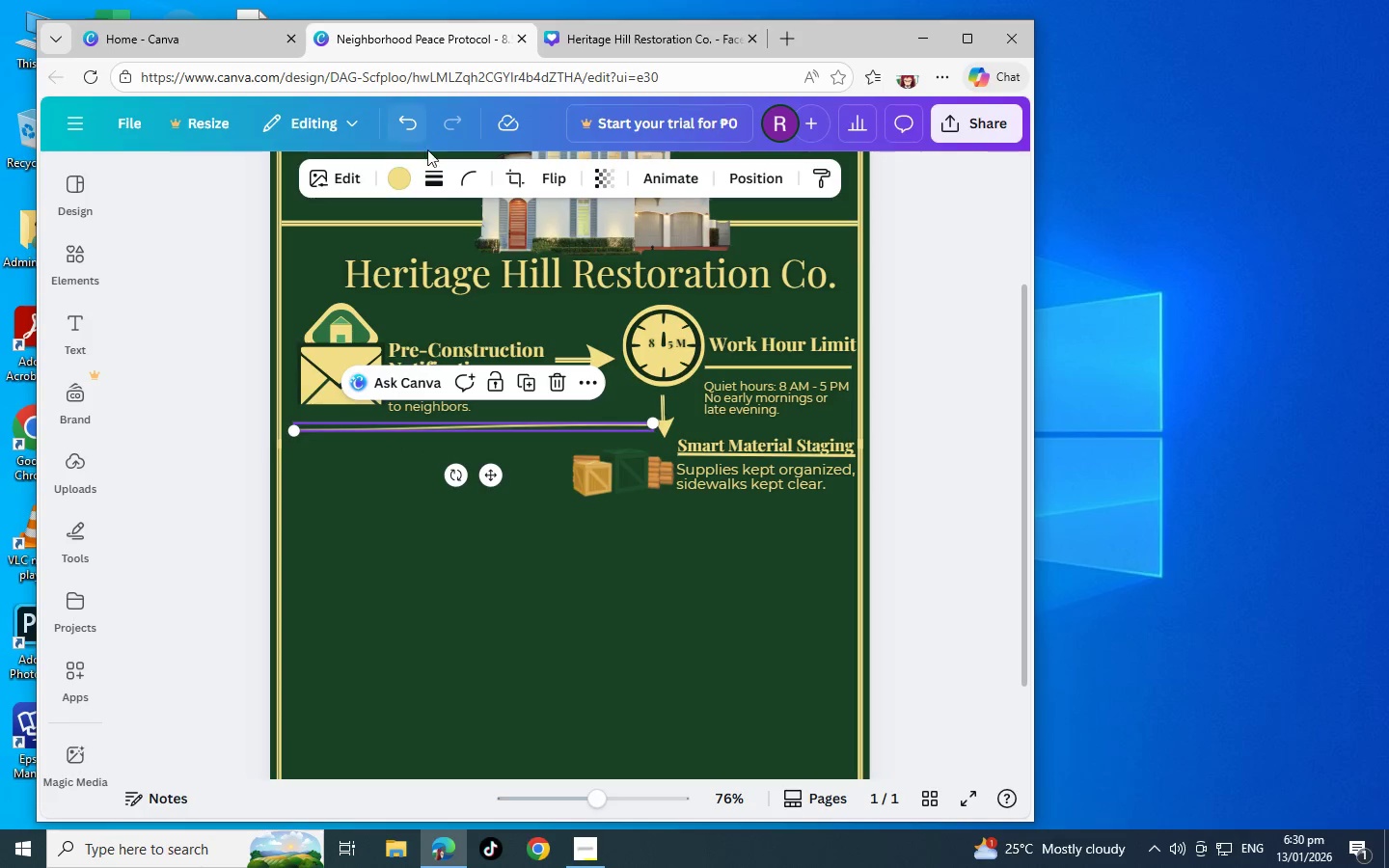 
left_click([524, 171])
 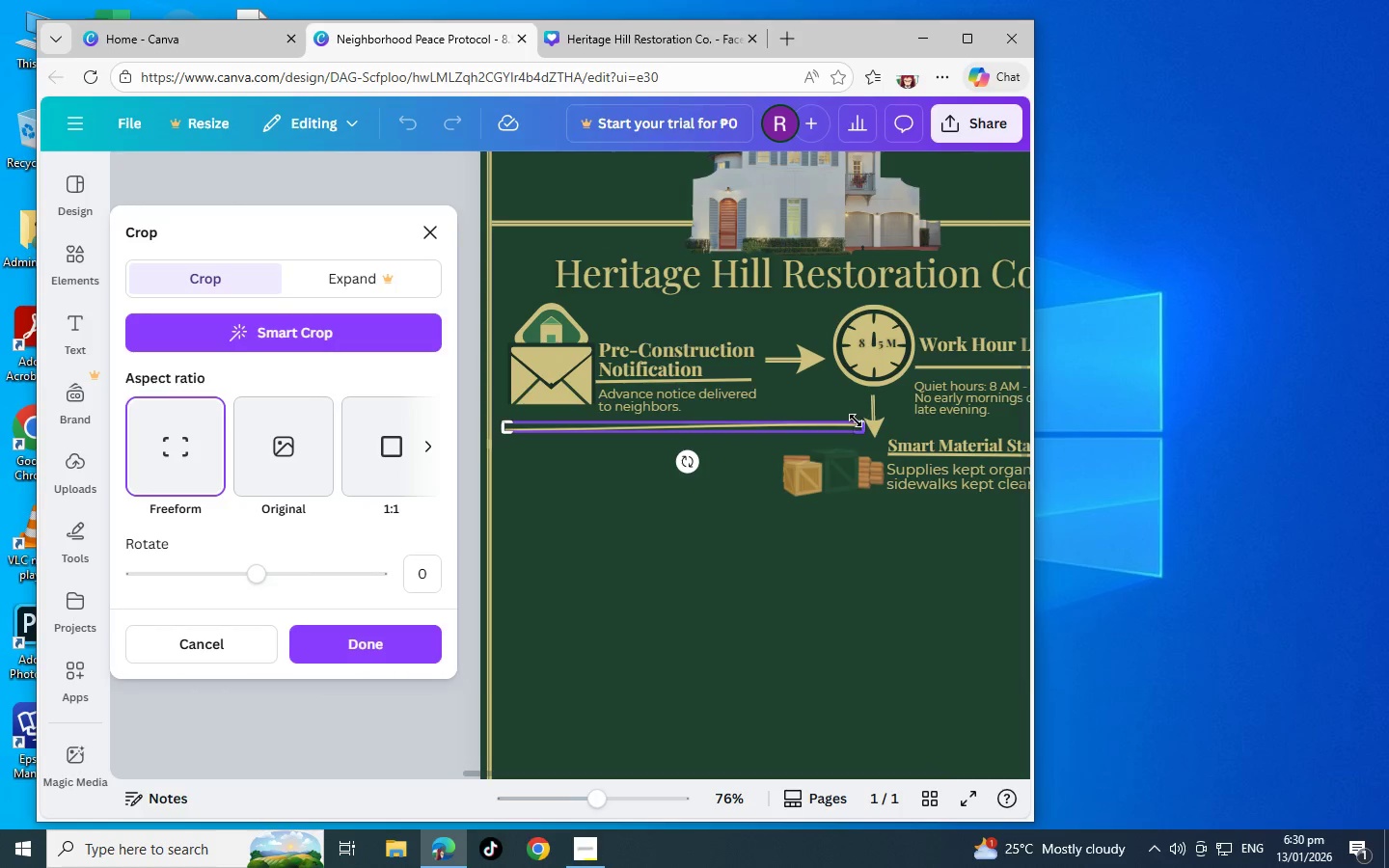 
left_click_drag(start_coordinate=[859, 423], to_coordinate=[804, 424])
 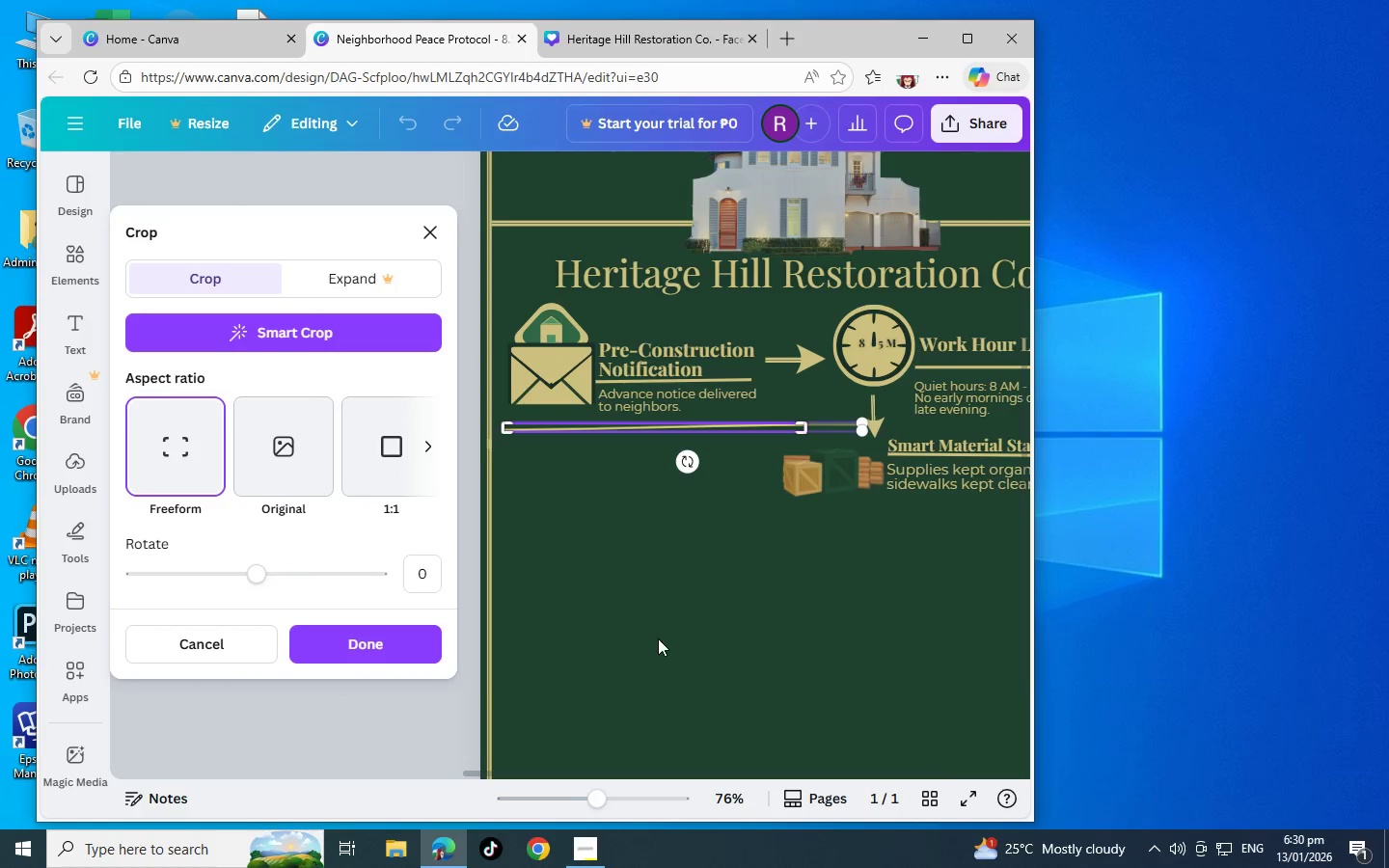 
left_click([658, 638])
 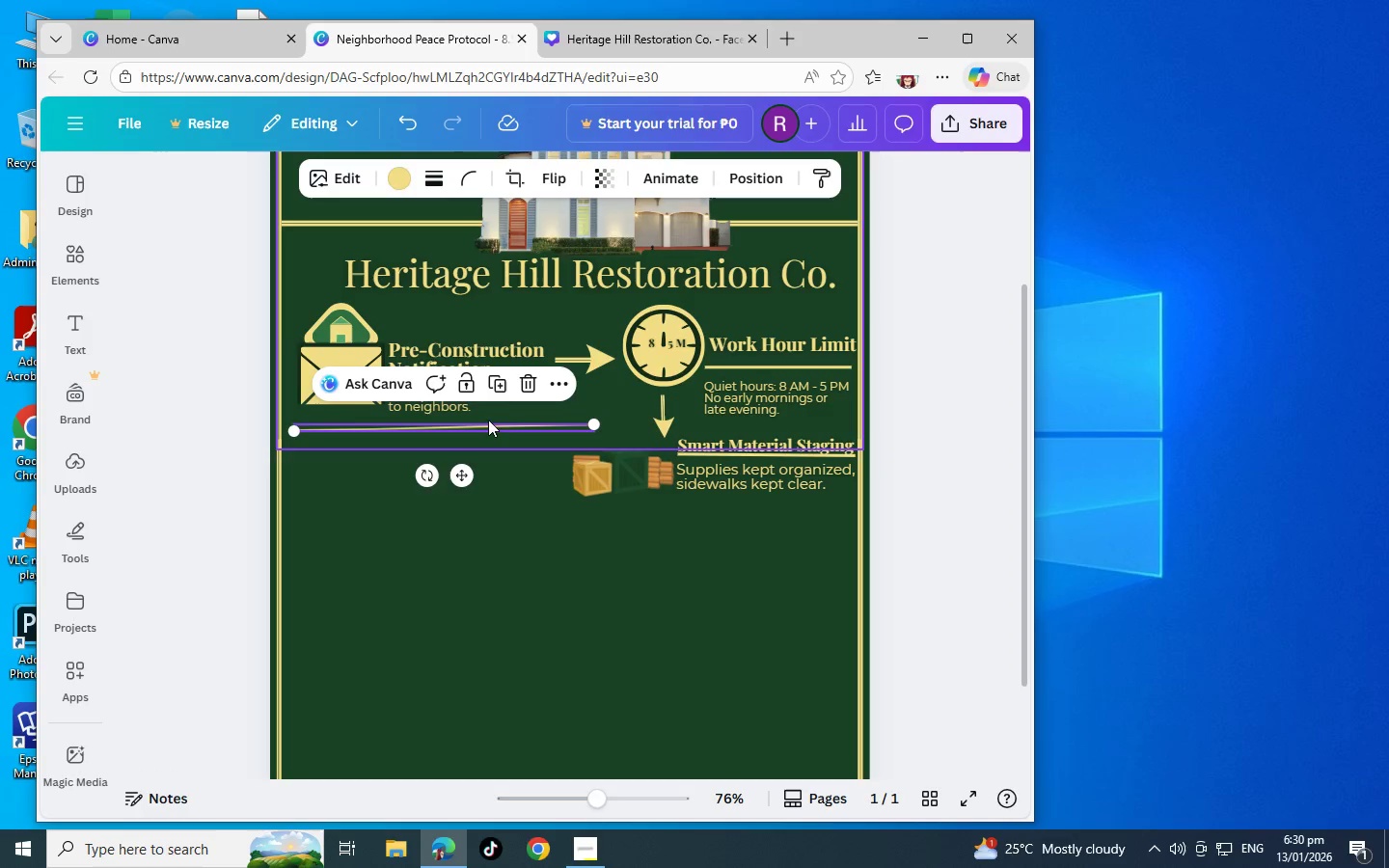 
left_click_drag(start_coordinate=[479, 426], to_coordinate=[539, 429])
 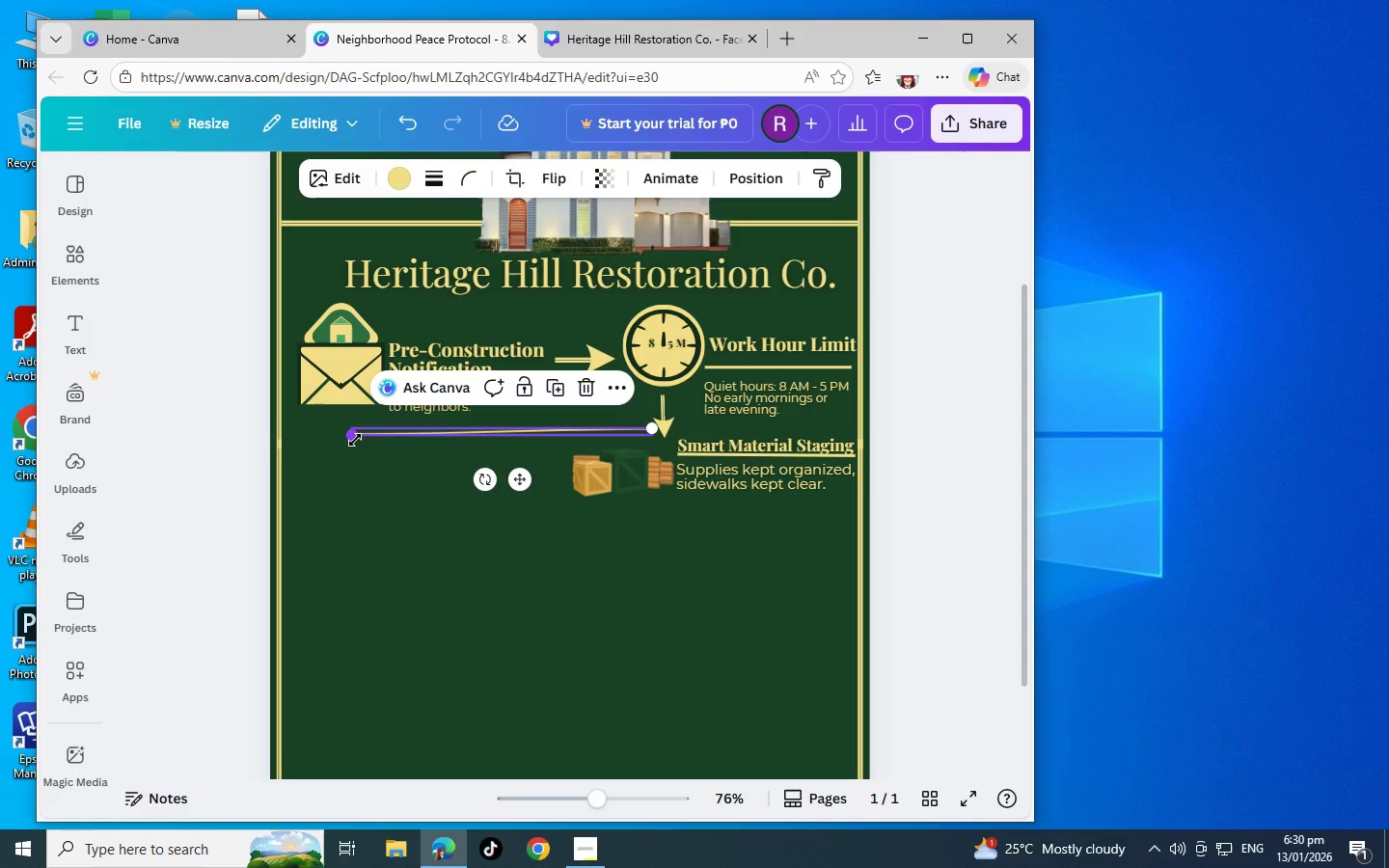 
left_click_drag(start_coordinate=[355, 440], to_coordinate=[389, 438])
 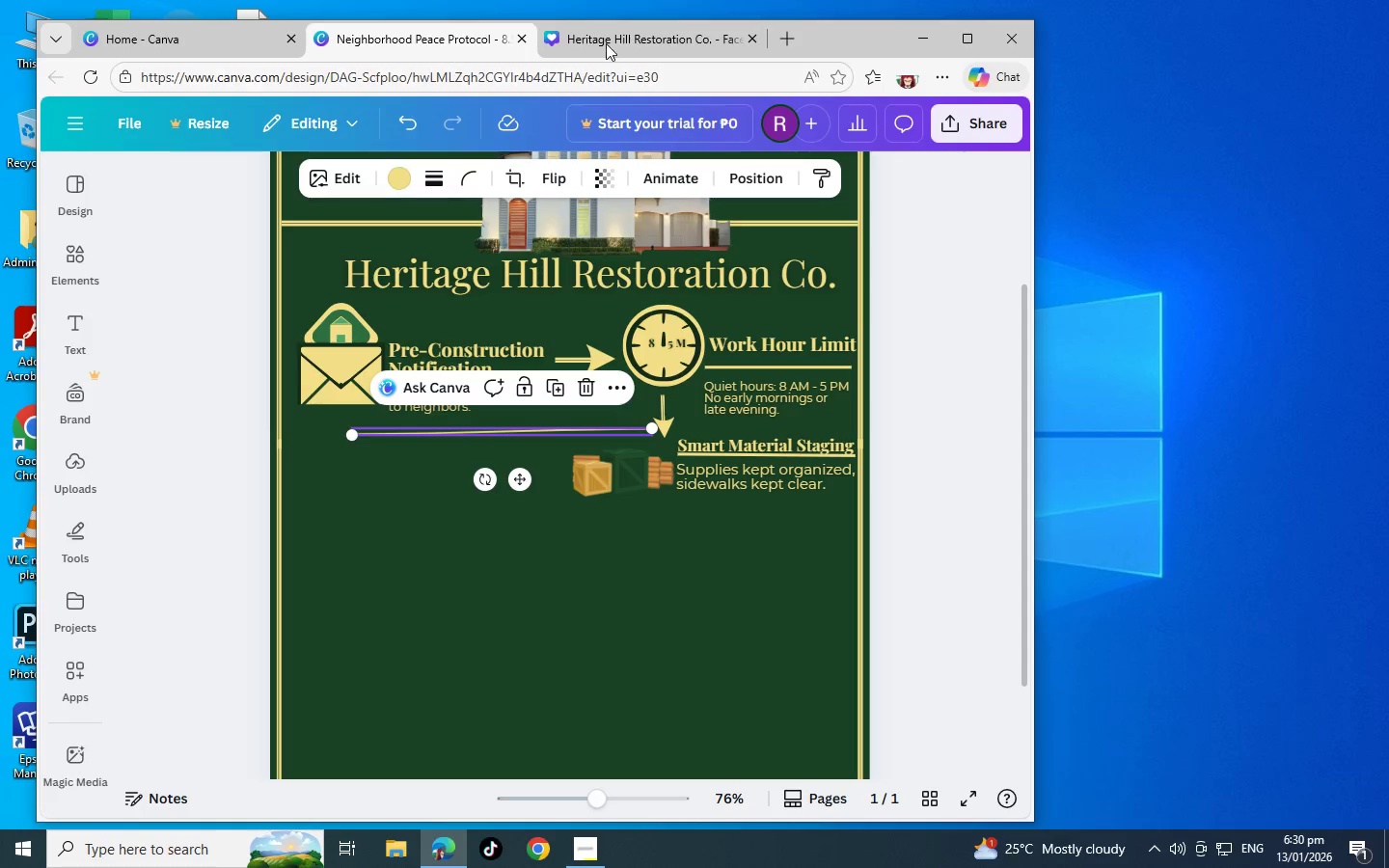 
left_click([625, 31])
 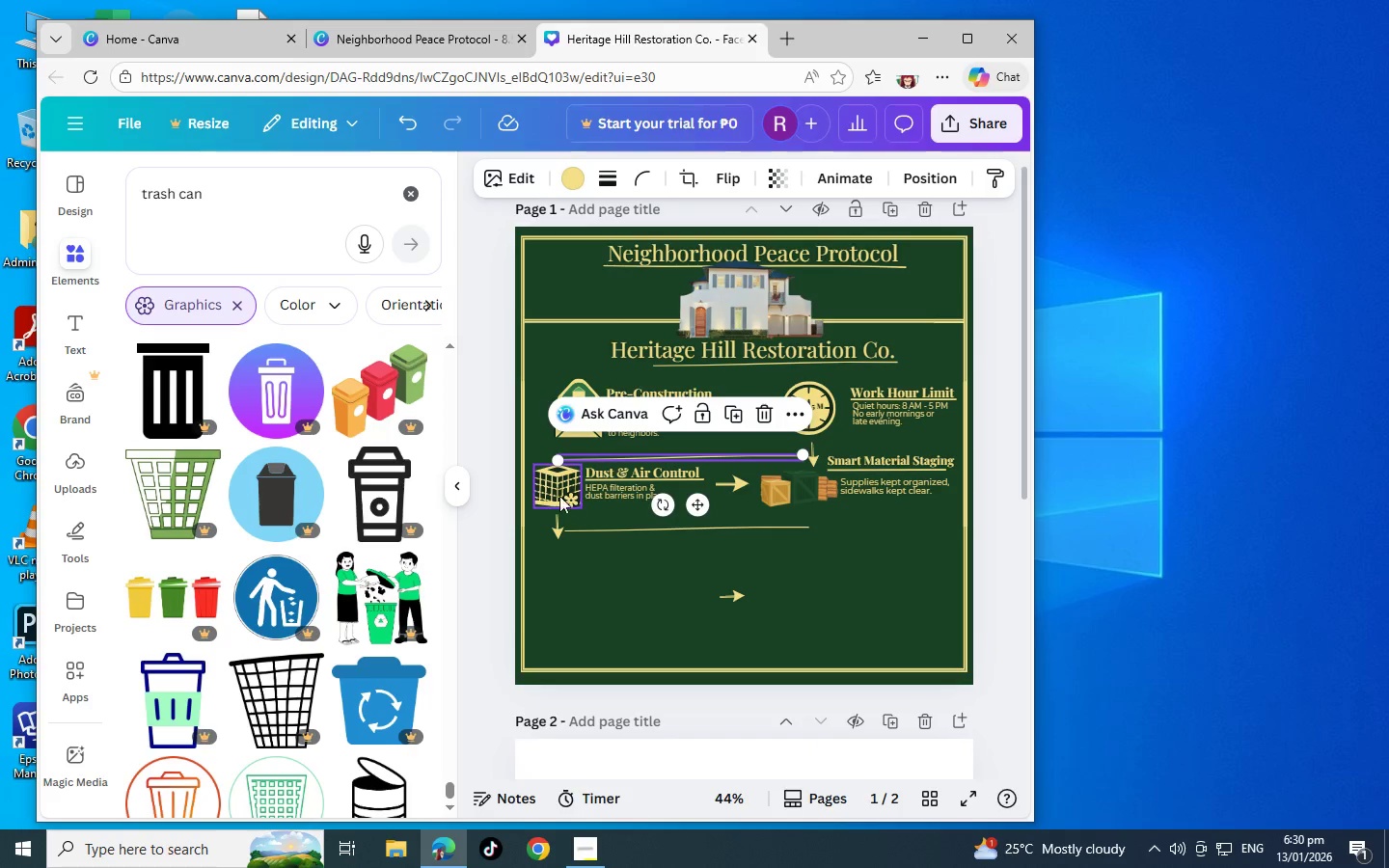 
left_click([548, 492])
 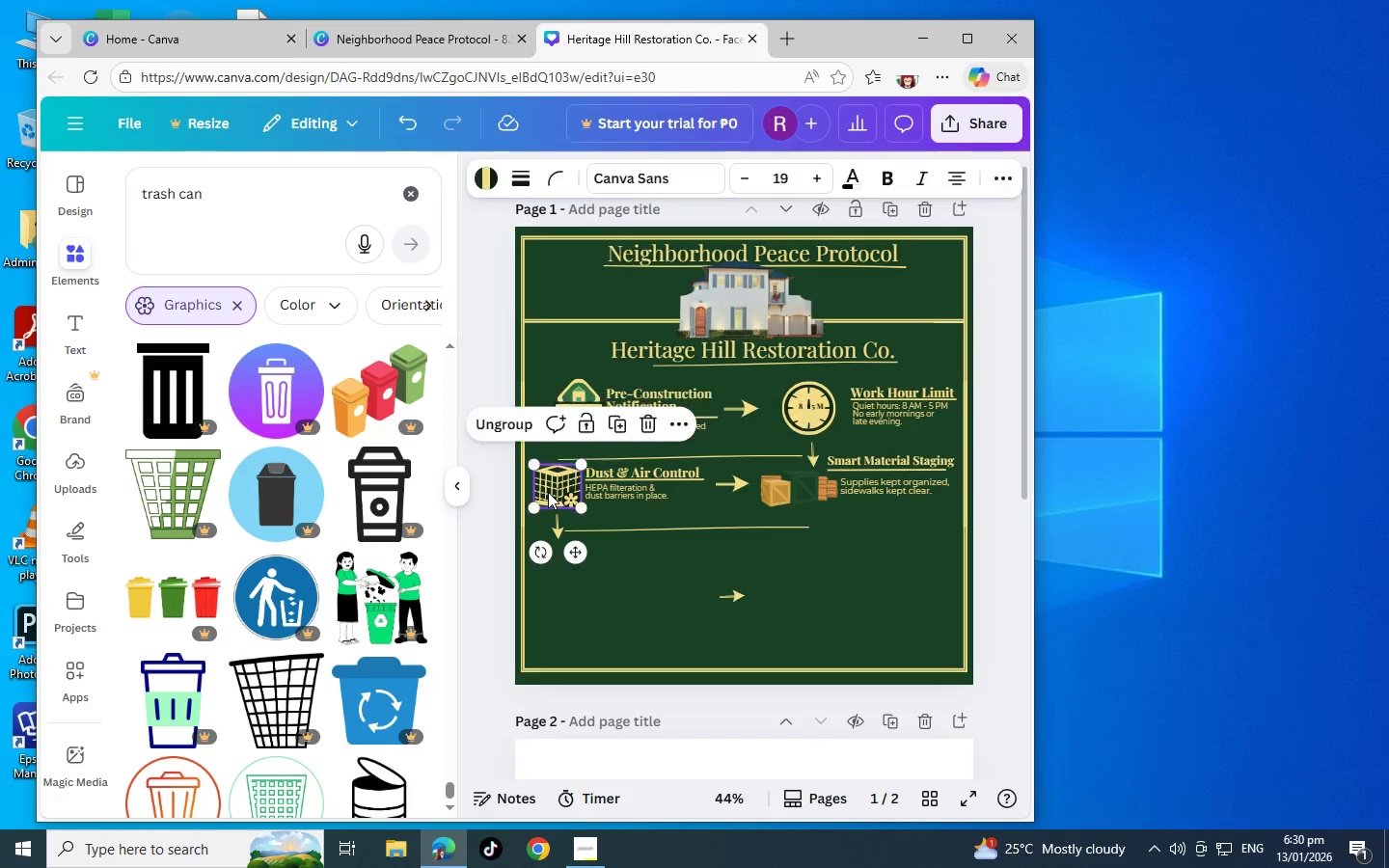 
key(Control+C)
 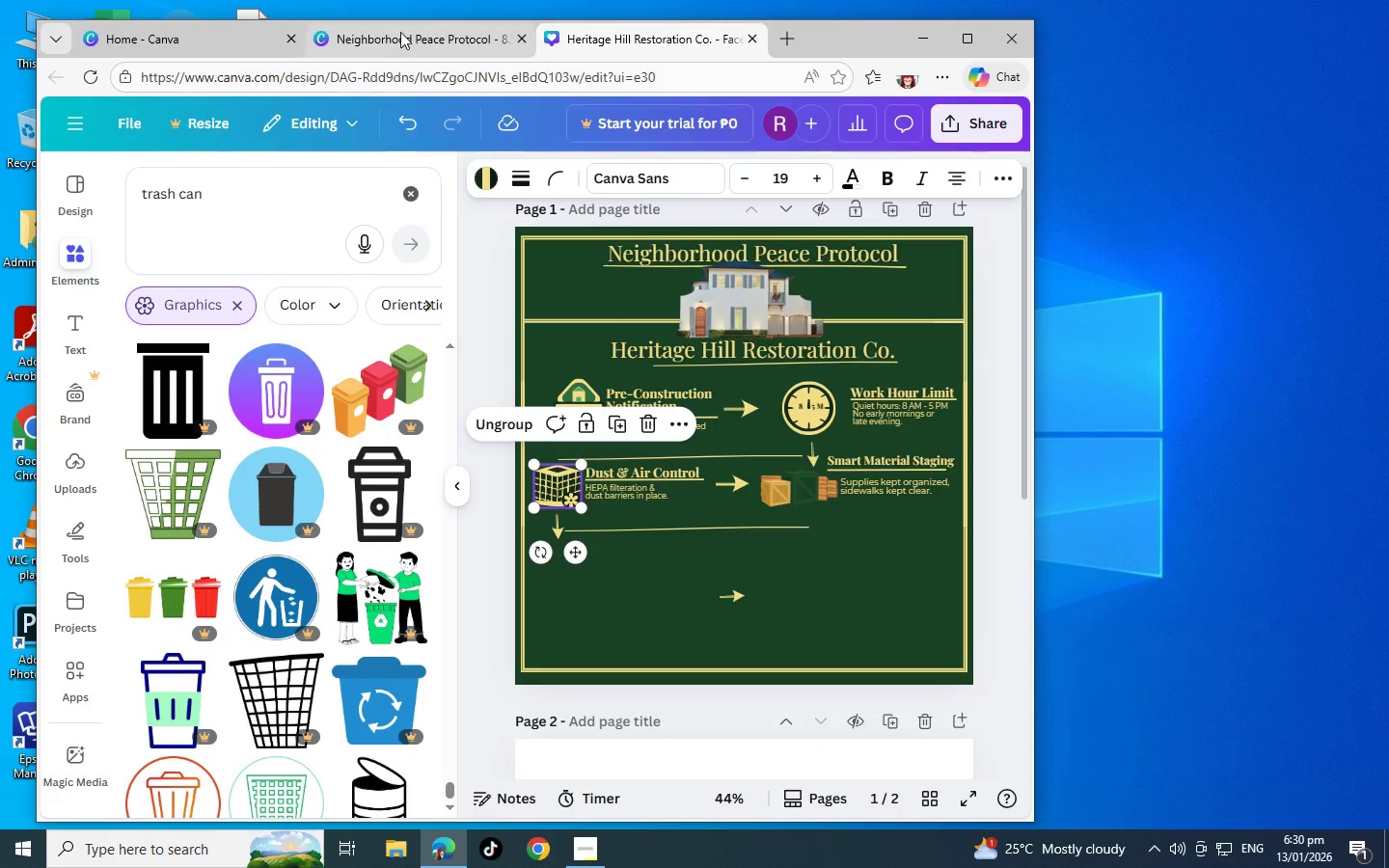 
left_click([400, 32])
 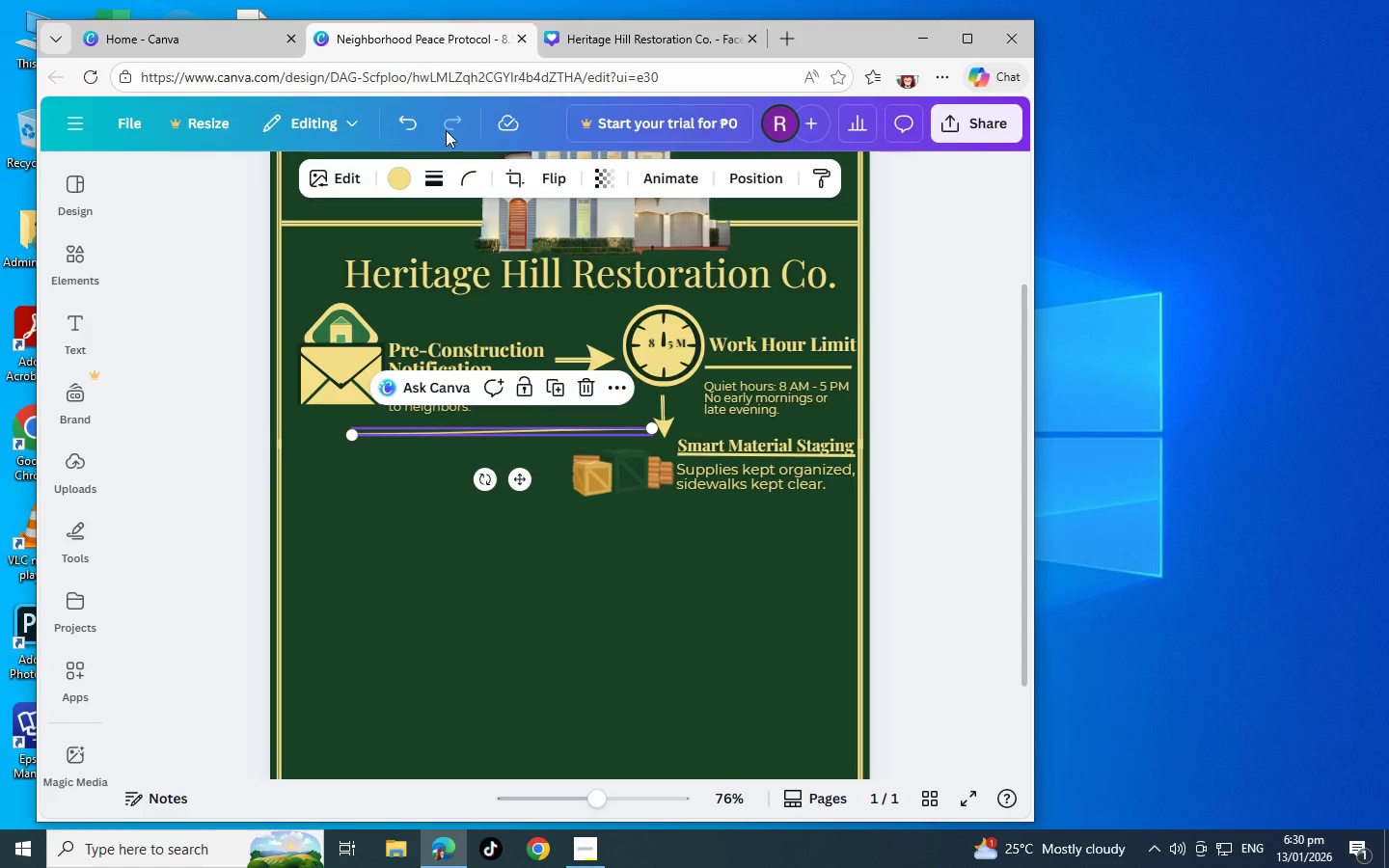 
key(Control+V)
 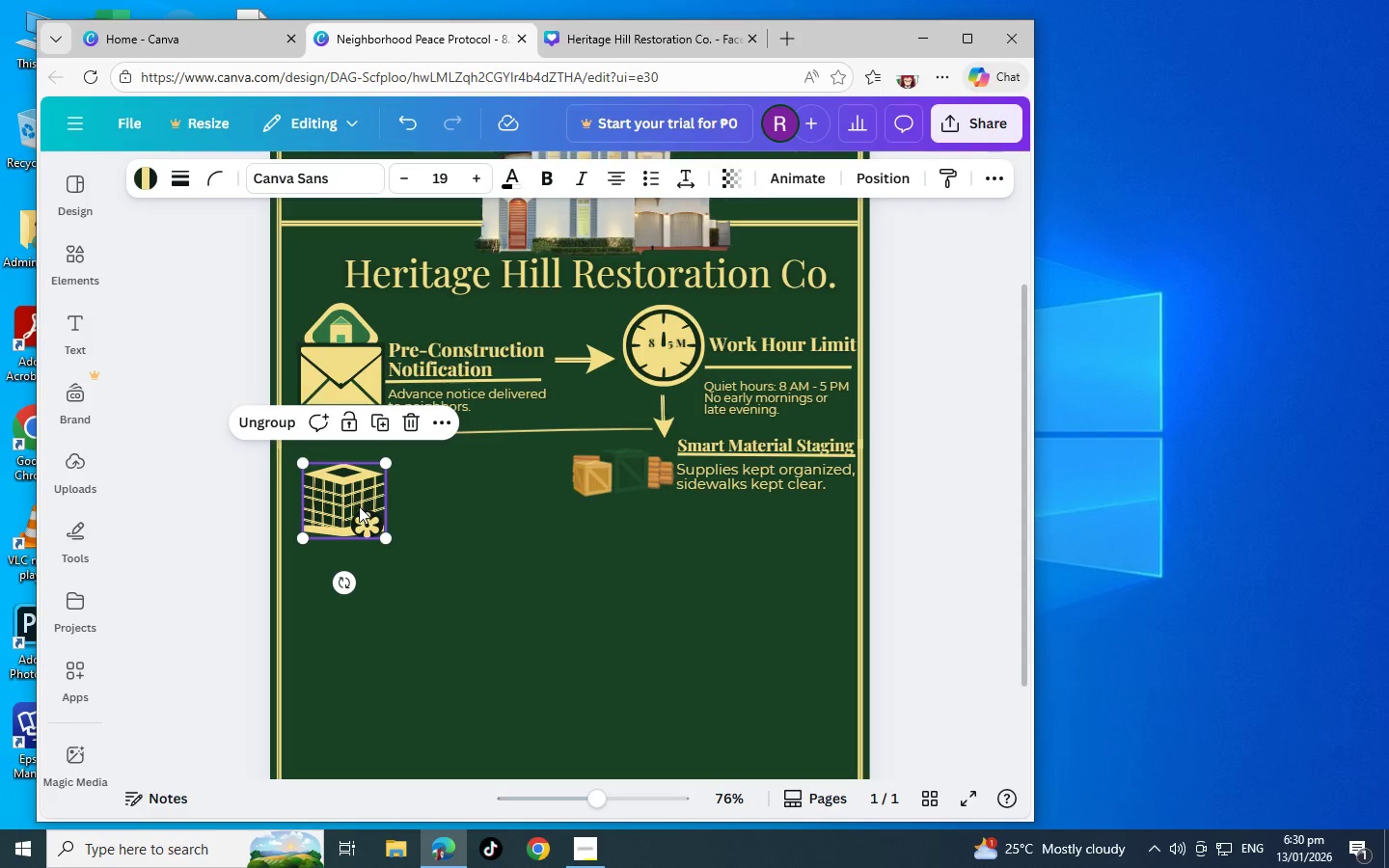 
left_click_drag(start_coordinate=[335, 511], to_coordinate=[320, 498])
 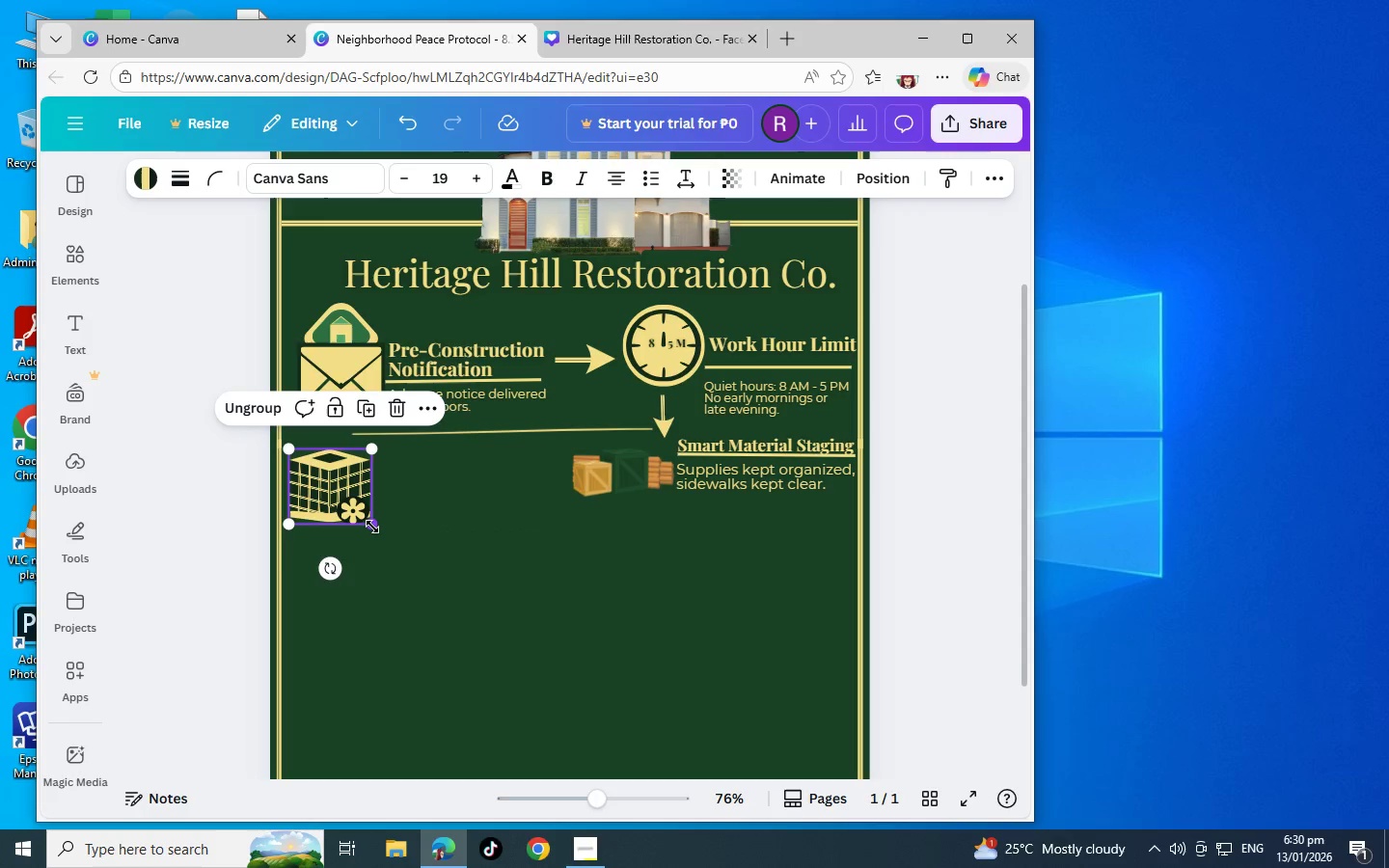 
left_click_drag(start_coordinate=[372, 527], to_coordinate=[351, 519])
 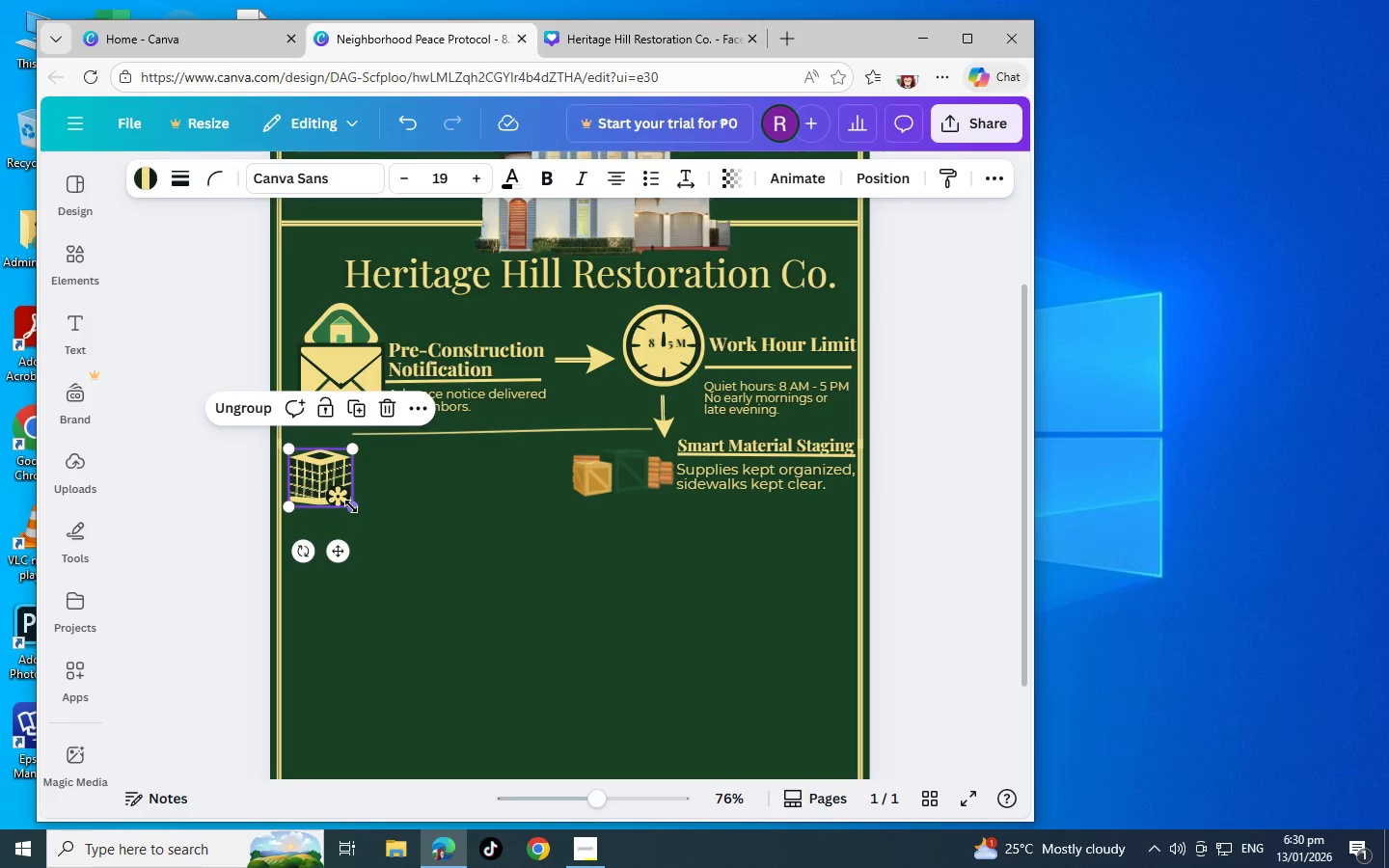 
left_click_drag(start_coordinate=[351, 506], to_coordinate=[360, 508])
 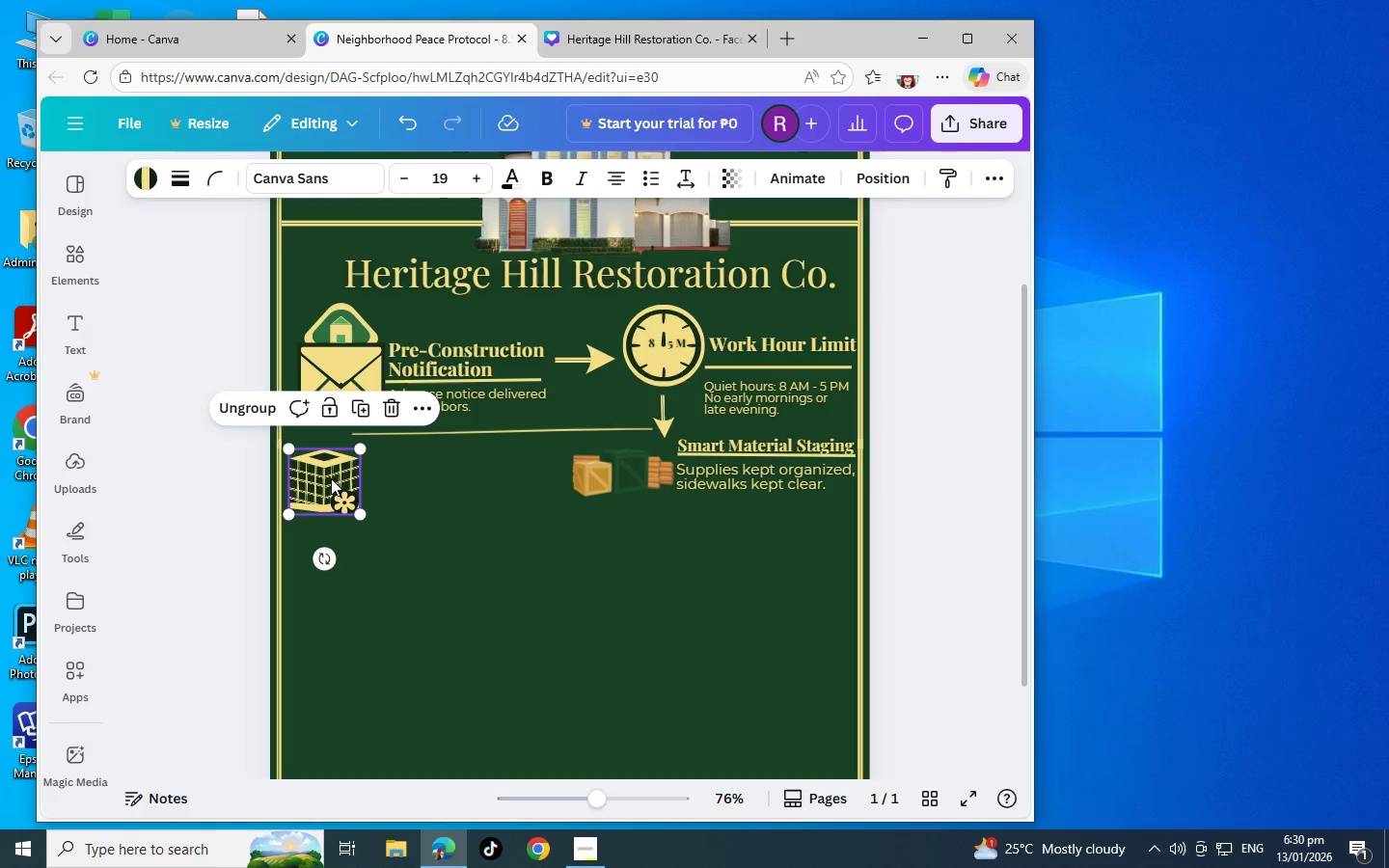 
left_click_drag(start_coordinate=[331, 478], to_coordinate=[337, 474])
 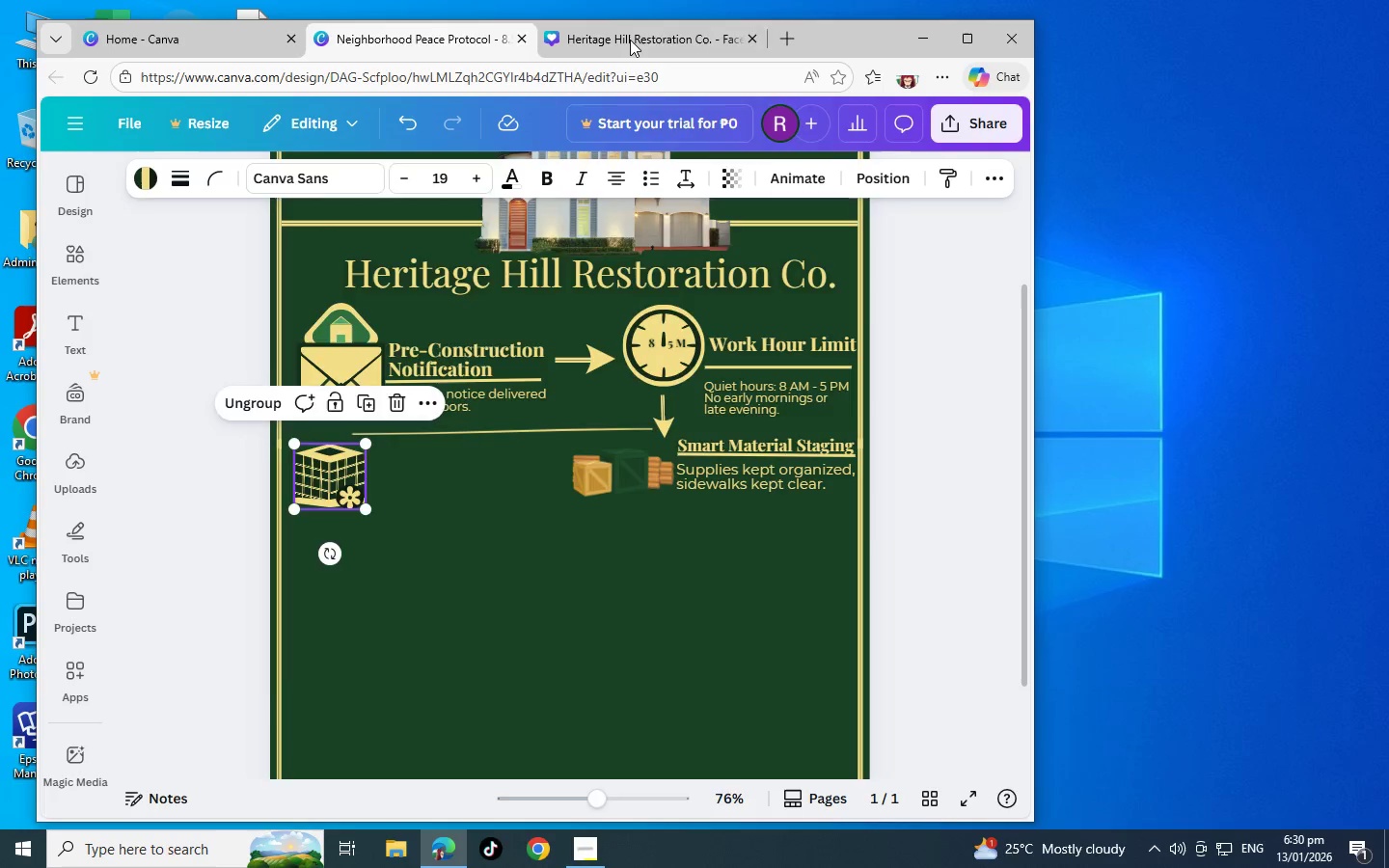 
left_click([629, 39])
 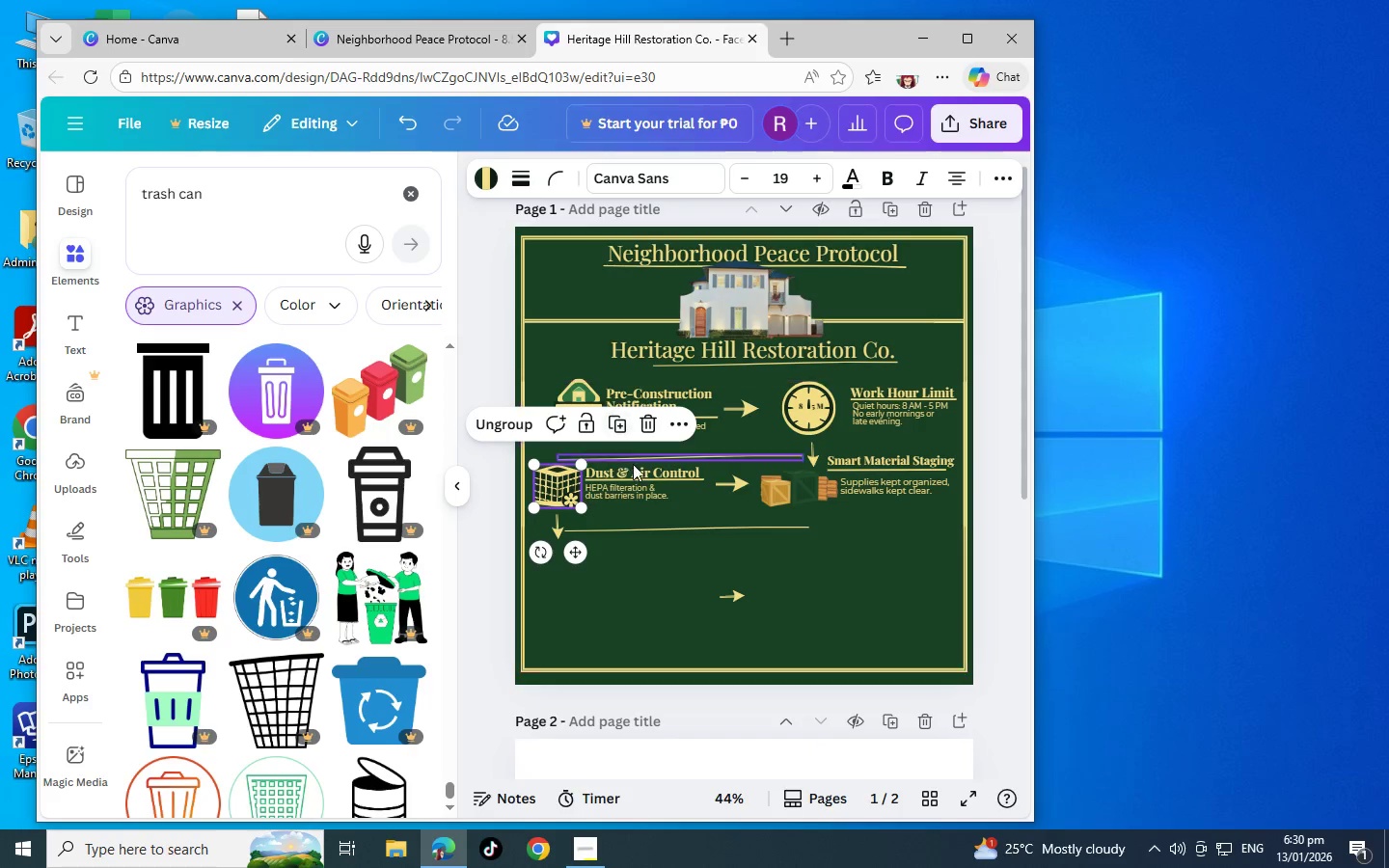 
left_click([633, 466])
 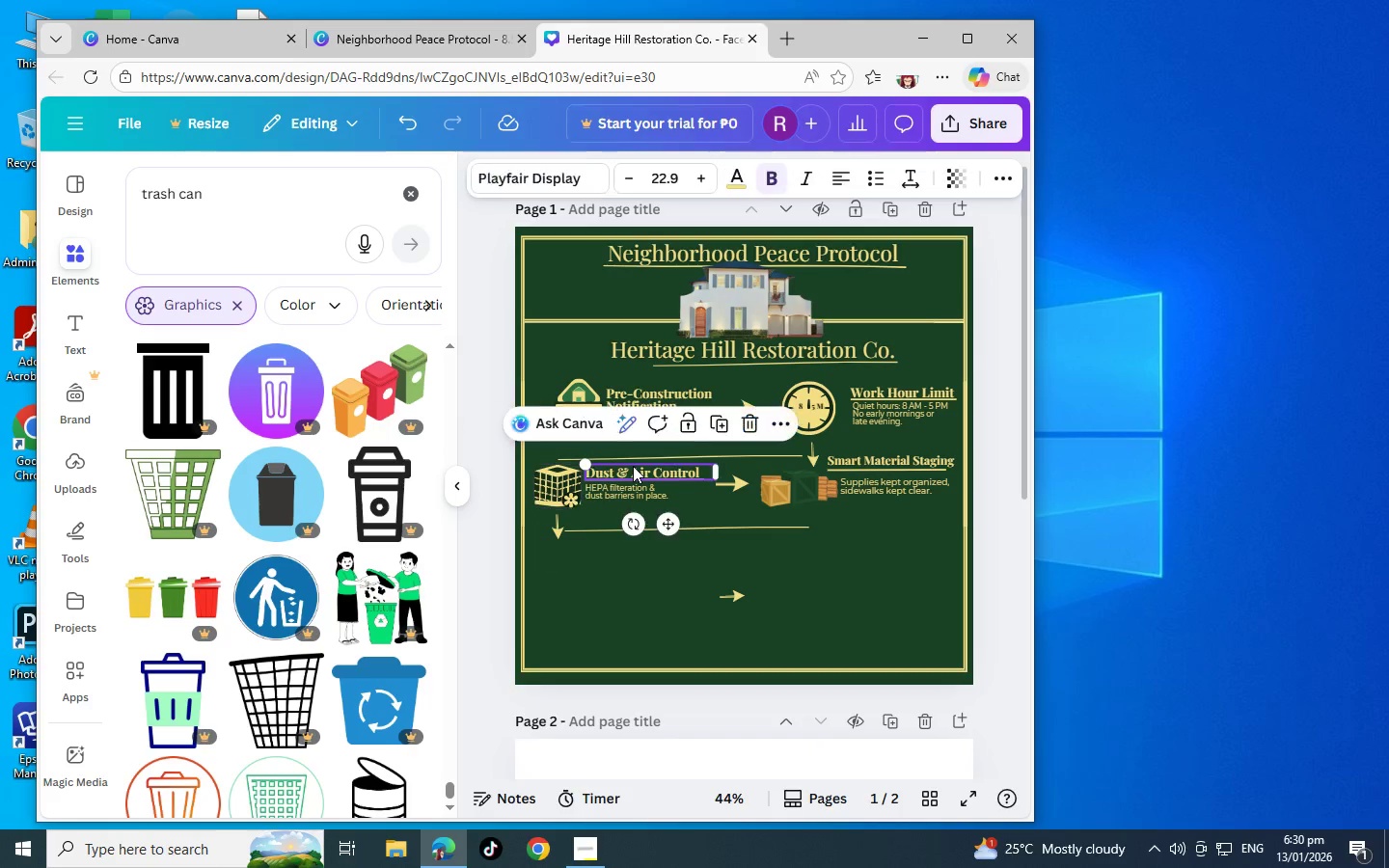 
key(Control+C)
 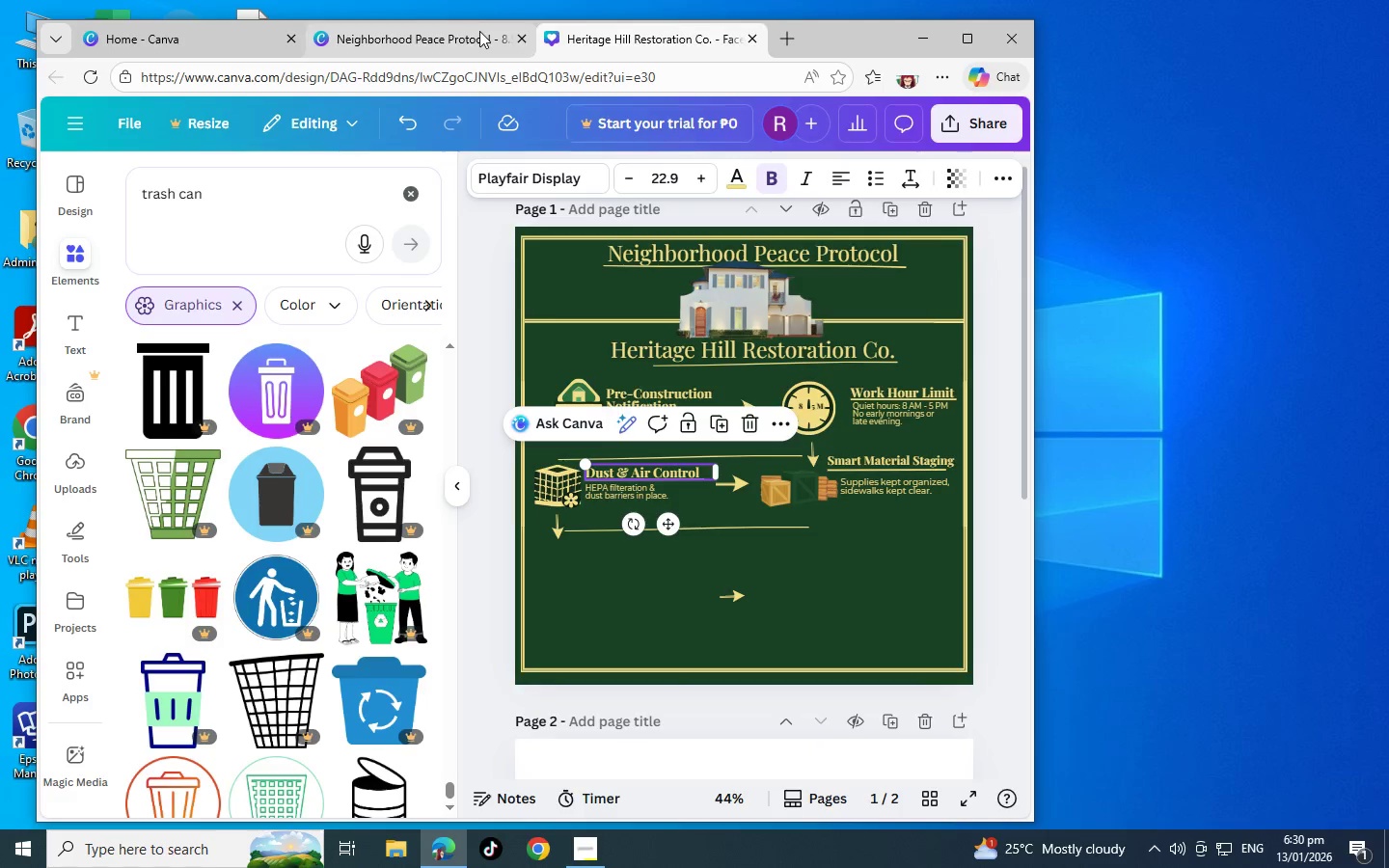 
left_click([477, 30])
 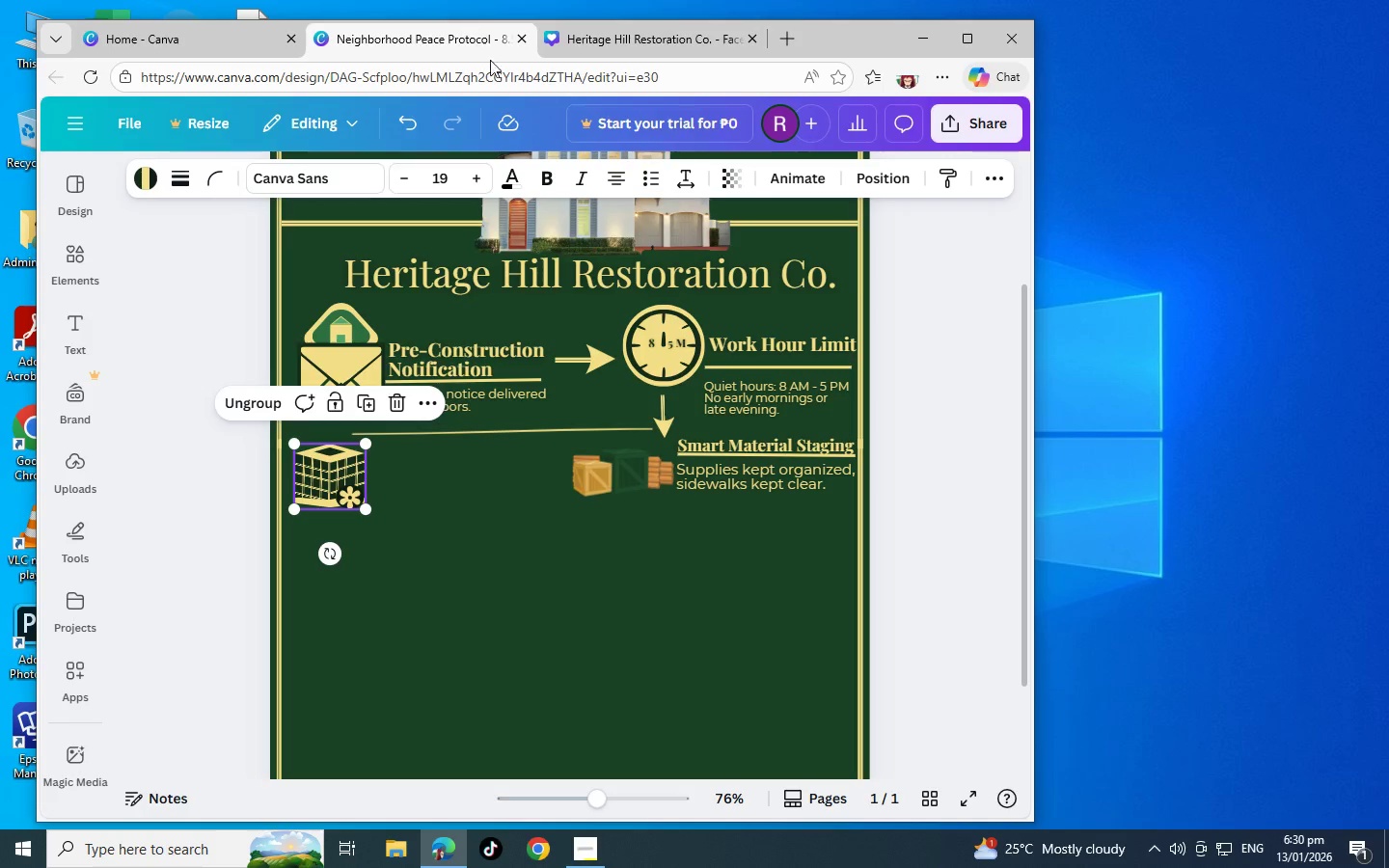 
key(Control+V)
 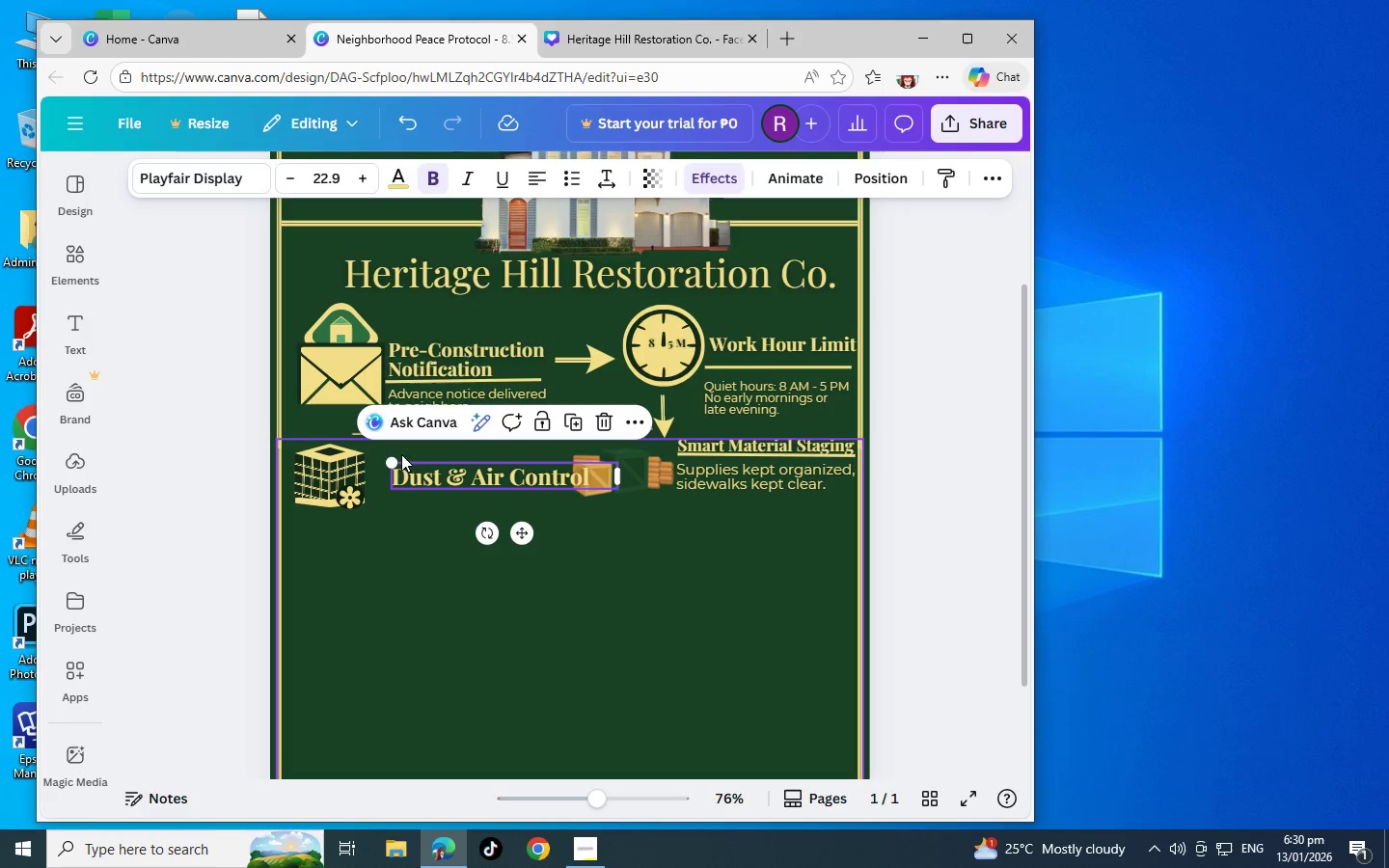 
left_click_drag(start_coordinate=[392, 461], to_coordinate=[436, 477])
 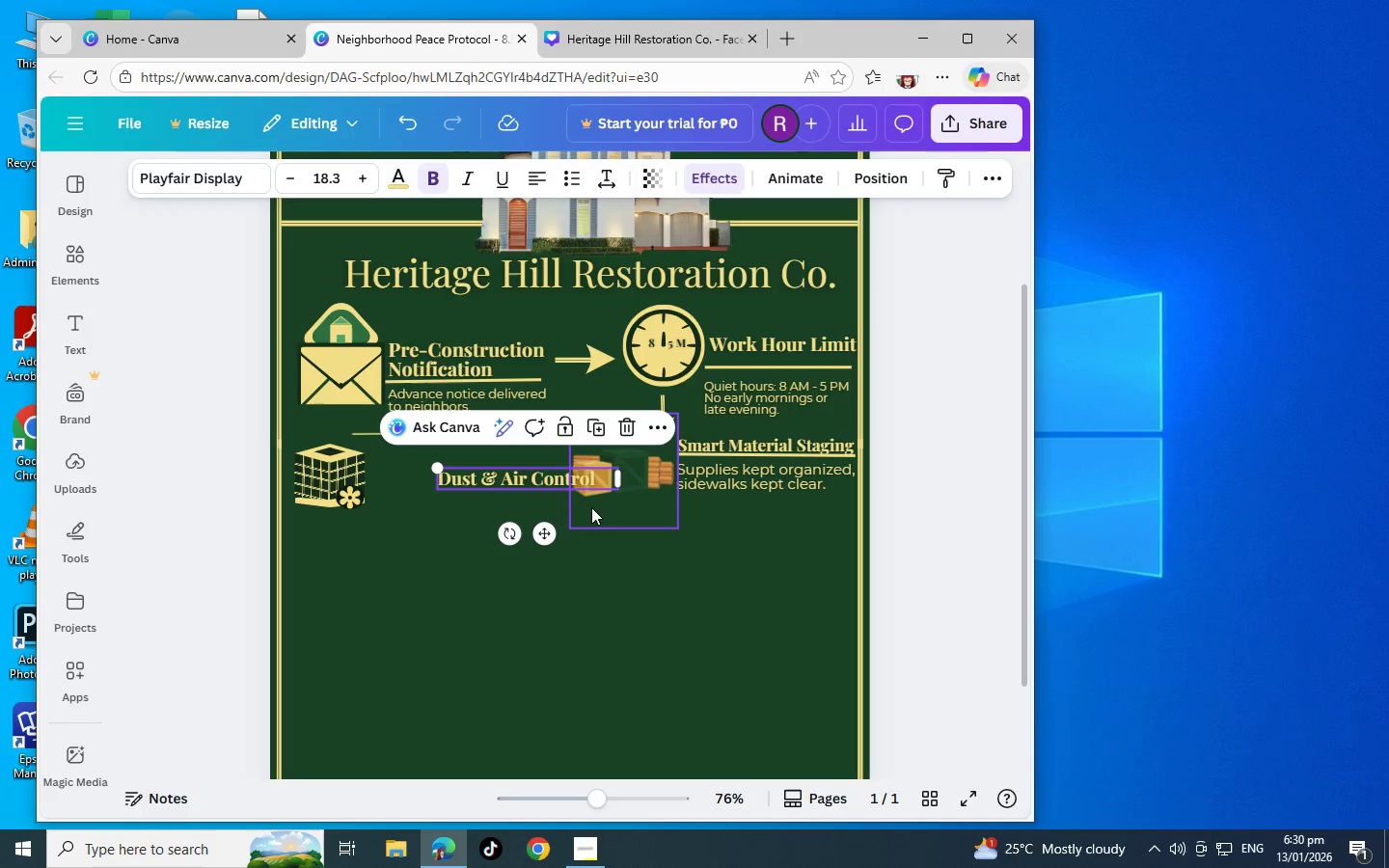 
left_click_drag(start_coordinate=[544, 536], to_coordinate=[482, 511])
 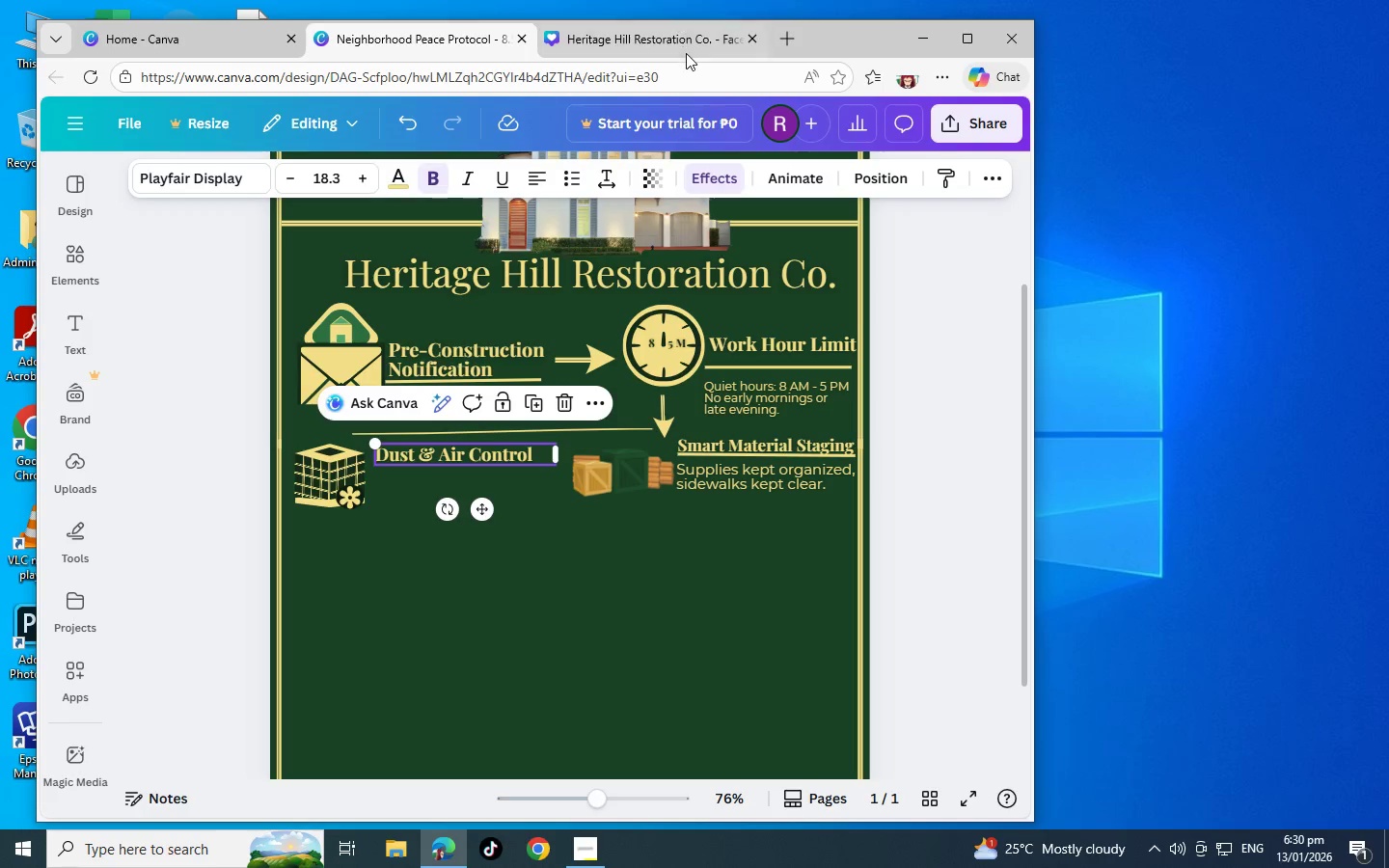 
left_click([686, 53])
 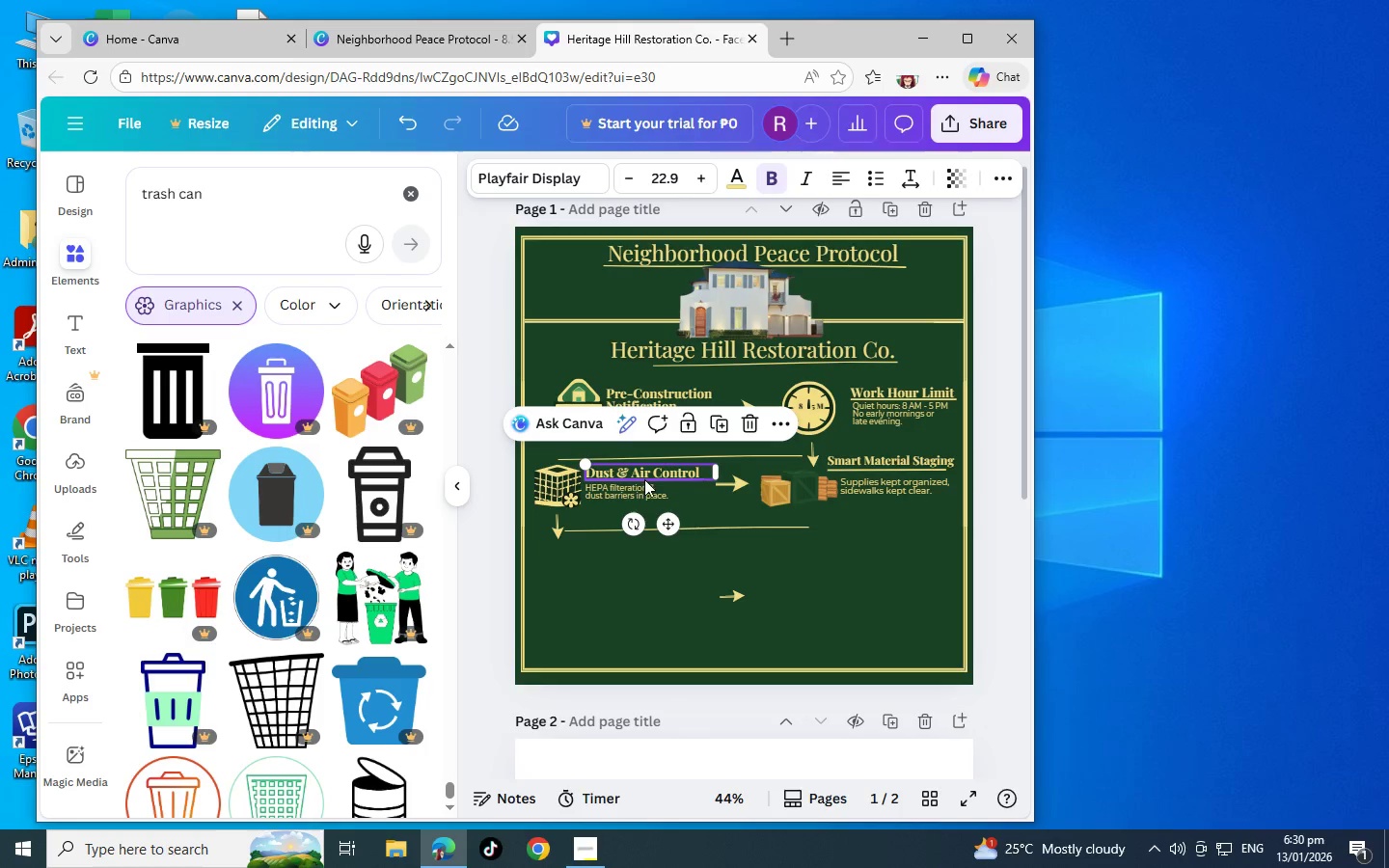 
key(Tab)
 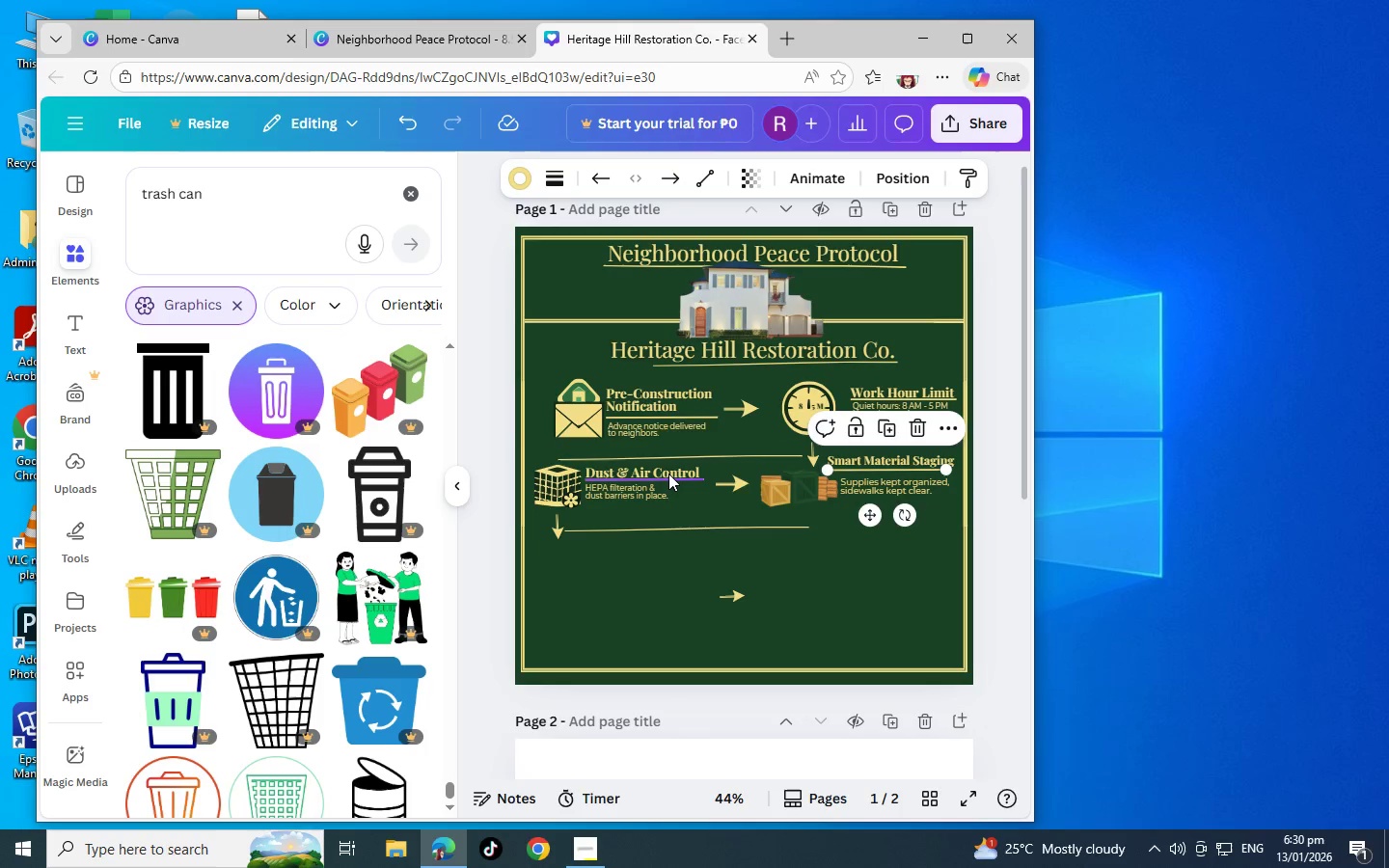 
left_click([668, 474])
 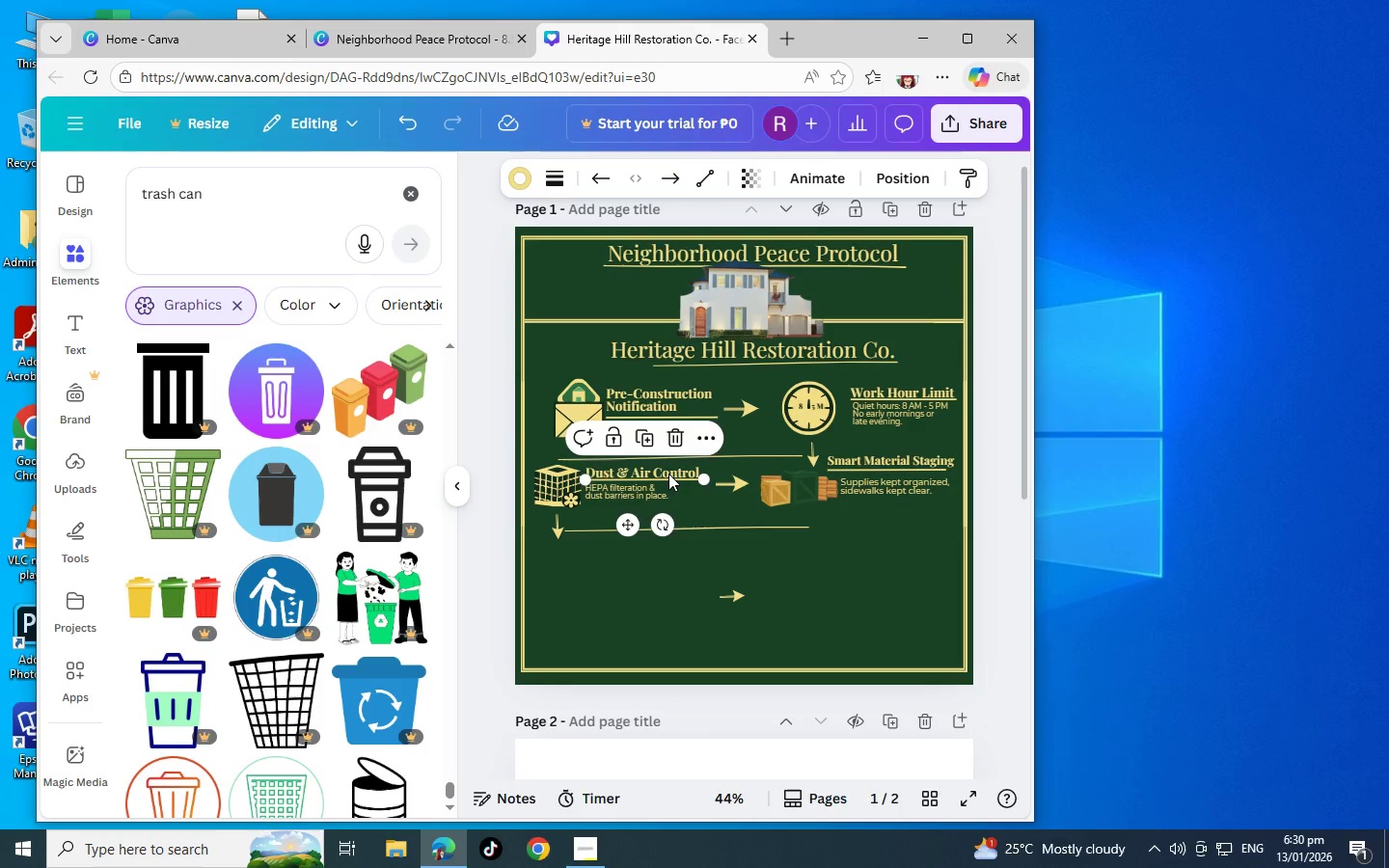 
key(Control+C)
 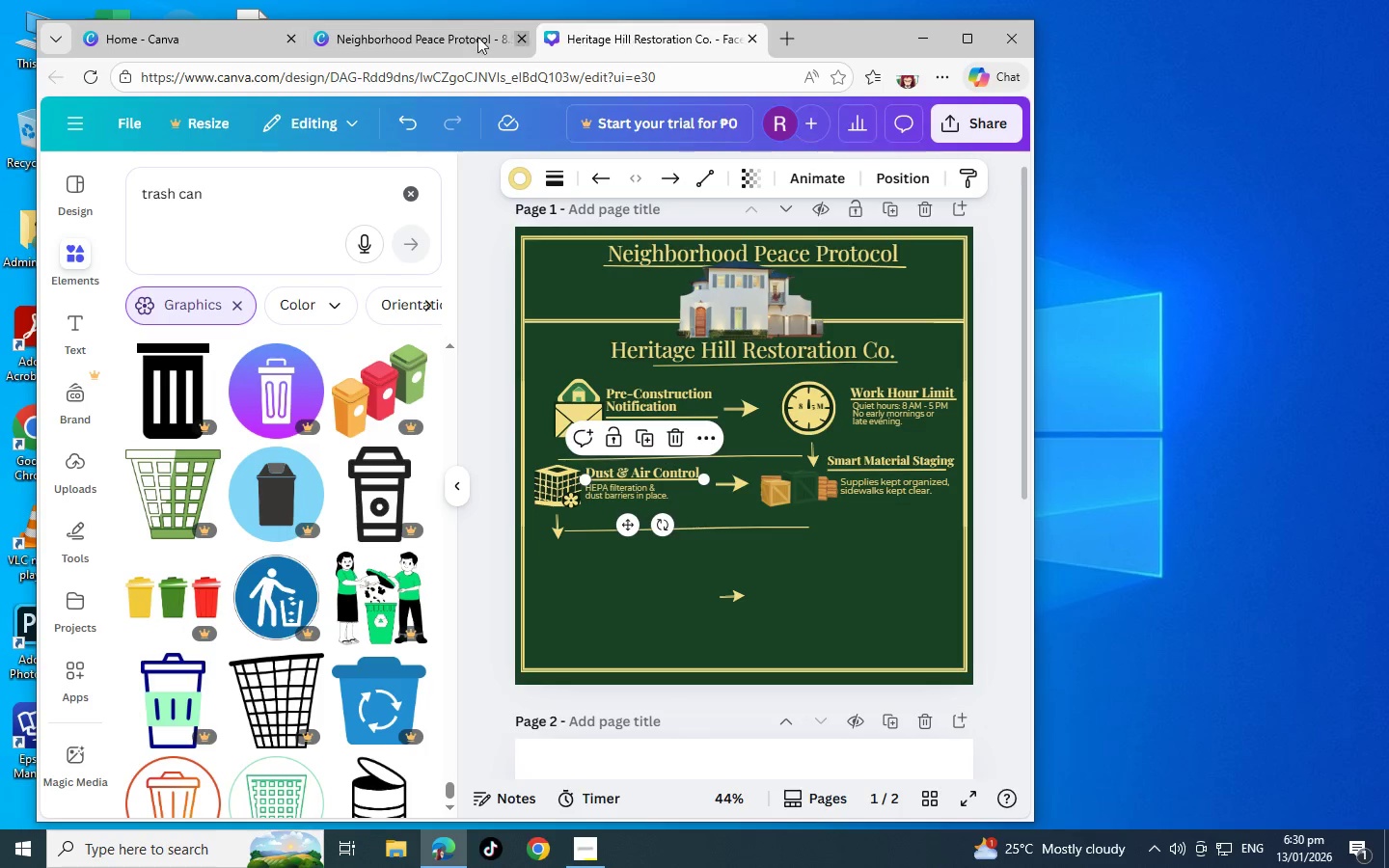 
left_click([428, 37])
 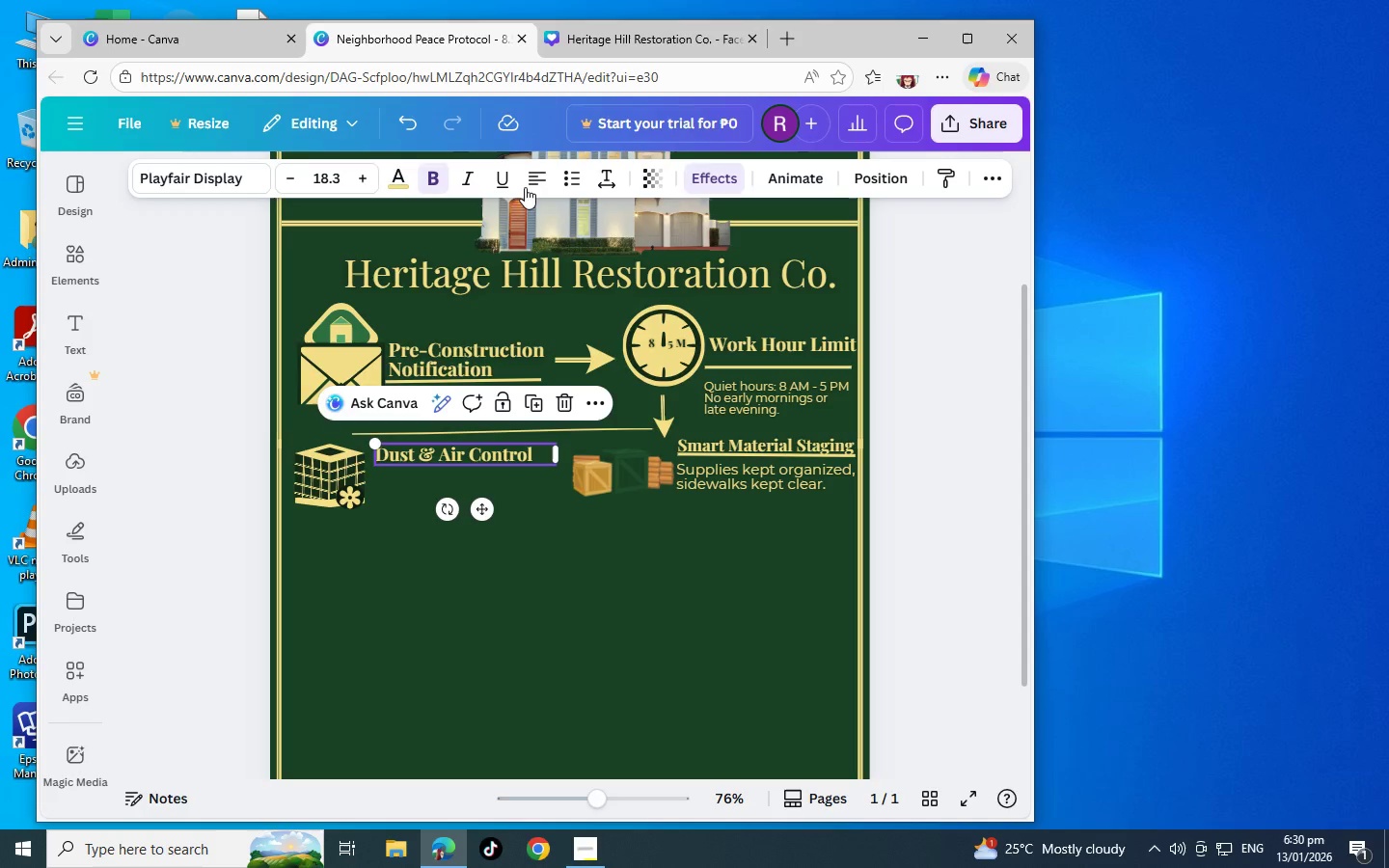 
key(Control+V)
 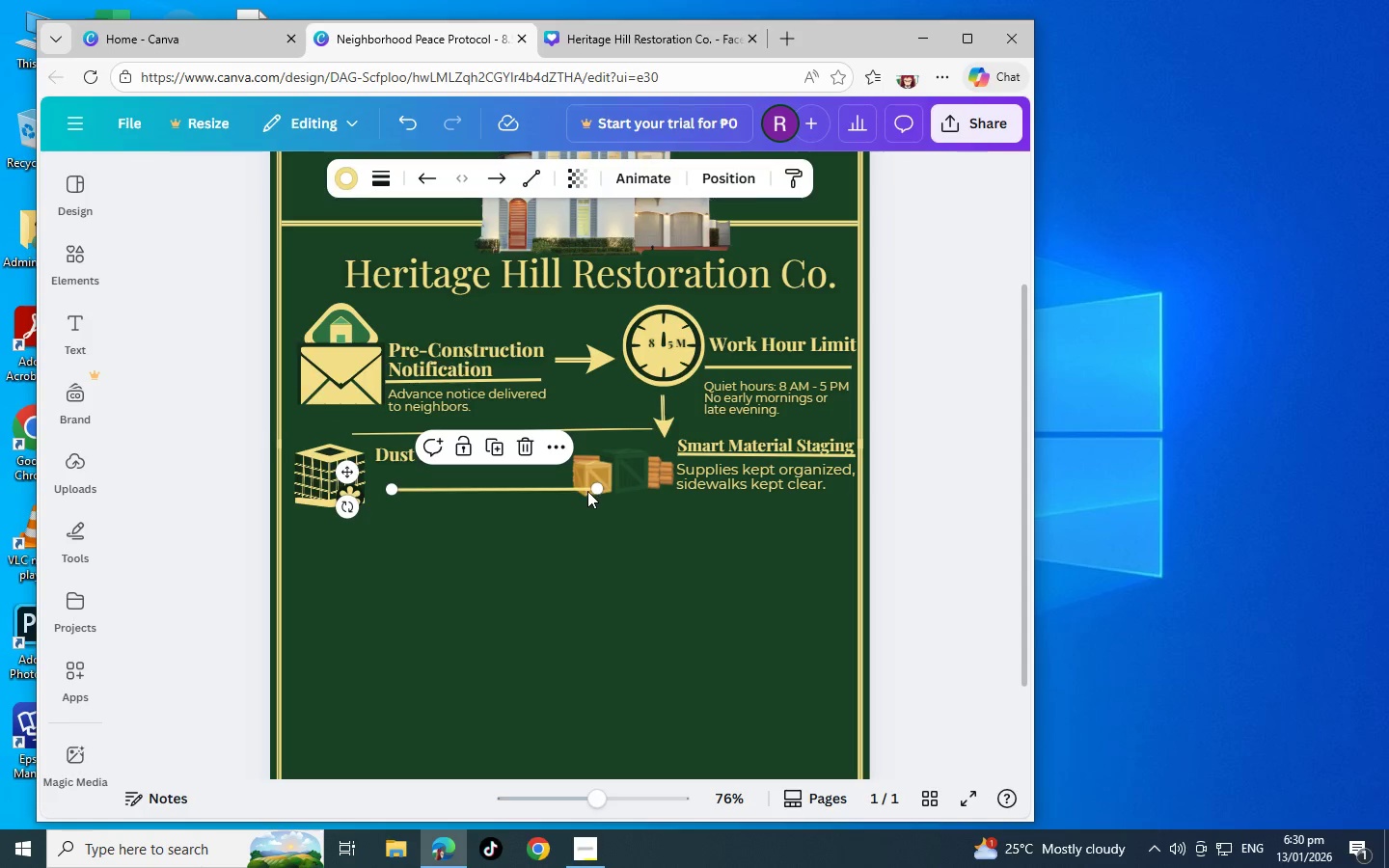 
left_click_drag(start_coordinate=[570, 485], to_coordinate=[552, 461])
 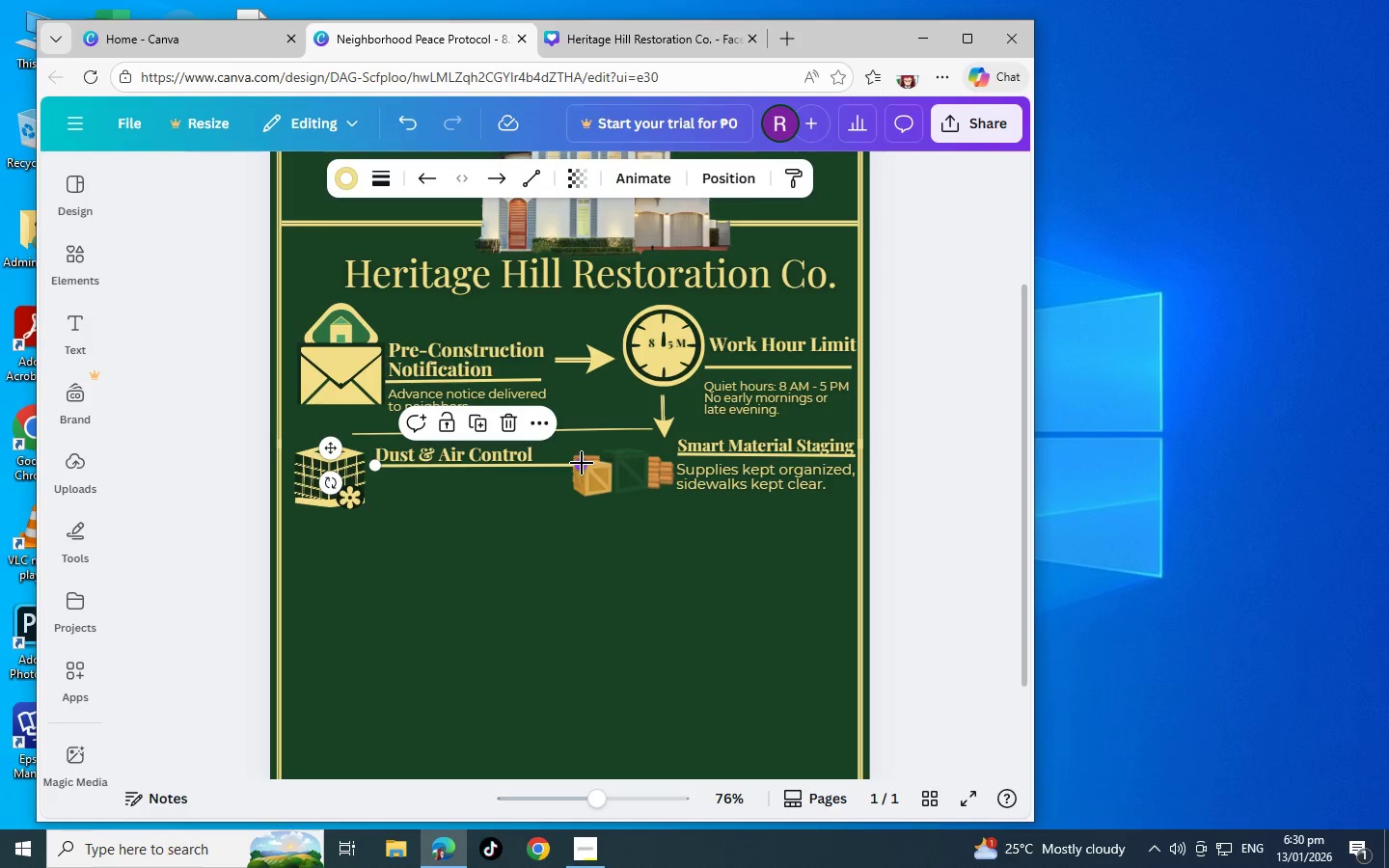 
left_click_drag(start_coordinate=[582, 463], to_coordinate=[543, 464])
 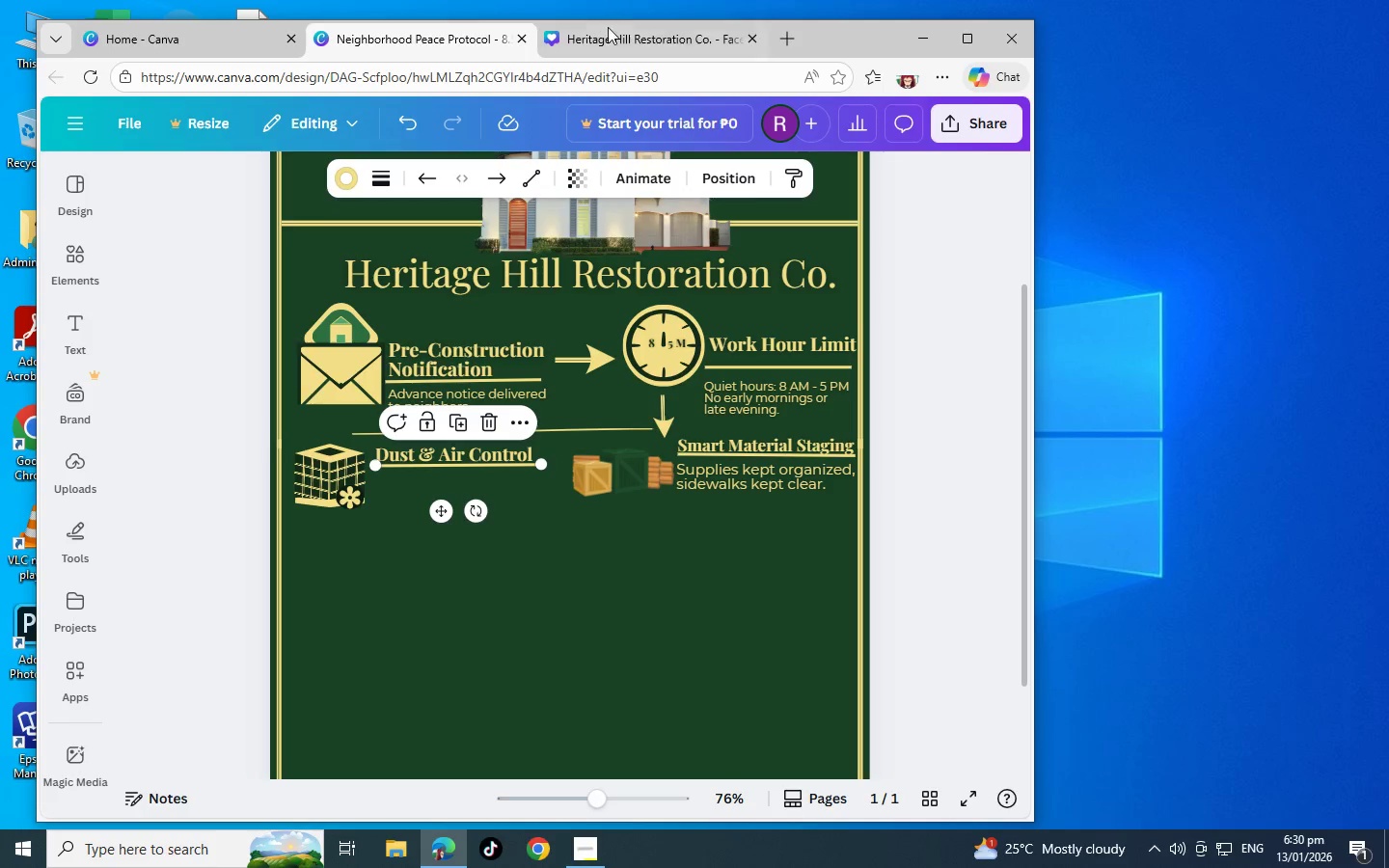 
left_click([609, 28])
 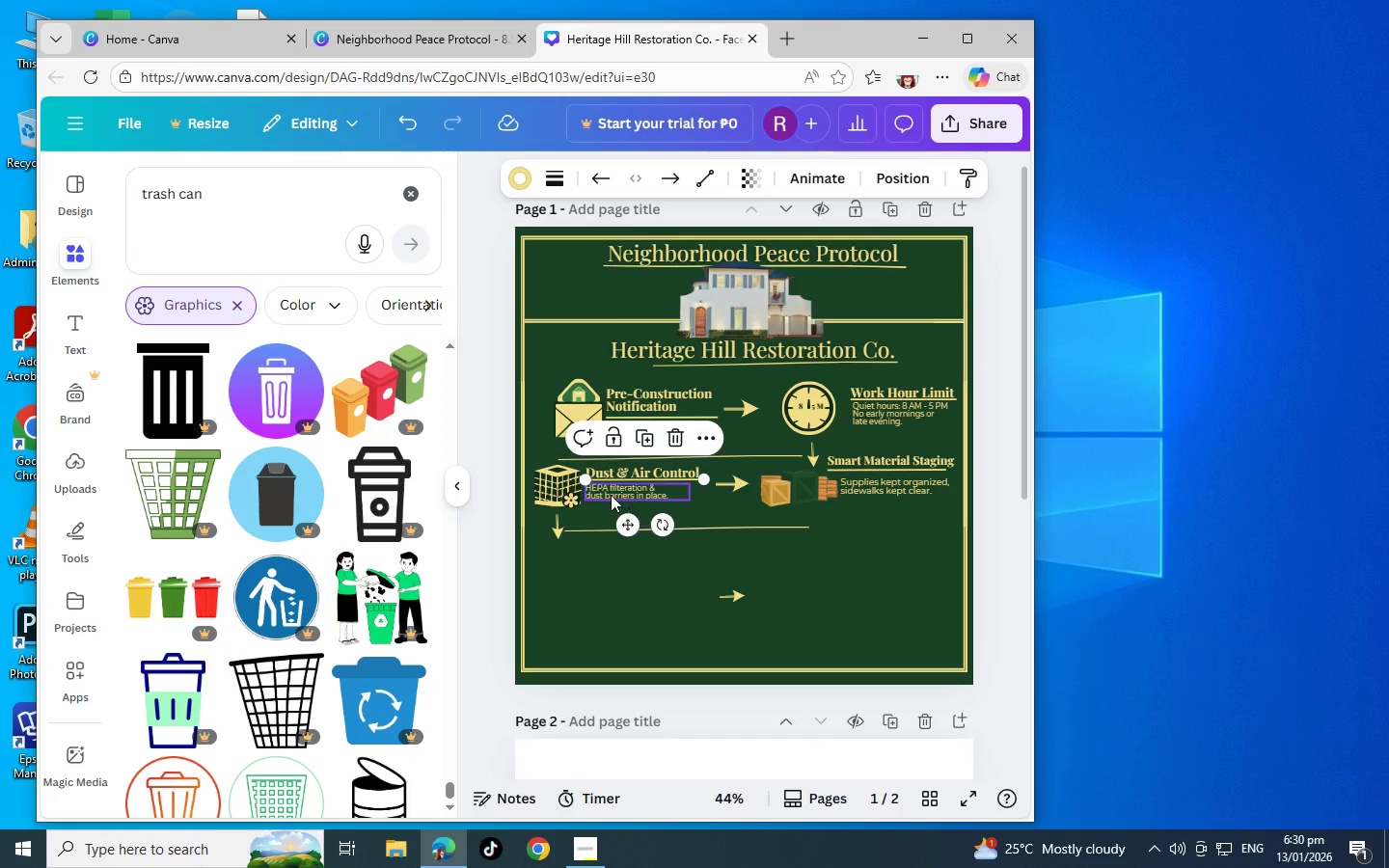 
left_click([608, 490])
 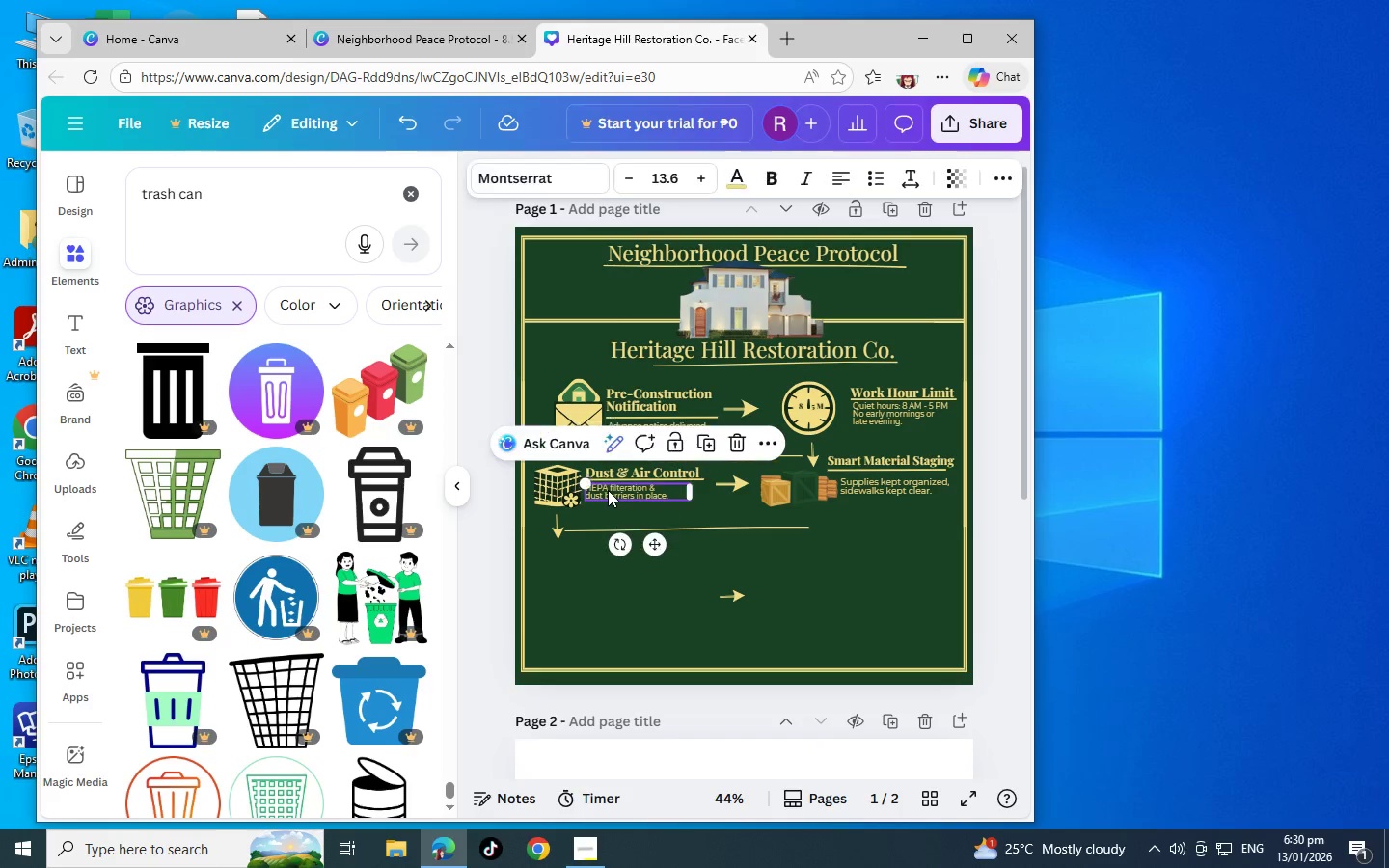 
key(Control+C)
 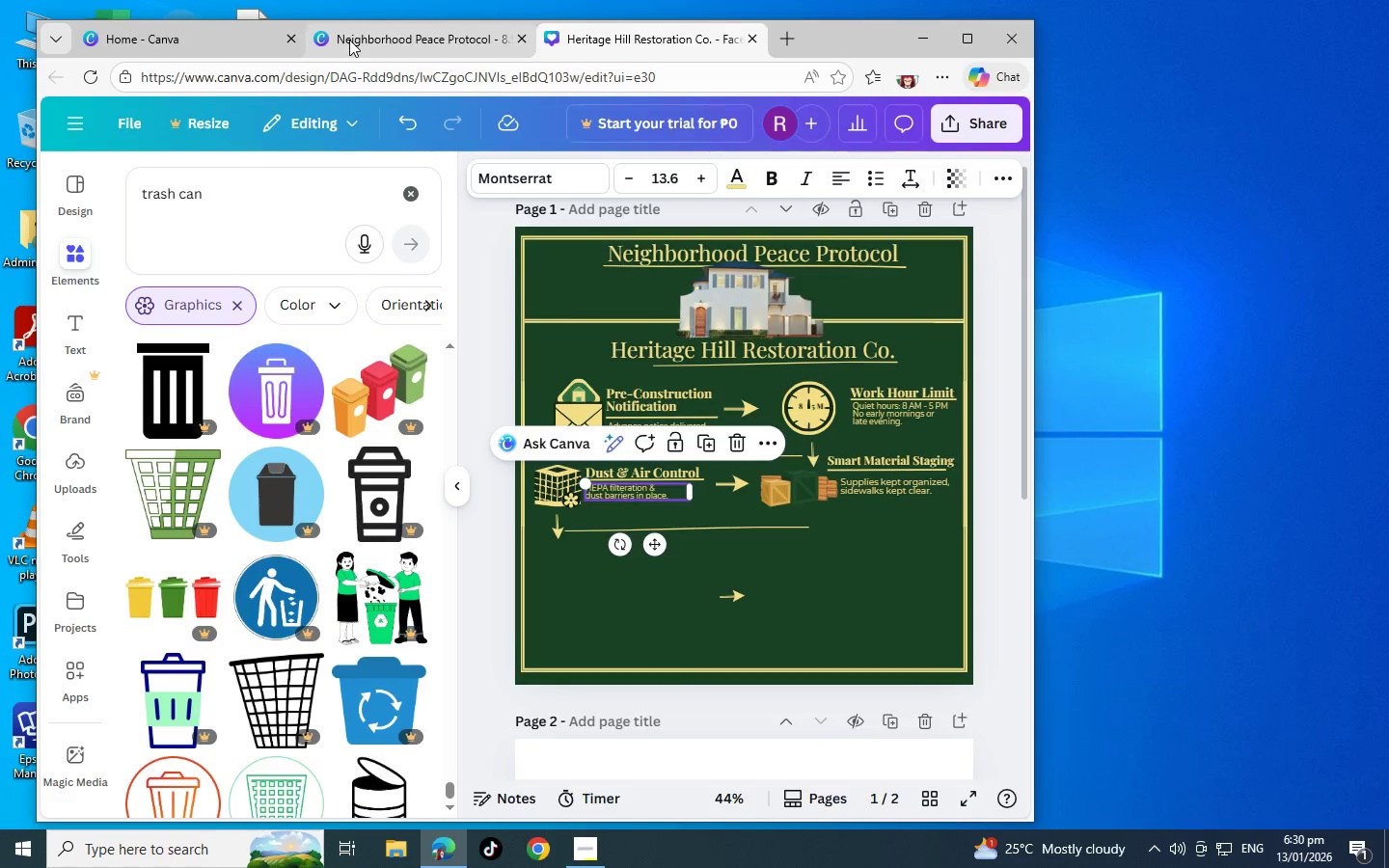 
left_click([349, 40])
 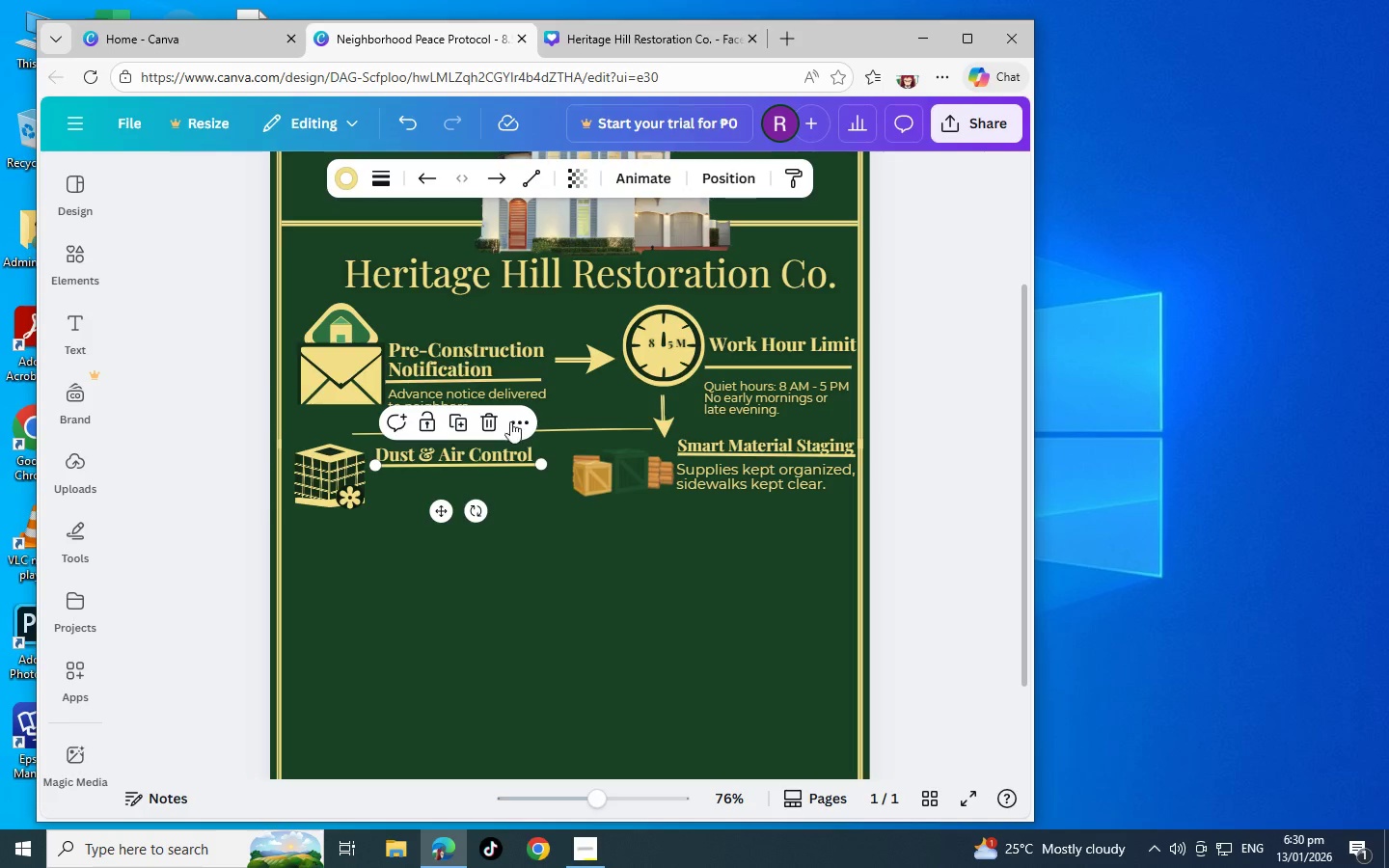 
key(Control+V)
 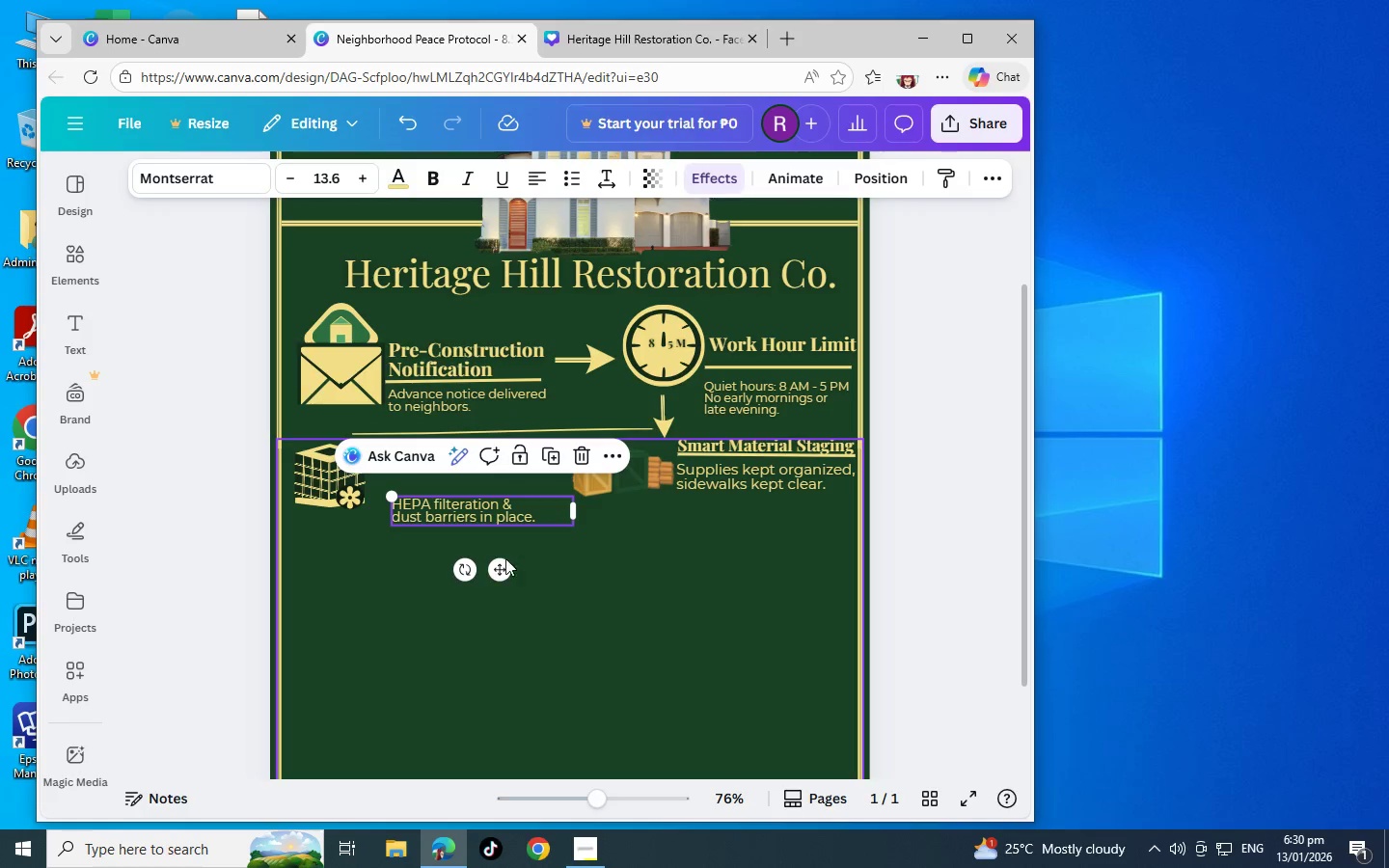 
left_click_drag(start_coordinate=[501, 573], to_coordinate=[484, 544])
 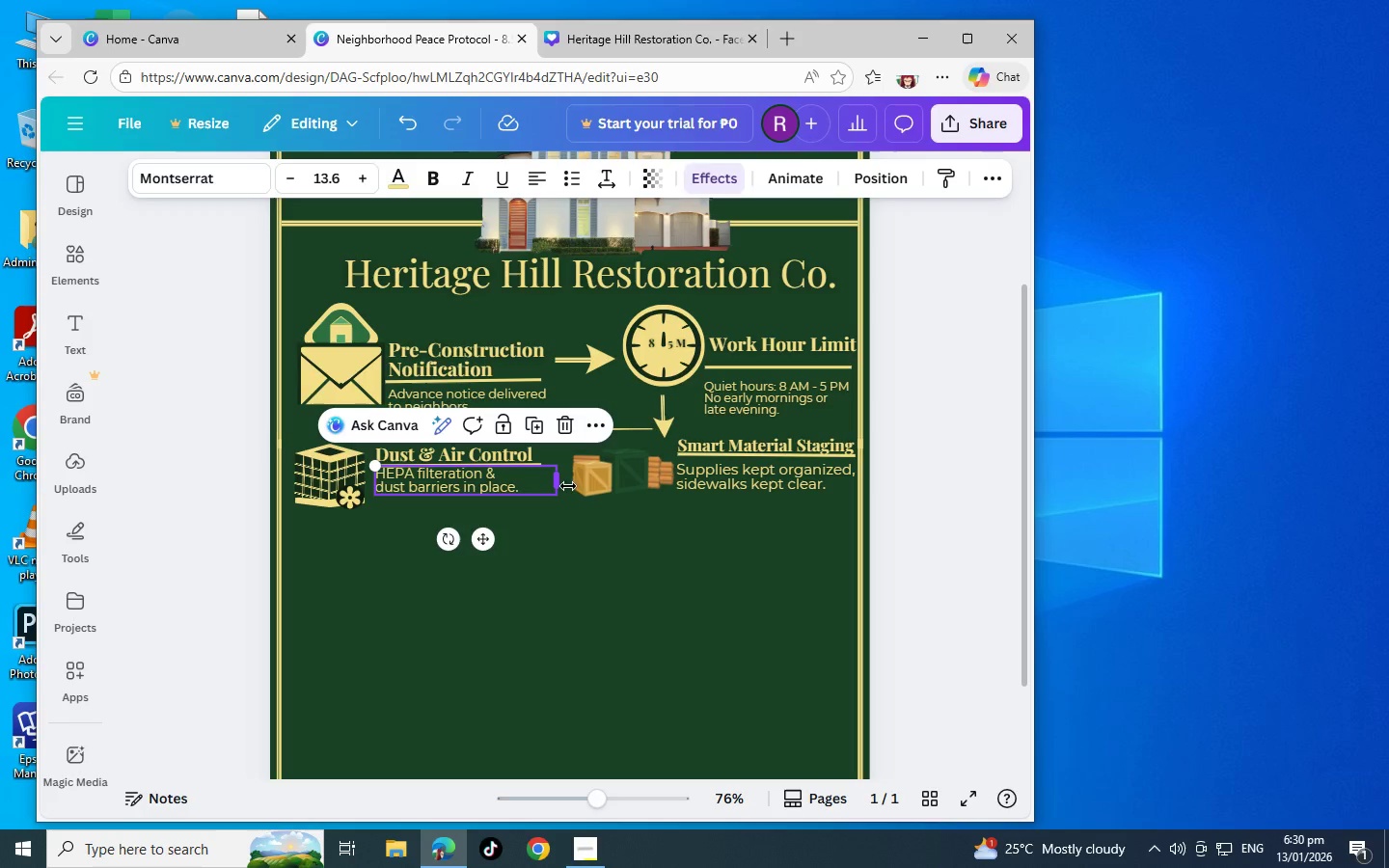 
left_click([596, 631])
 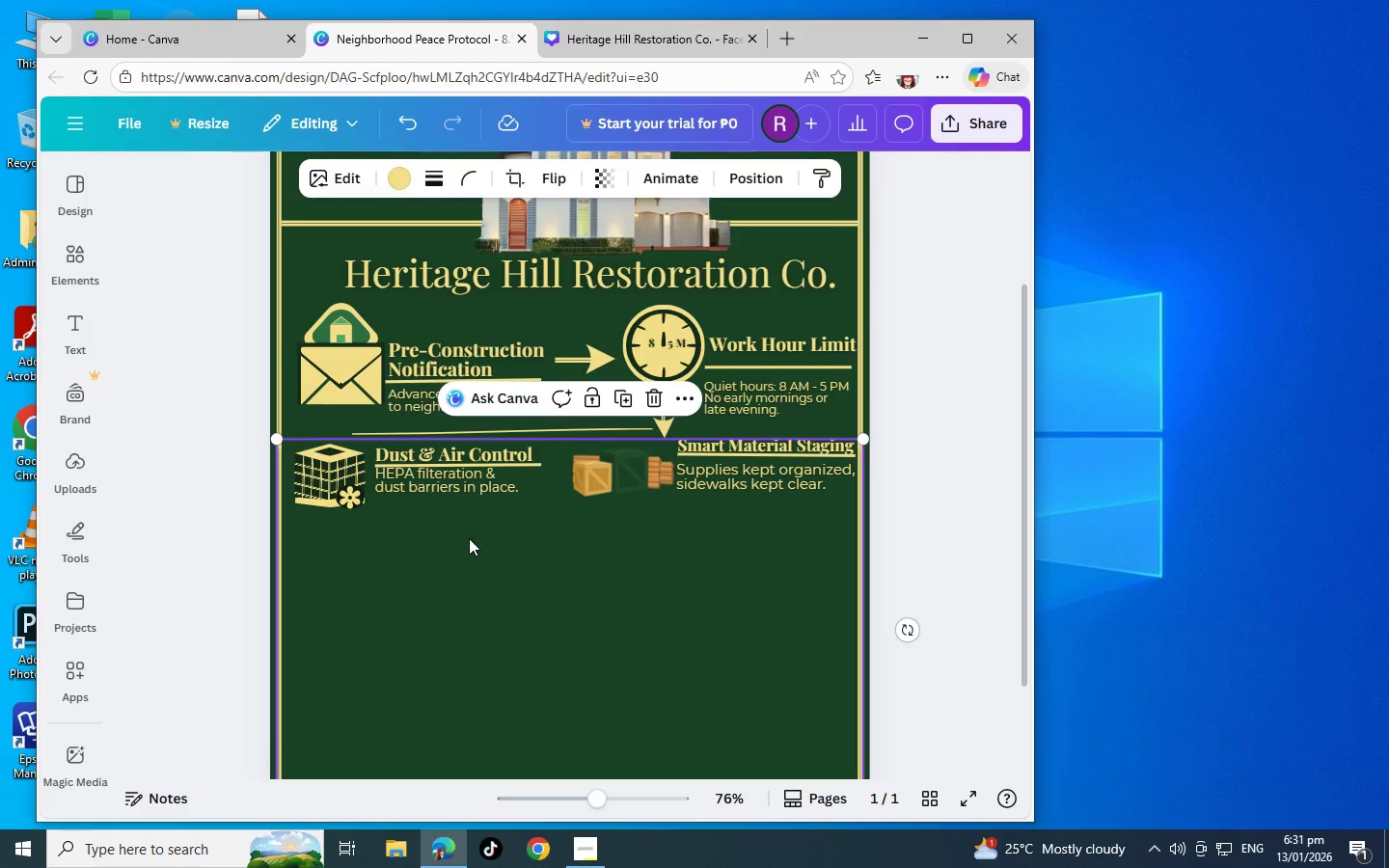 
left_click([469, 478])
 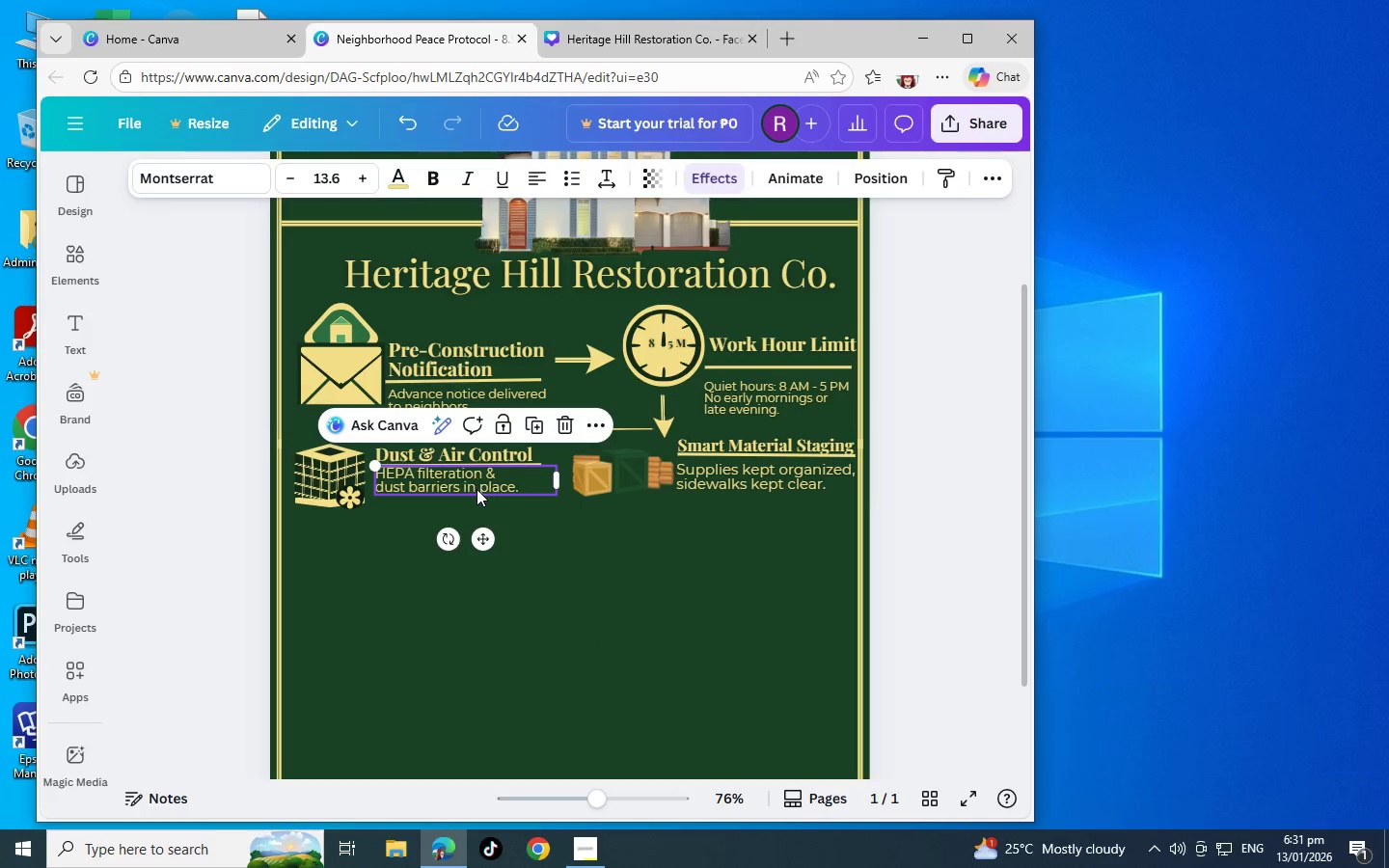 
left_click_drag(start_coordinate=[477, 489], to_coordinate=[477, 494])
 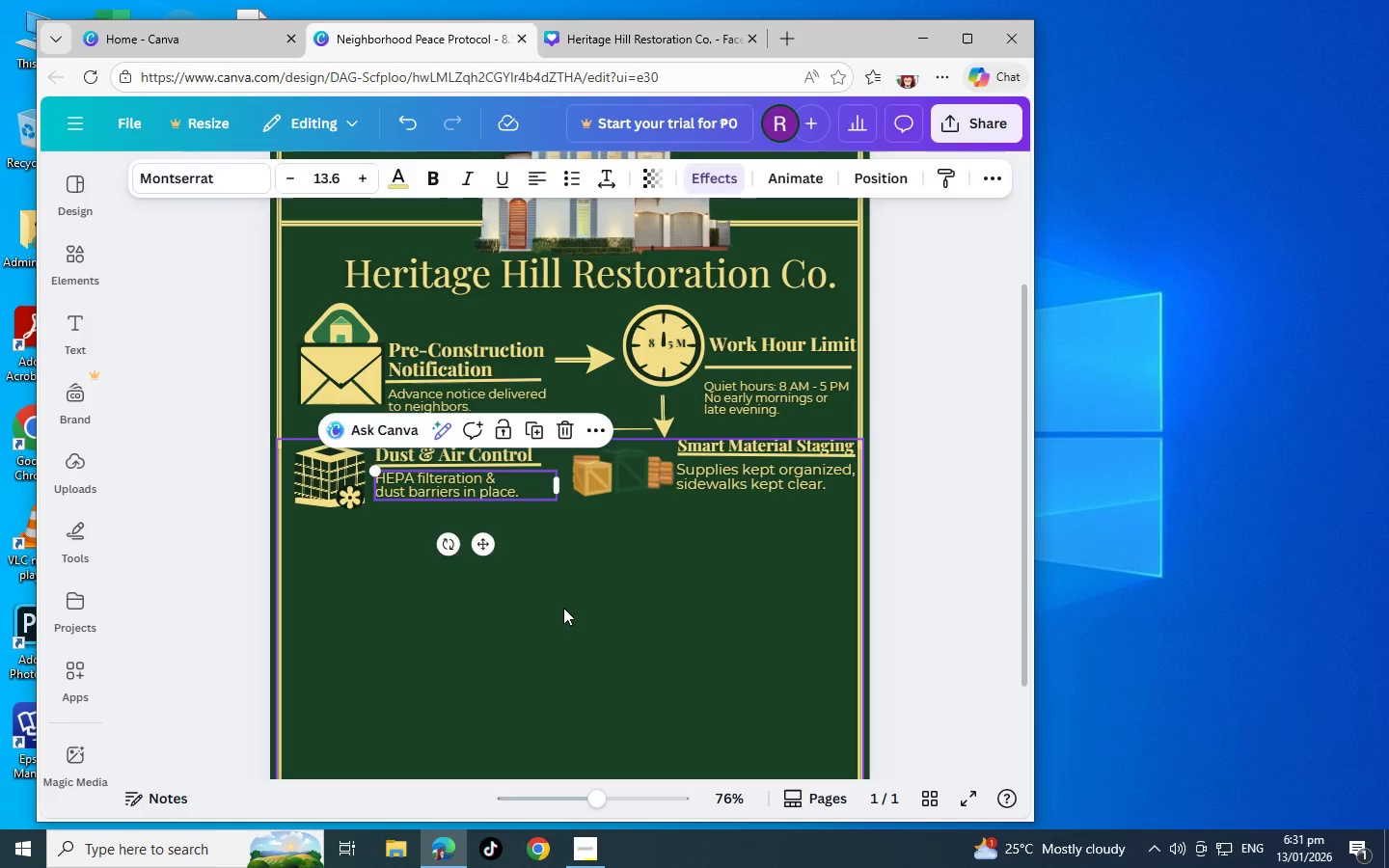 
left_click([563, 608])
 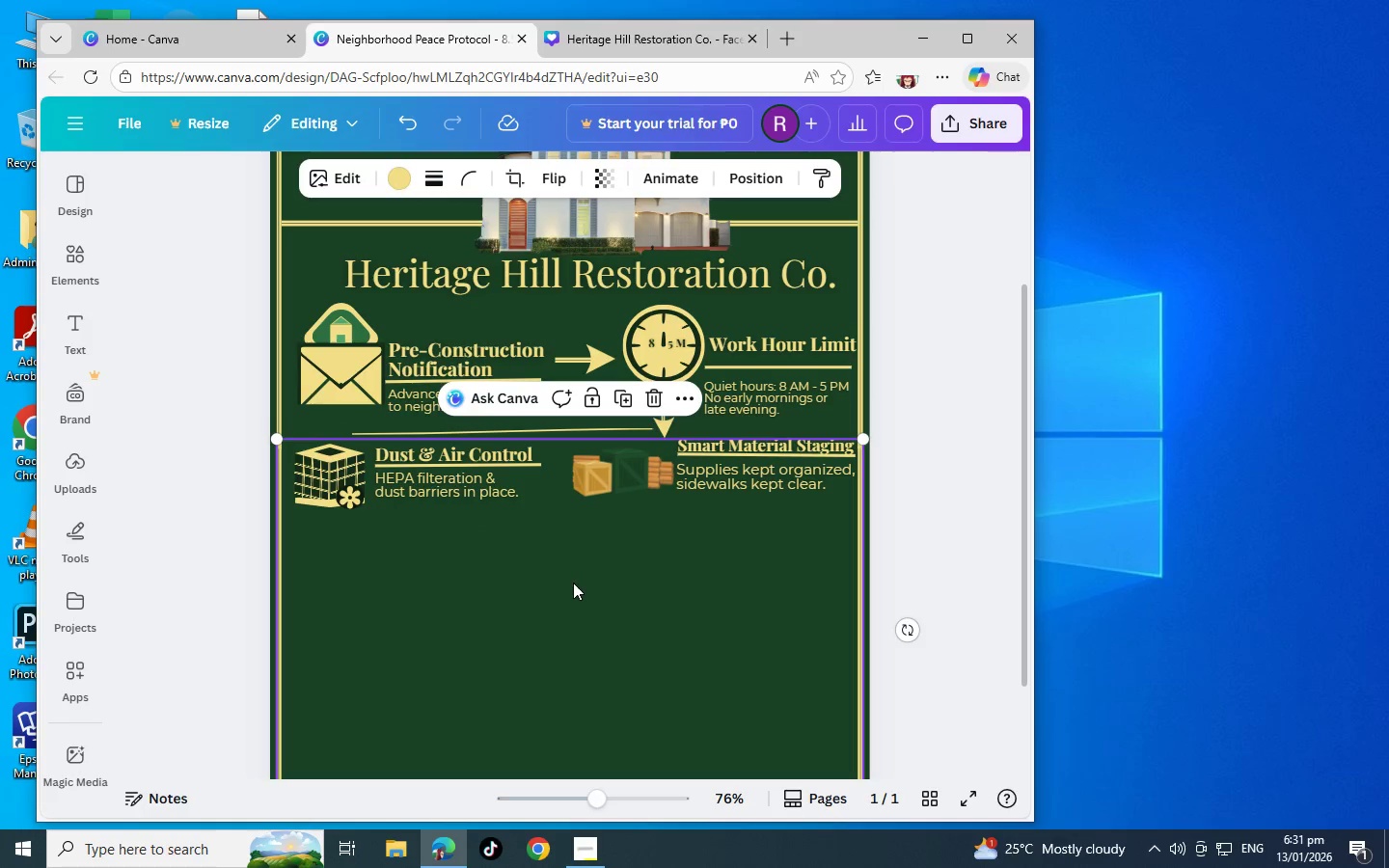 
left_click([596, 585])
 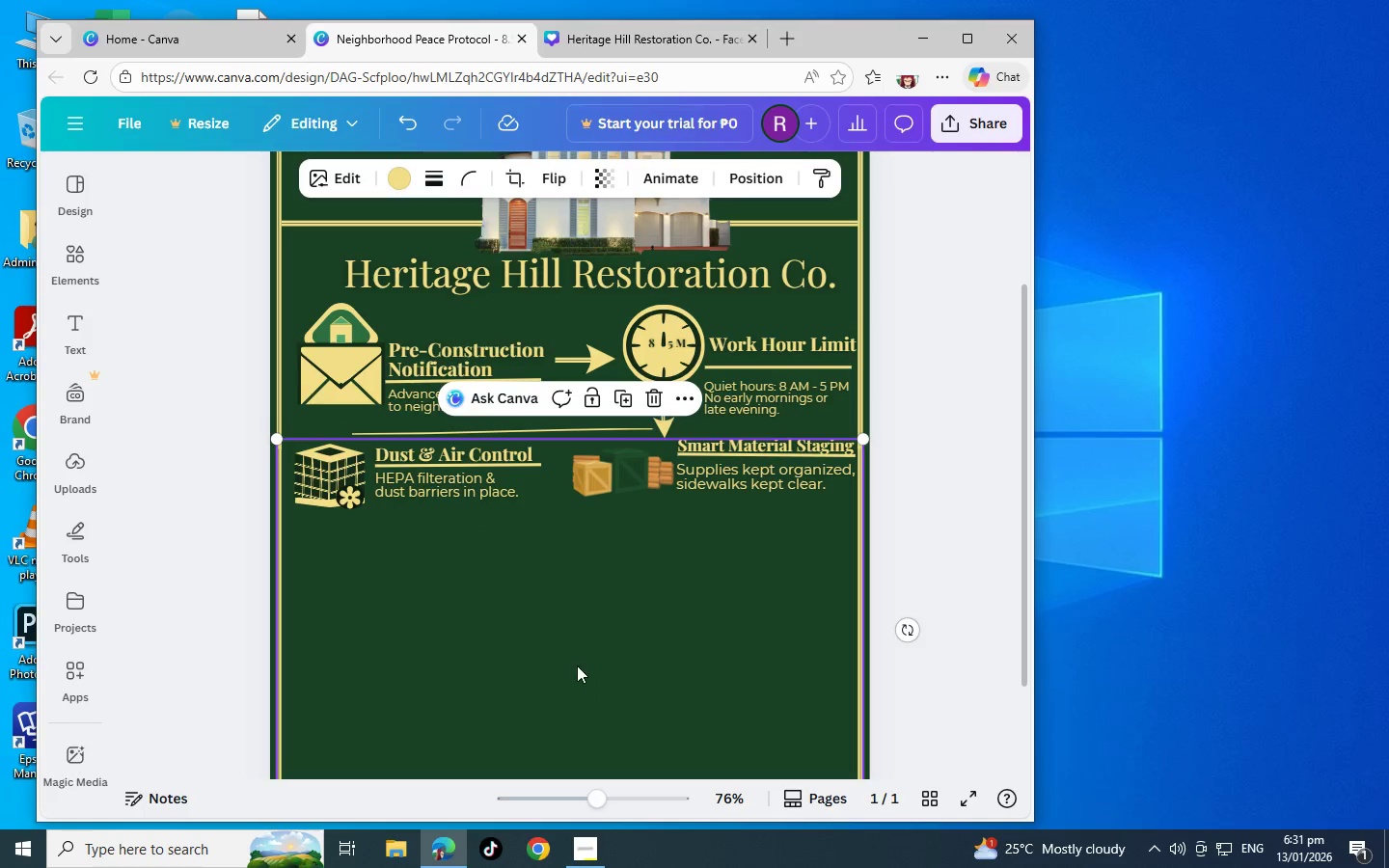 
left_click([577, 662])
 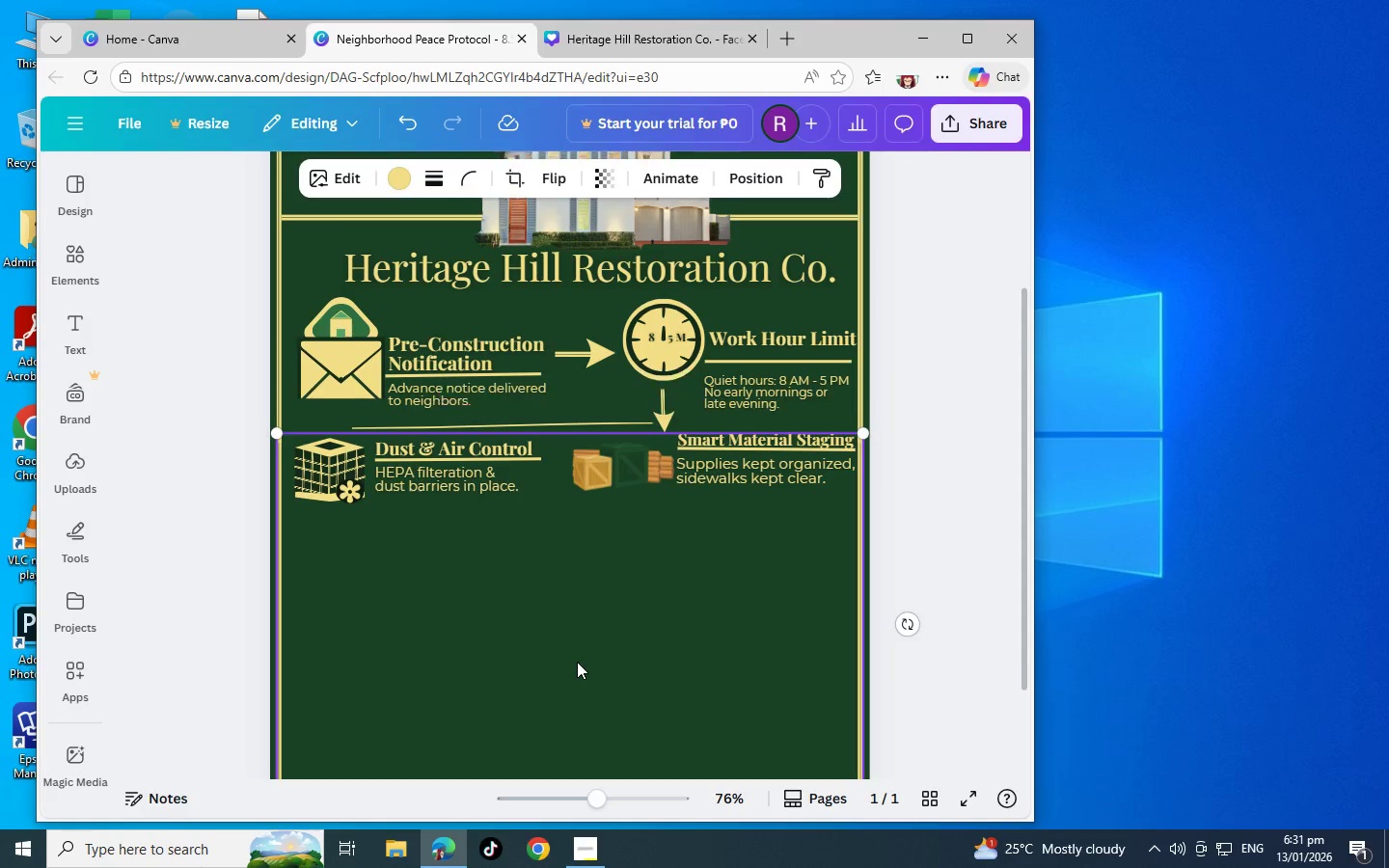 
scroll: coordinate [577, 662], scroll_direction: down, amount: 3.0
 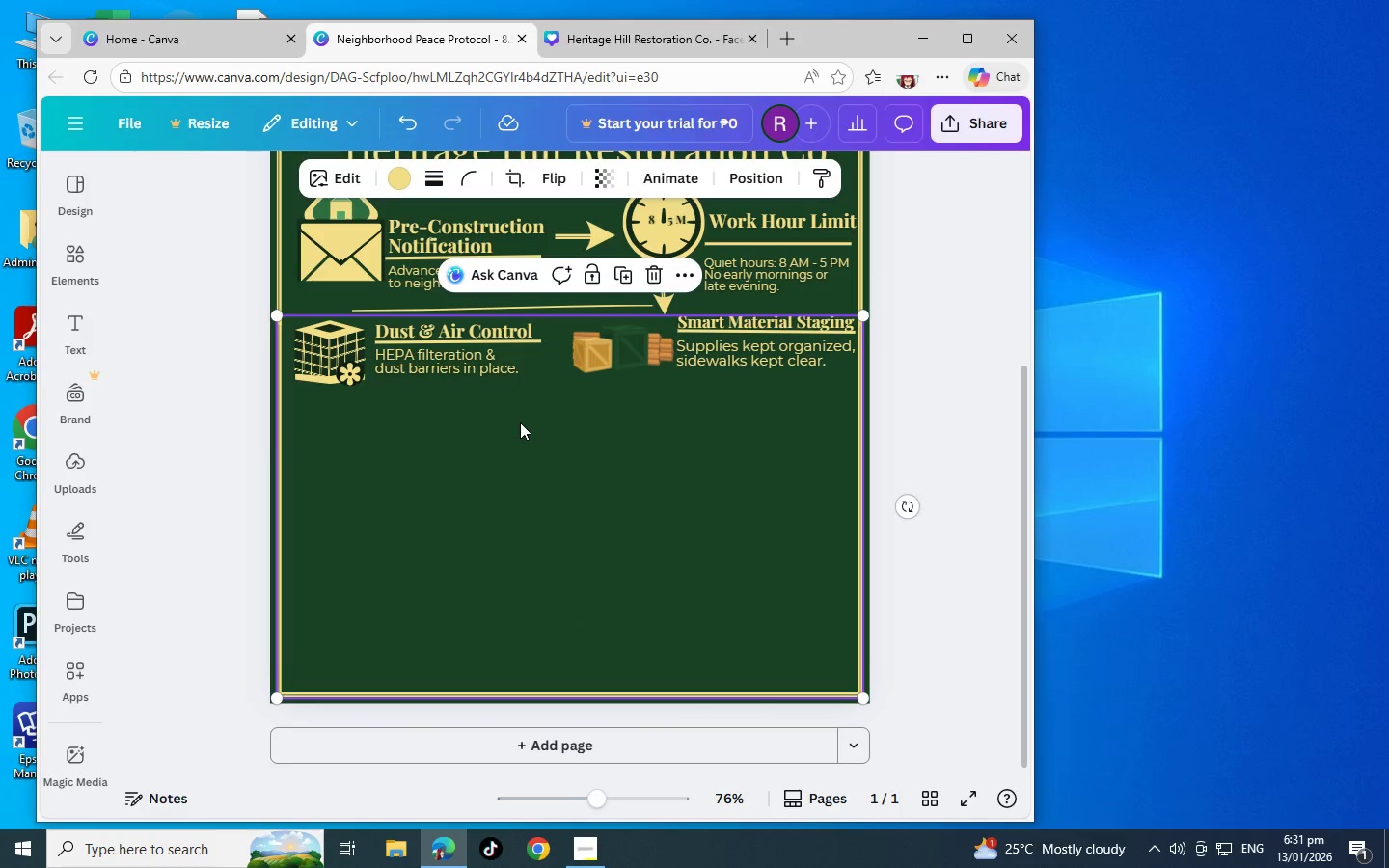 
scroll: coordinate [516, 448], scroll_direction: up, amount: 1.0
 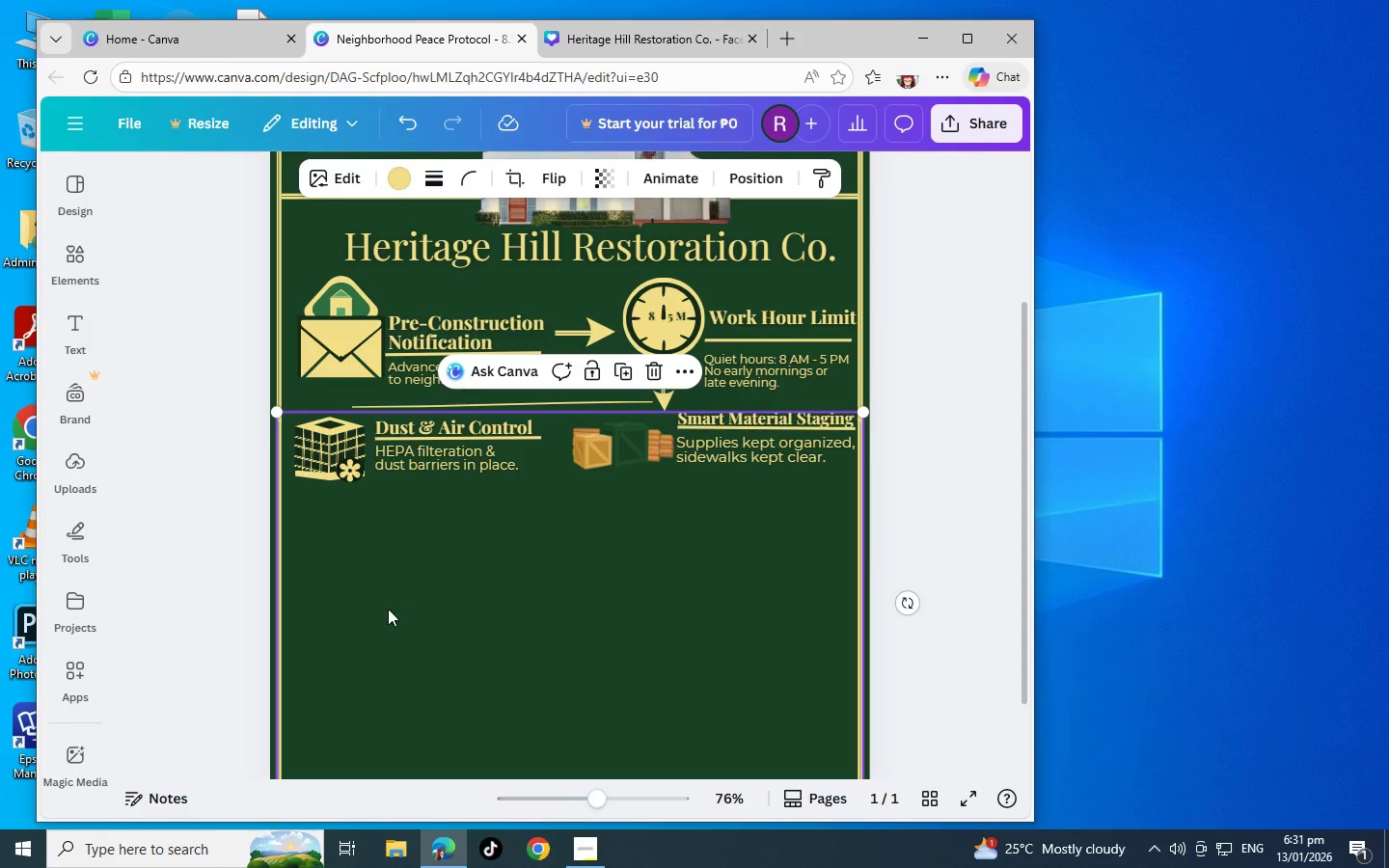 
left_click_drag(start_coordinate=[375, 610], to_coordinate=[431, 514])
 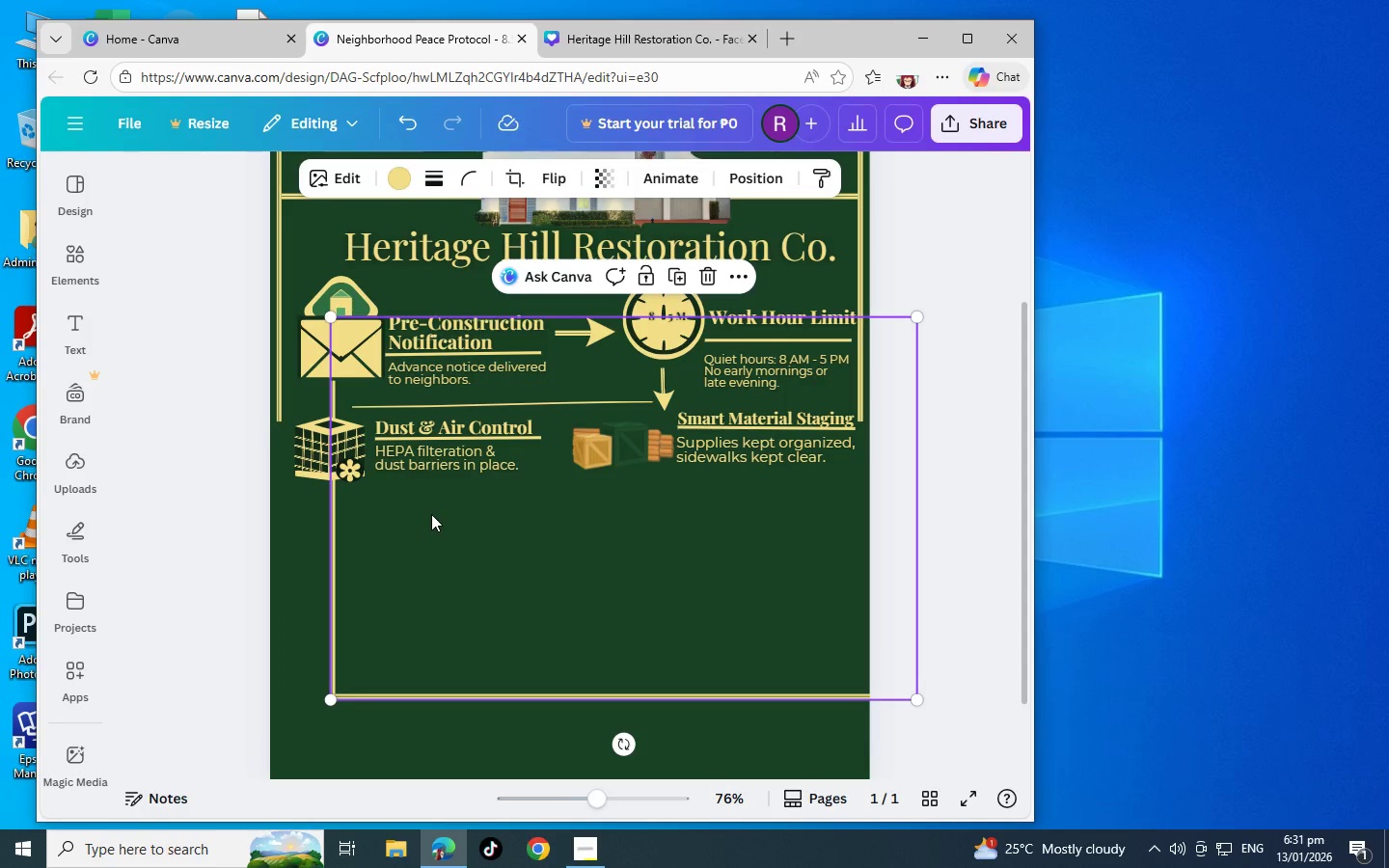 
key(Control+Z)
 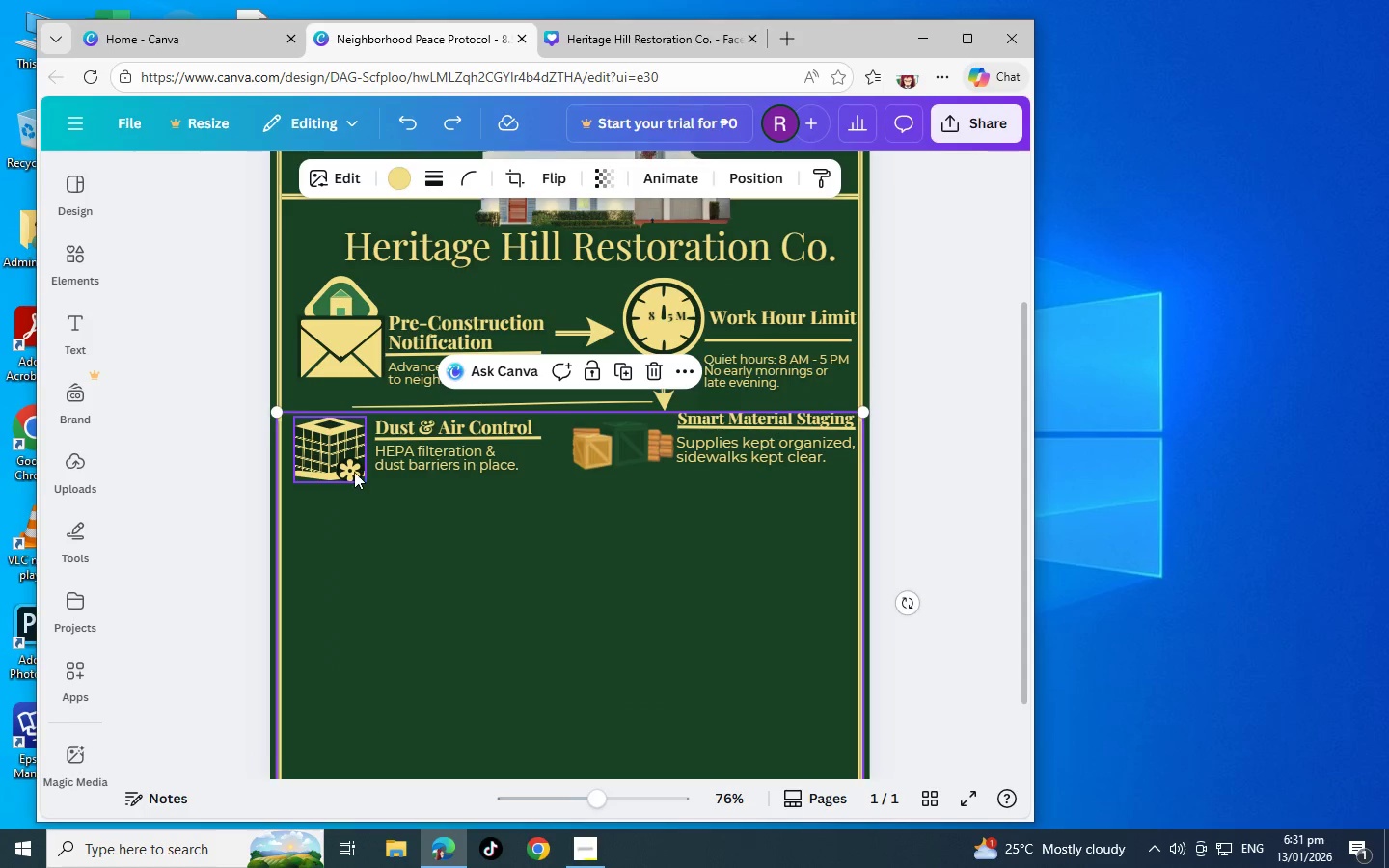 
left_click([329, 460])
 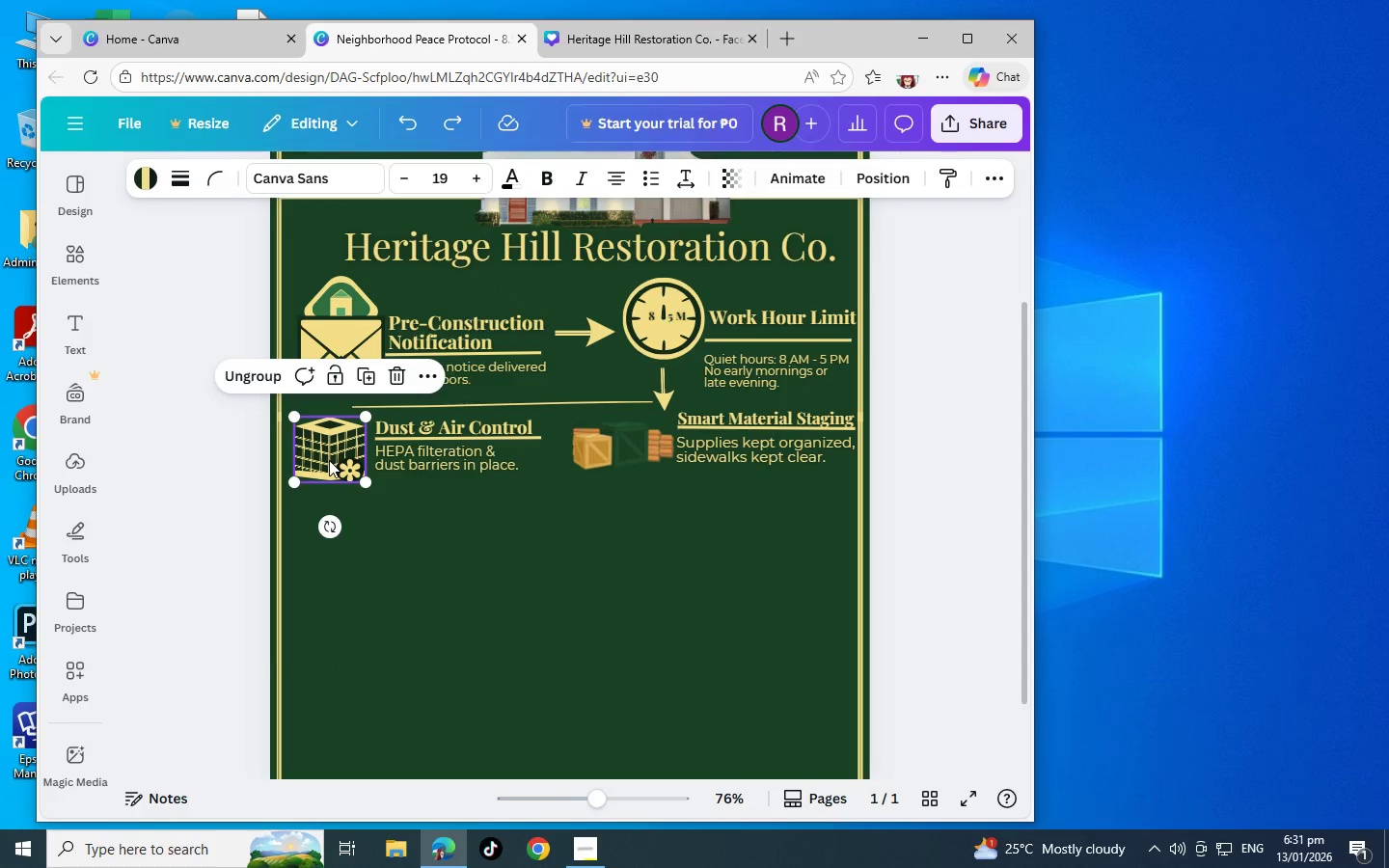 
left_click_drag(start_coordinate=[329, 460], to_coordinate=[327, 516])
 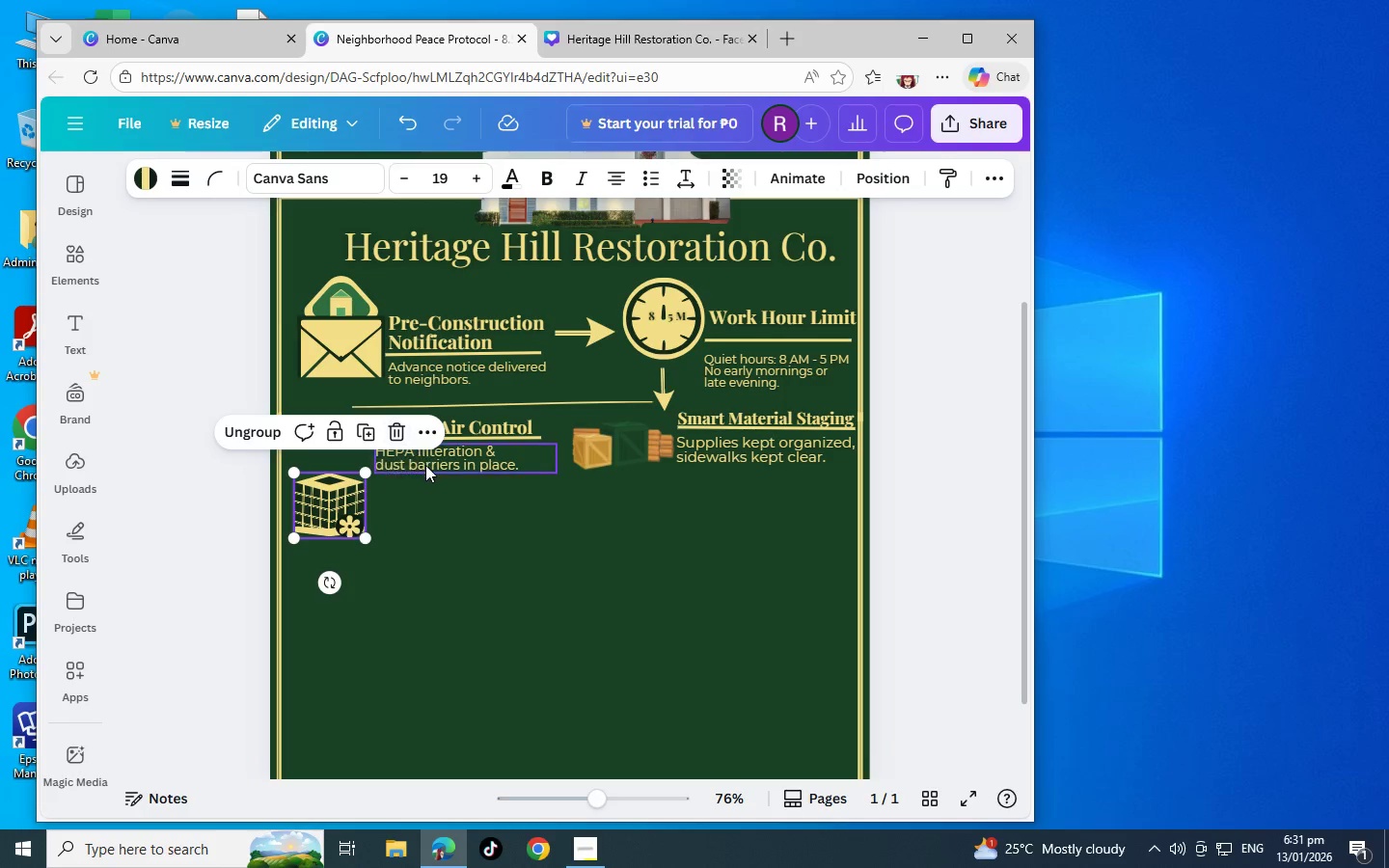 
left_click_drag(start_coordinate=[425, 465], to_coordinate=[426, 525])
 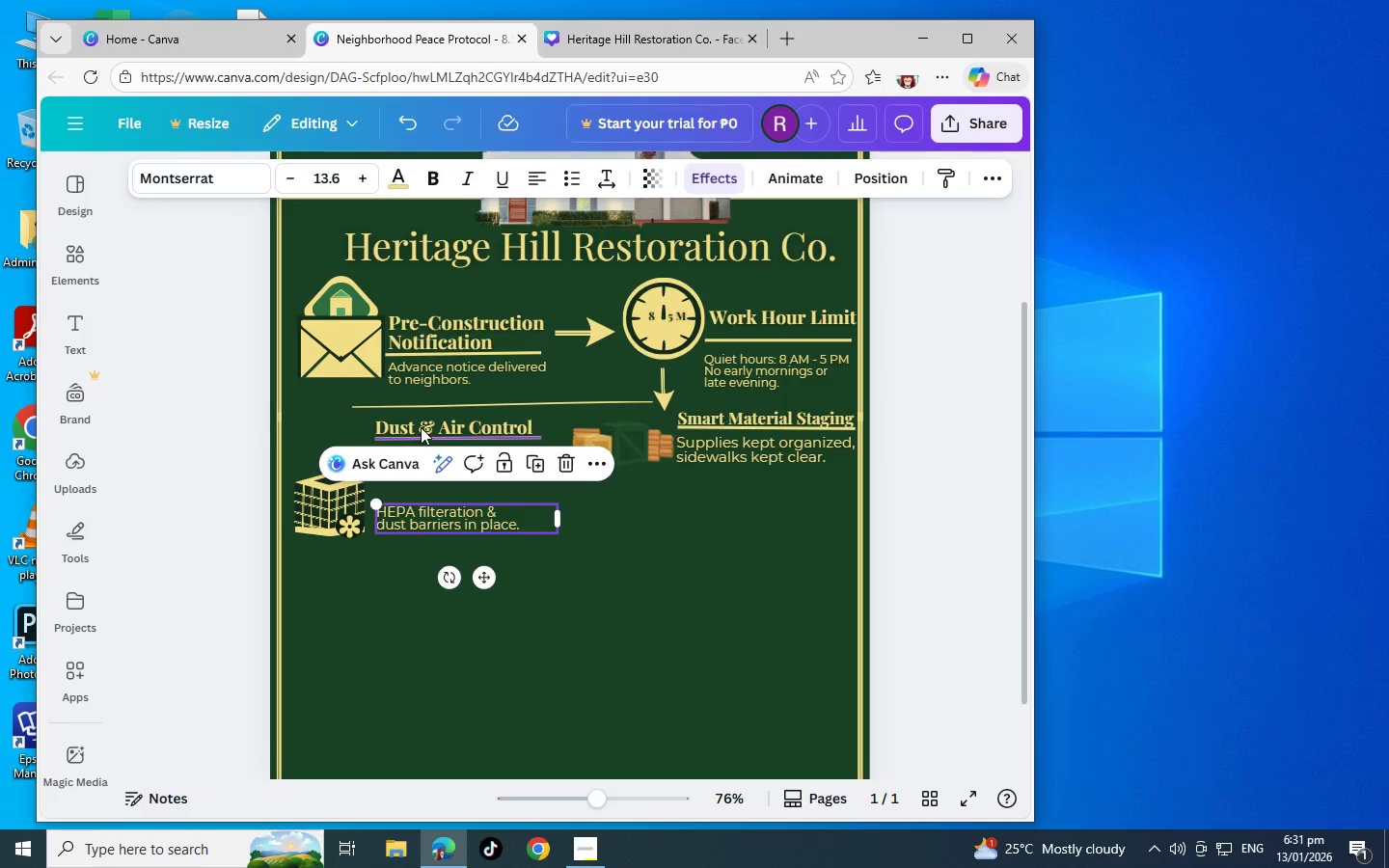 
left_click_drag(start_coordinate=[421, 426], to_coordinate=[419, 479])
 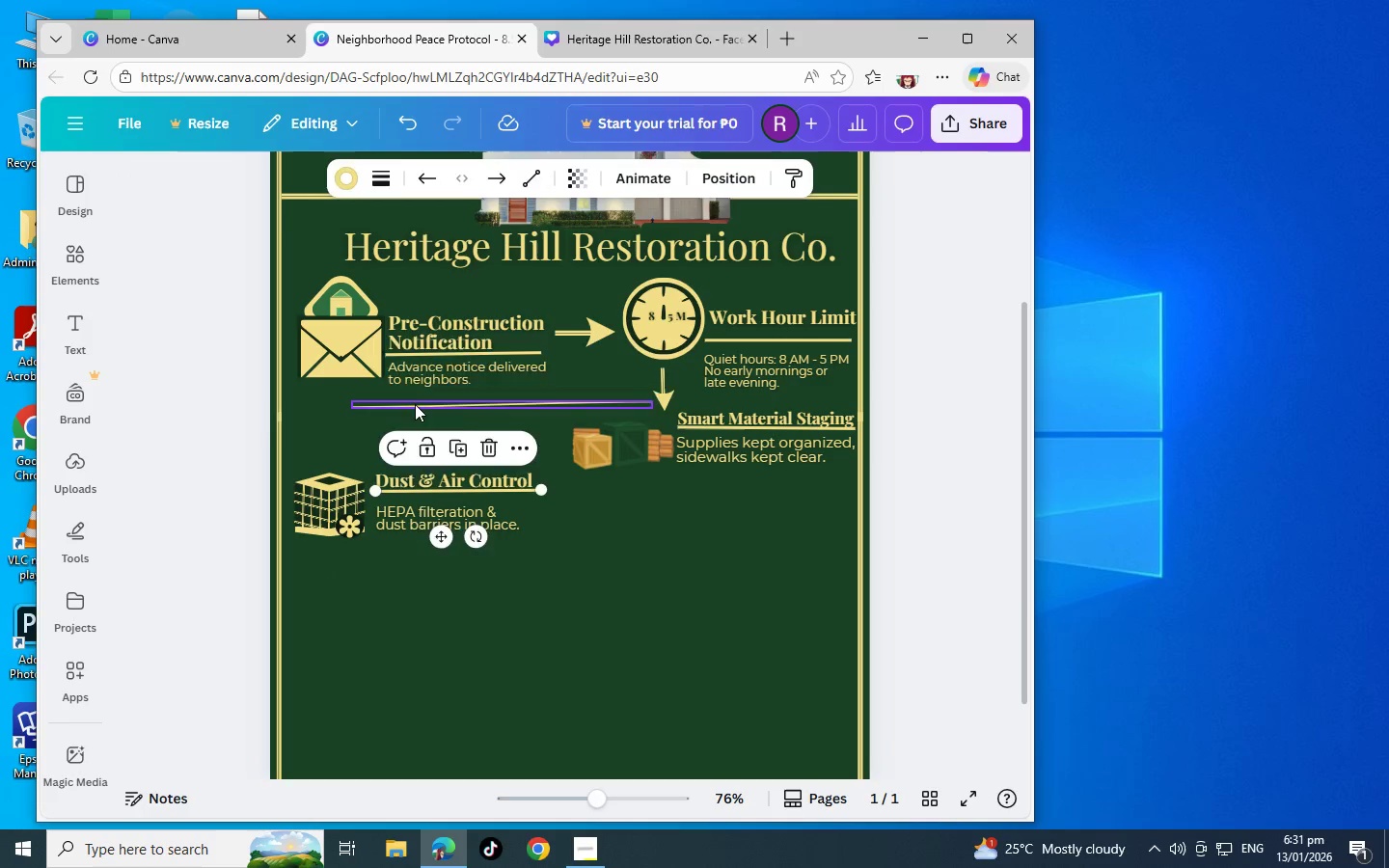 
left_click_drag(start_coordinate=[415, 404], to_coordinate=[415, 428])
 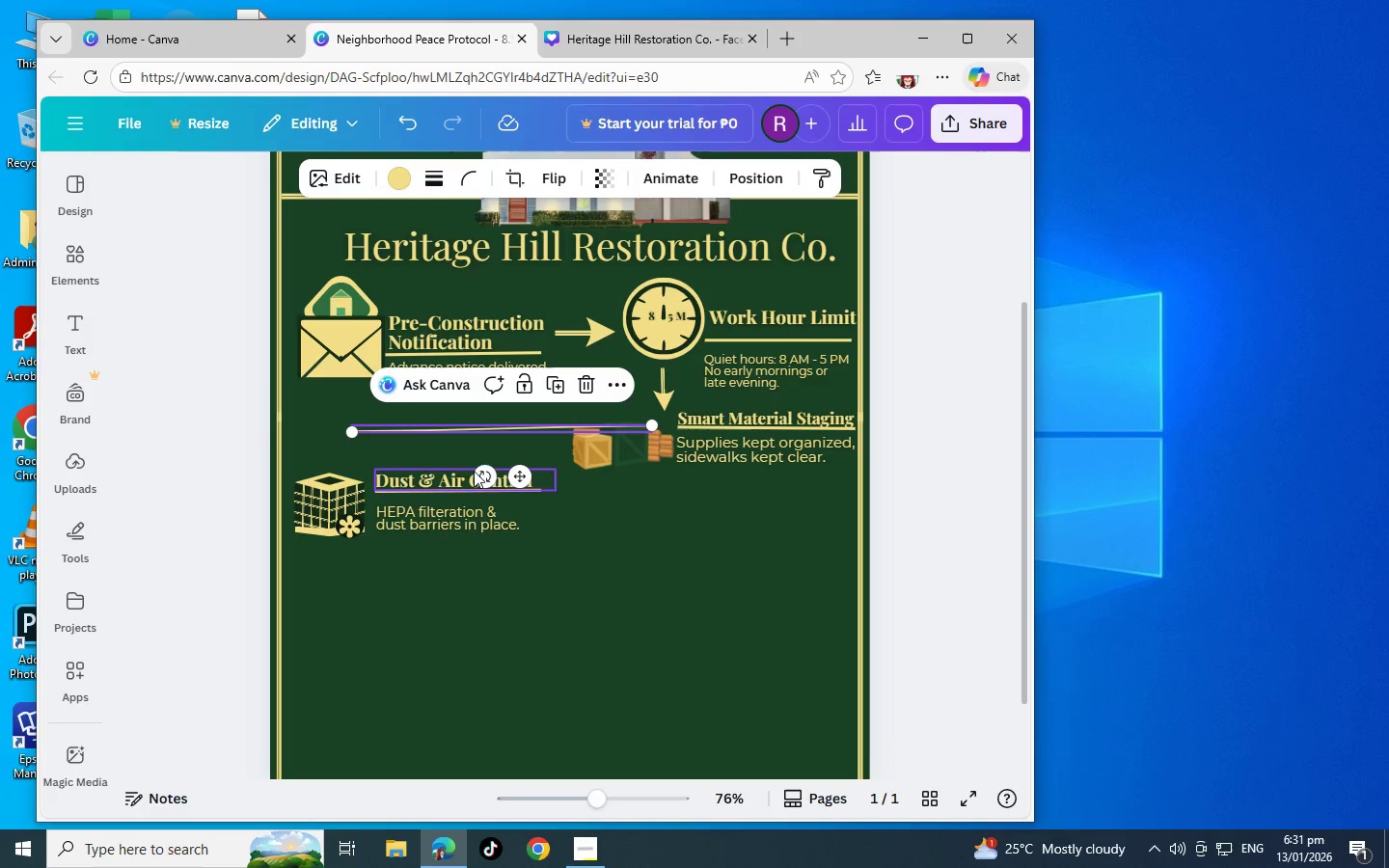 
left_click_drag(start_coordinate=[475, 474], to_coordinate=[482, 521])
 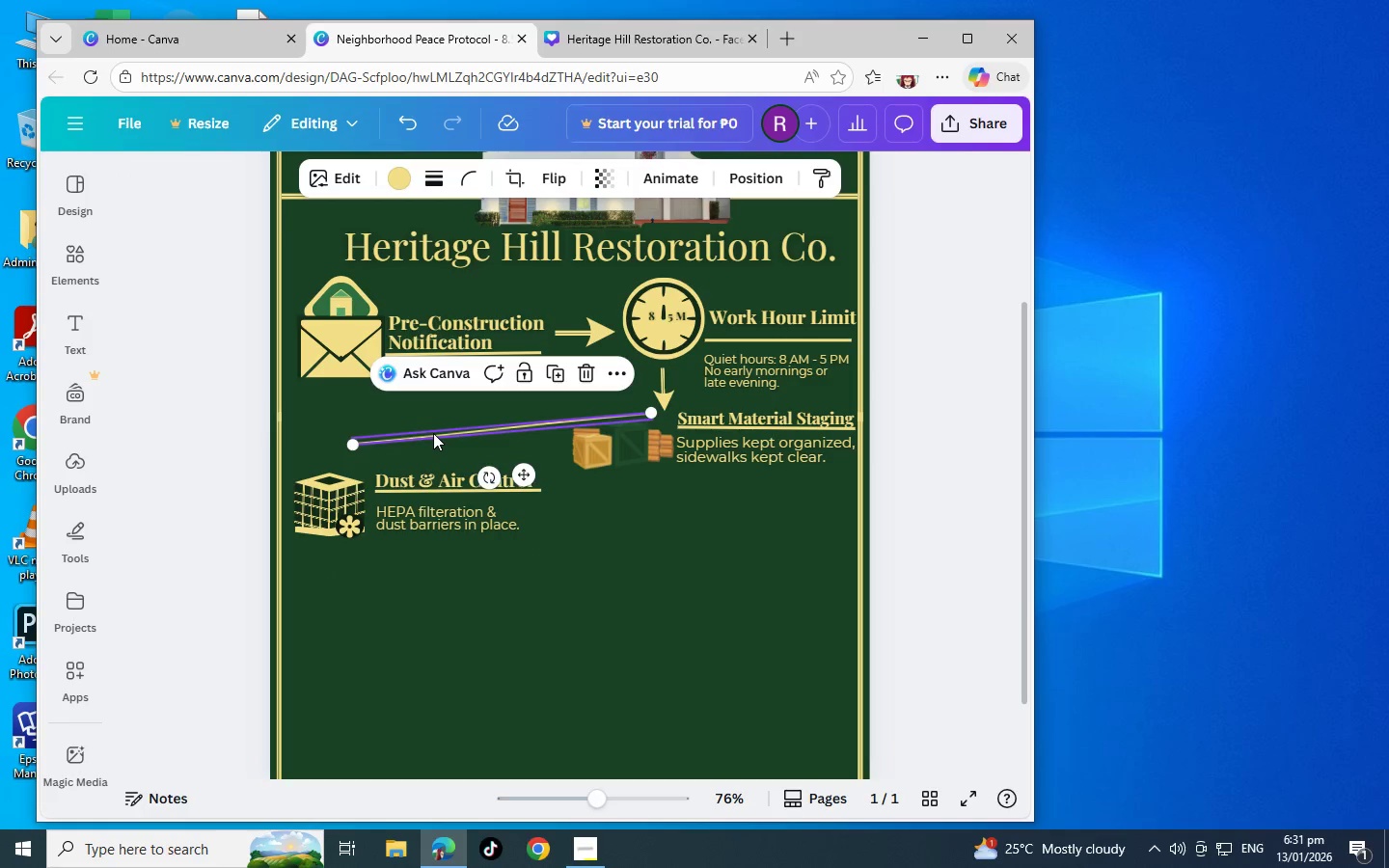 
left_click_drag(start_coordinate=[433, 433], to_coordinate=[422, 426])
 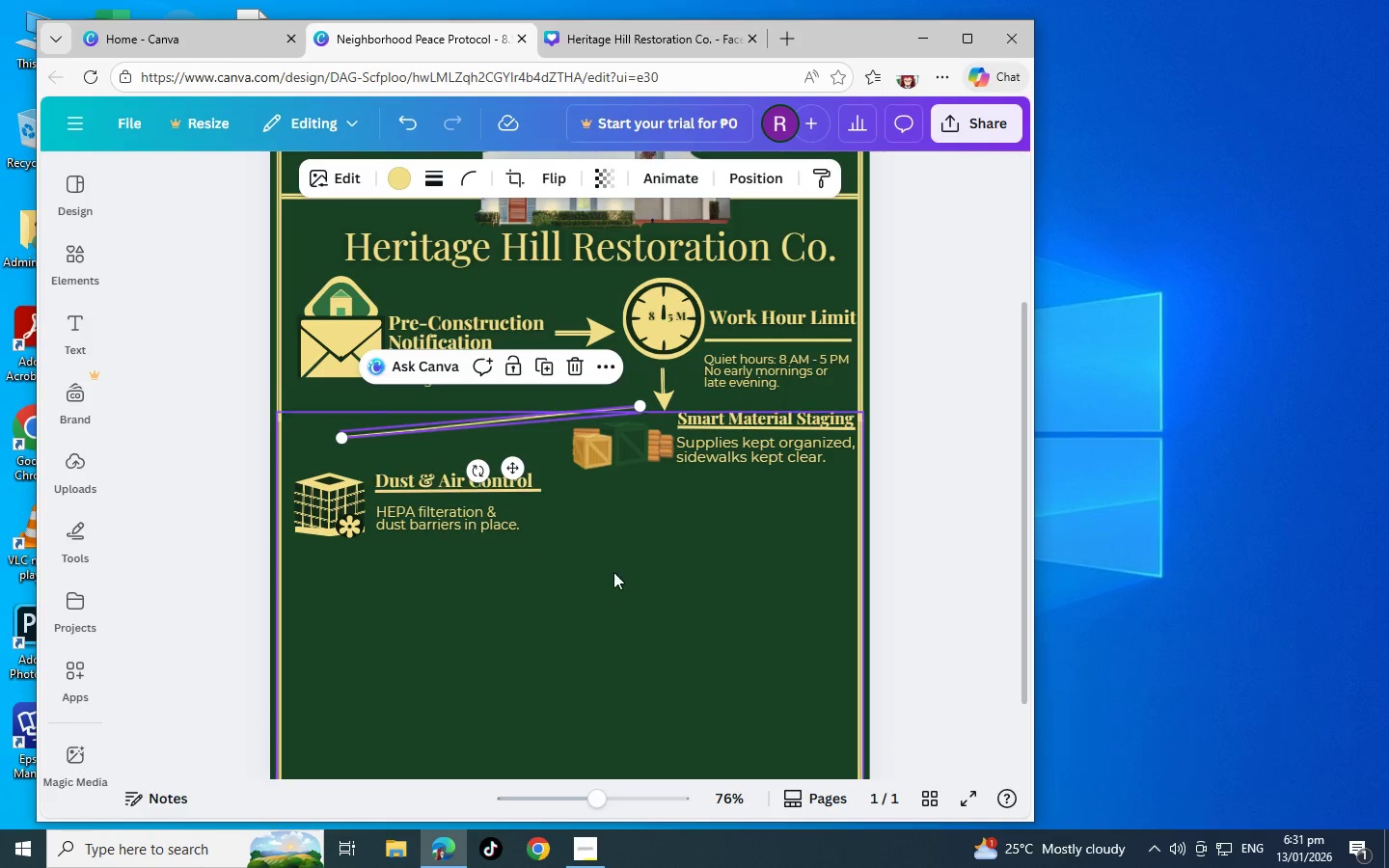 
left_click([615, 573])
 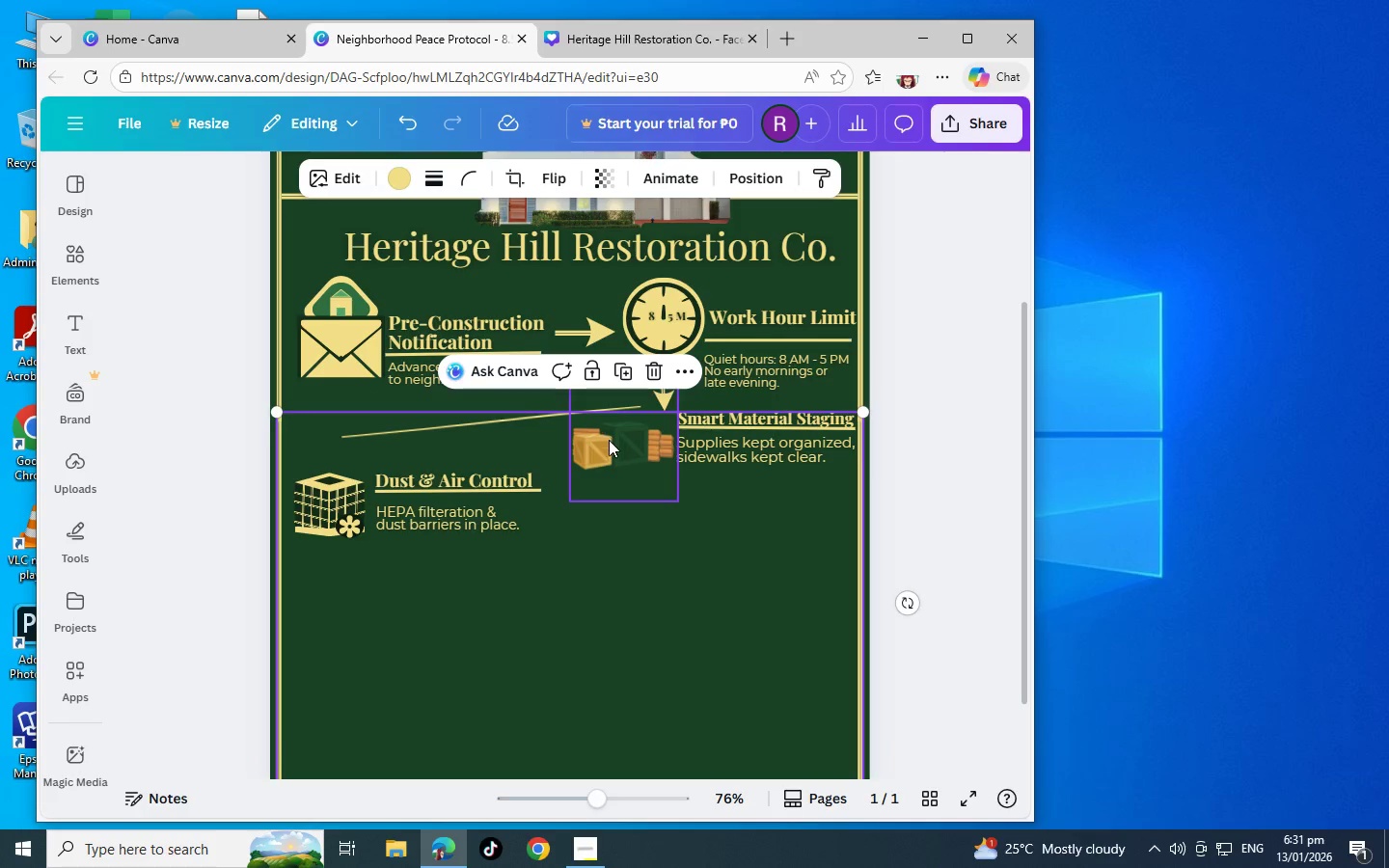 
left_click_drag(start_coordinate=[609, 440], to_coordinate=[607, 464])
 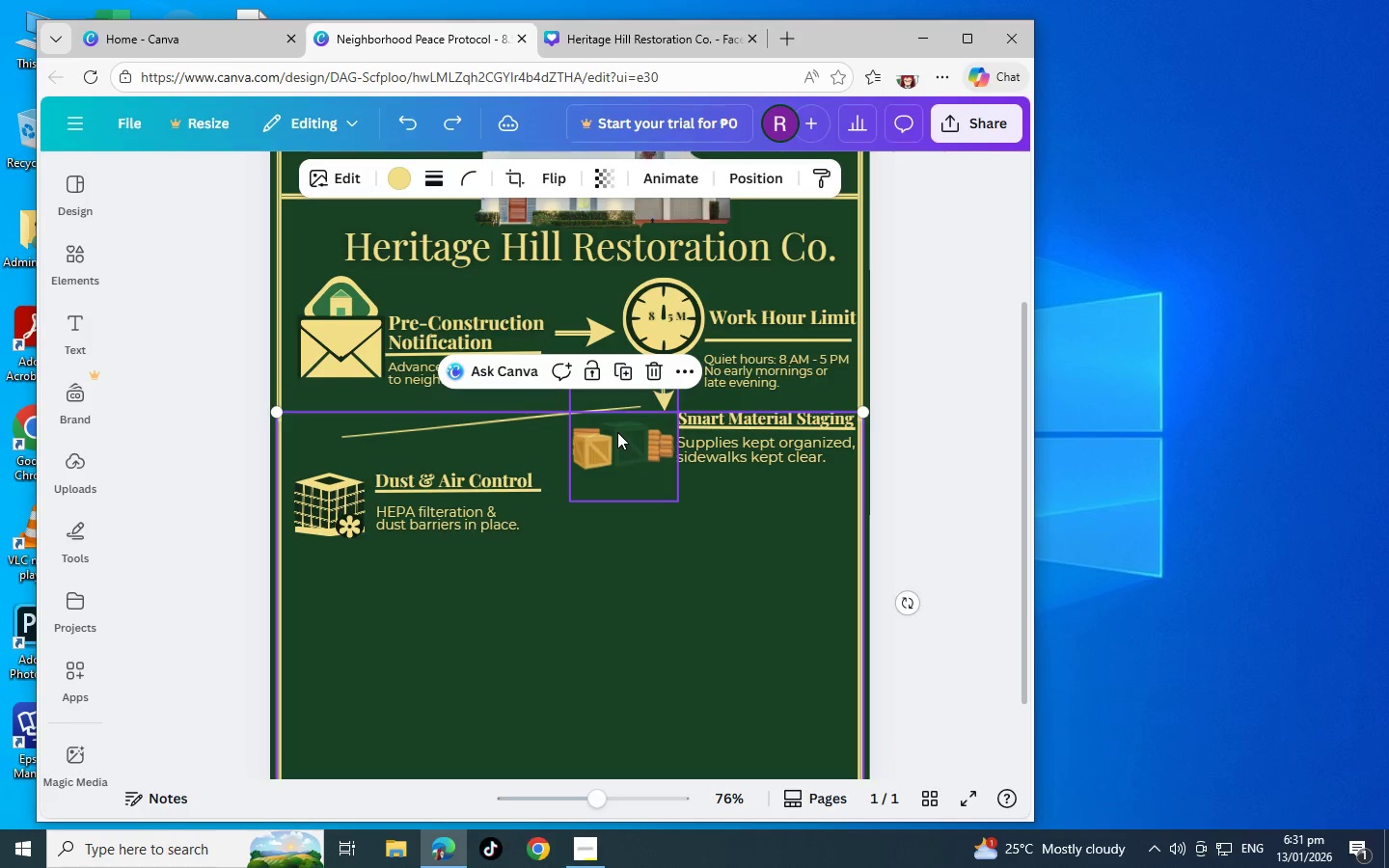 
key(Control+Z)
 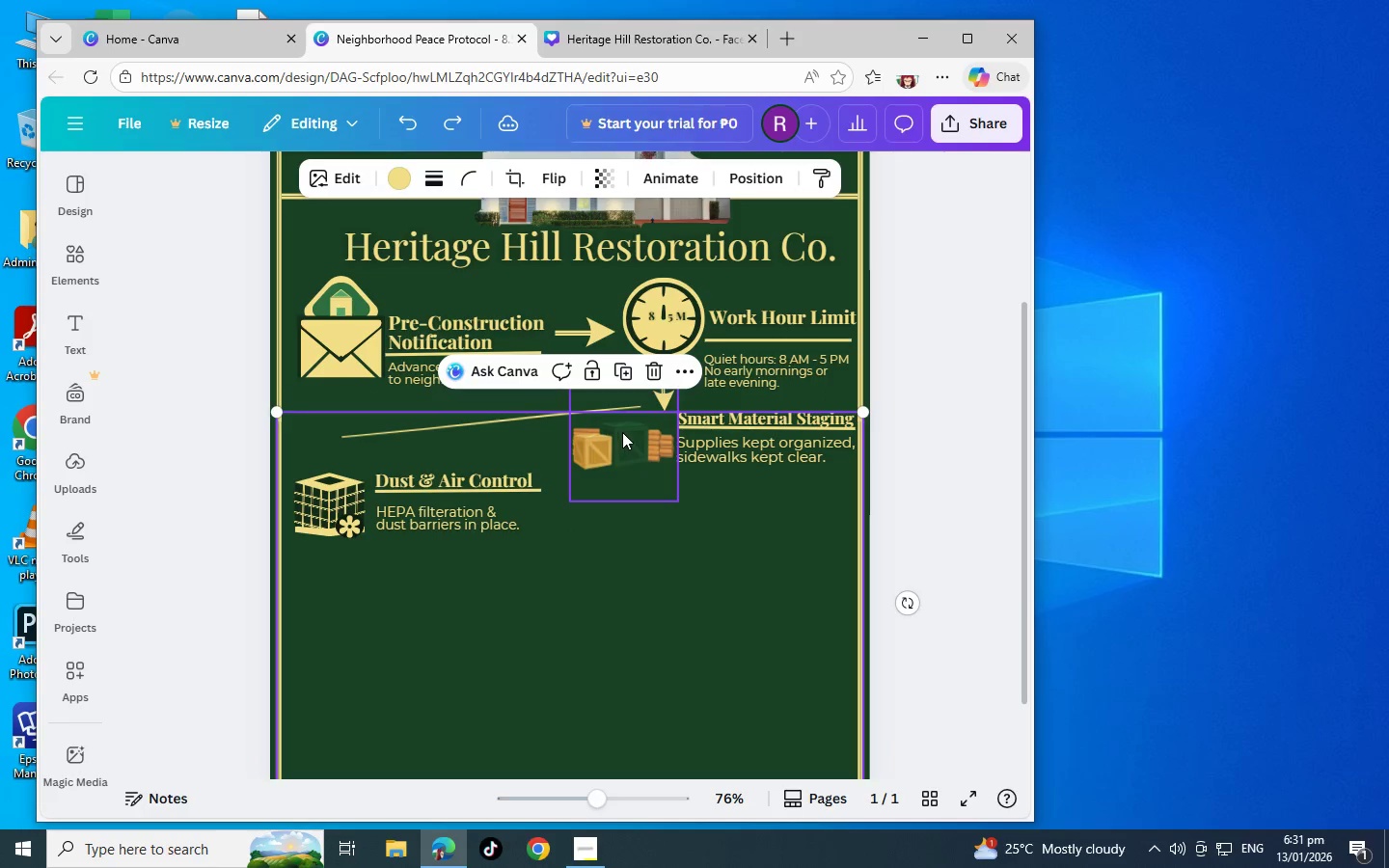 
left_click([631, 439])
 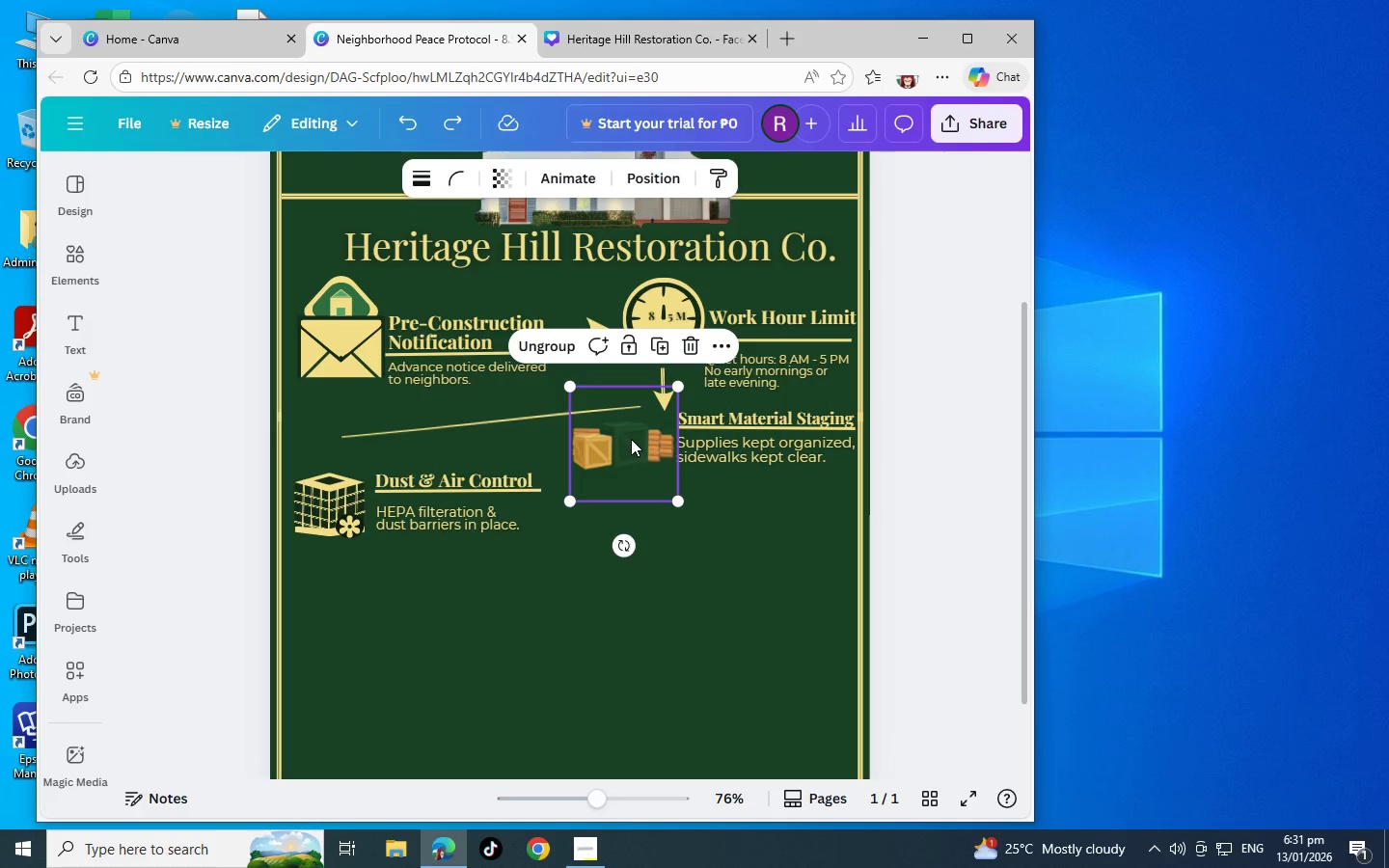 
left_click_drag(start_coordinate=[631, 439], to_coordinate=[628, 494])
 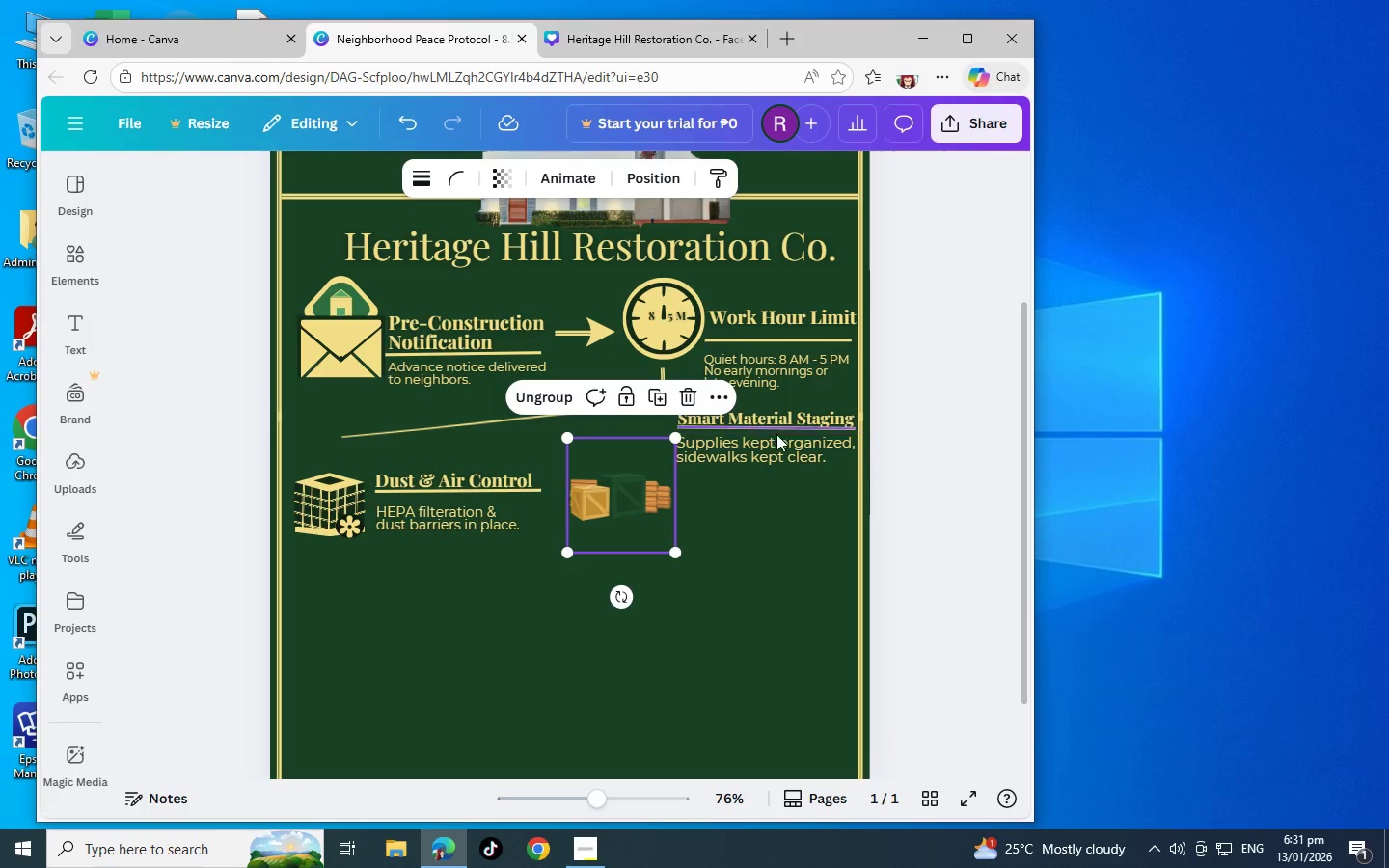 
left_click_drag(start_coordinate=[776, 452], to_coordinate=[778, 507])
 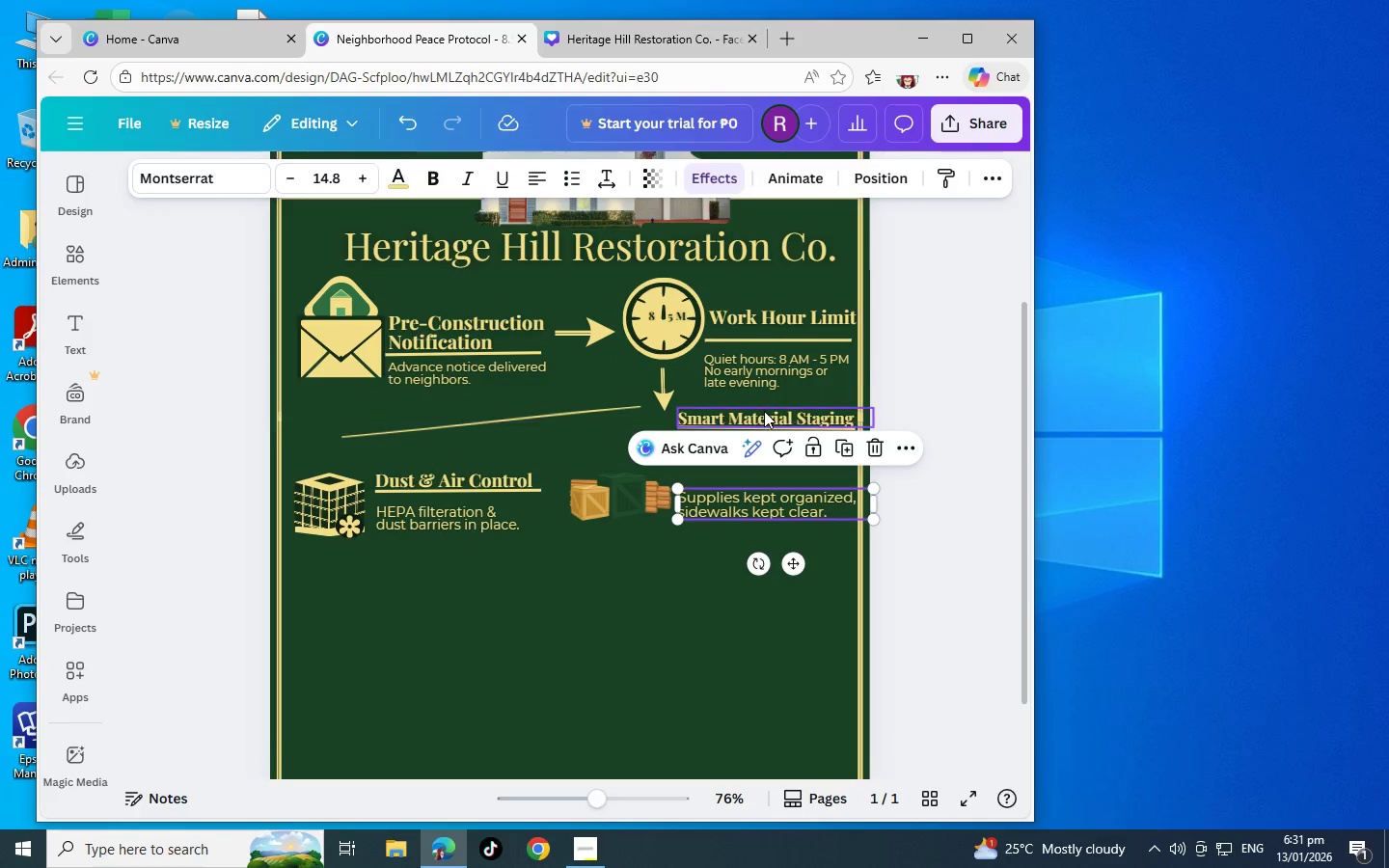 
left_click_drag(start_coordinate=[764, 411], to_coordinate=[767, 463])
 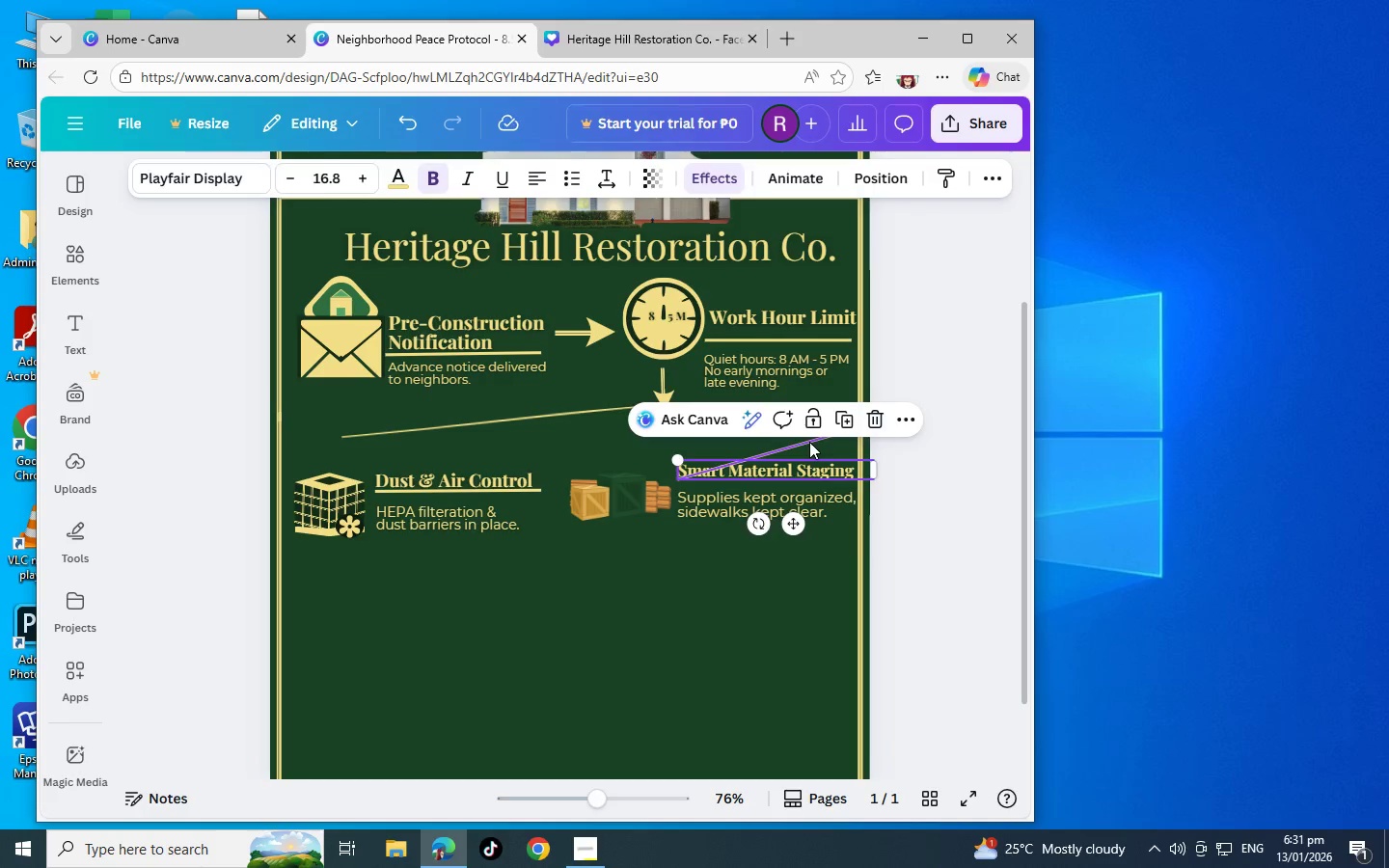 
left_click([809, 442])
 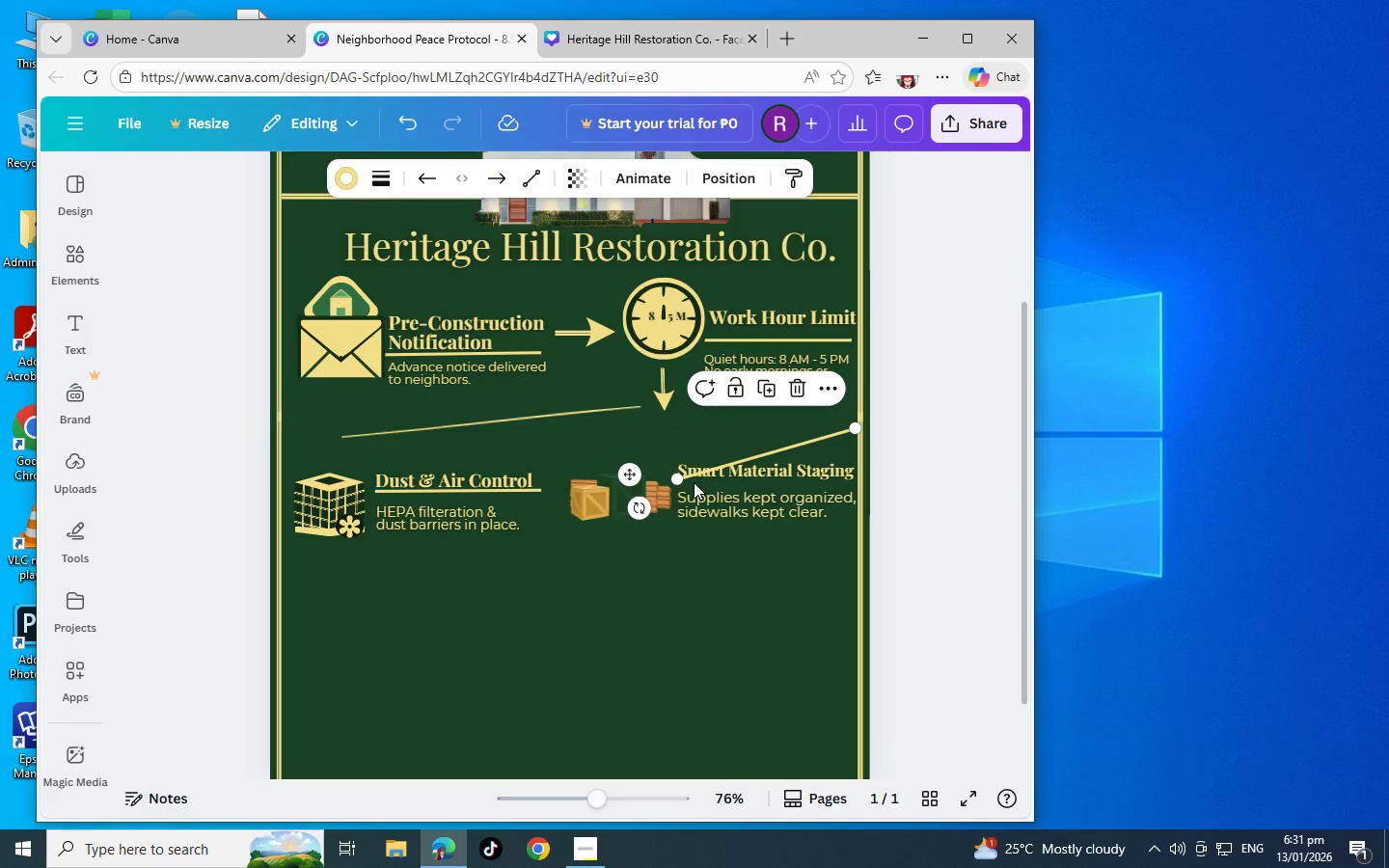 
hold_key(key=ControlLeft, duration=1.52)
left_click_drag(start_coordinate=[679, 482], to_coordinate=[687, 430])
 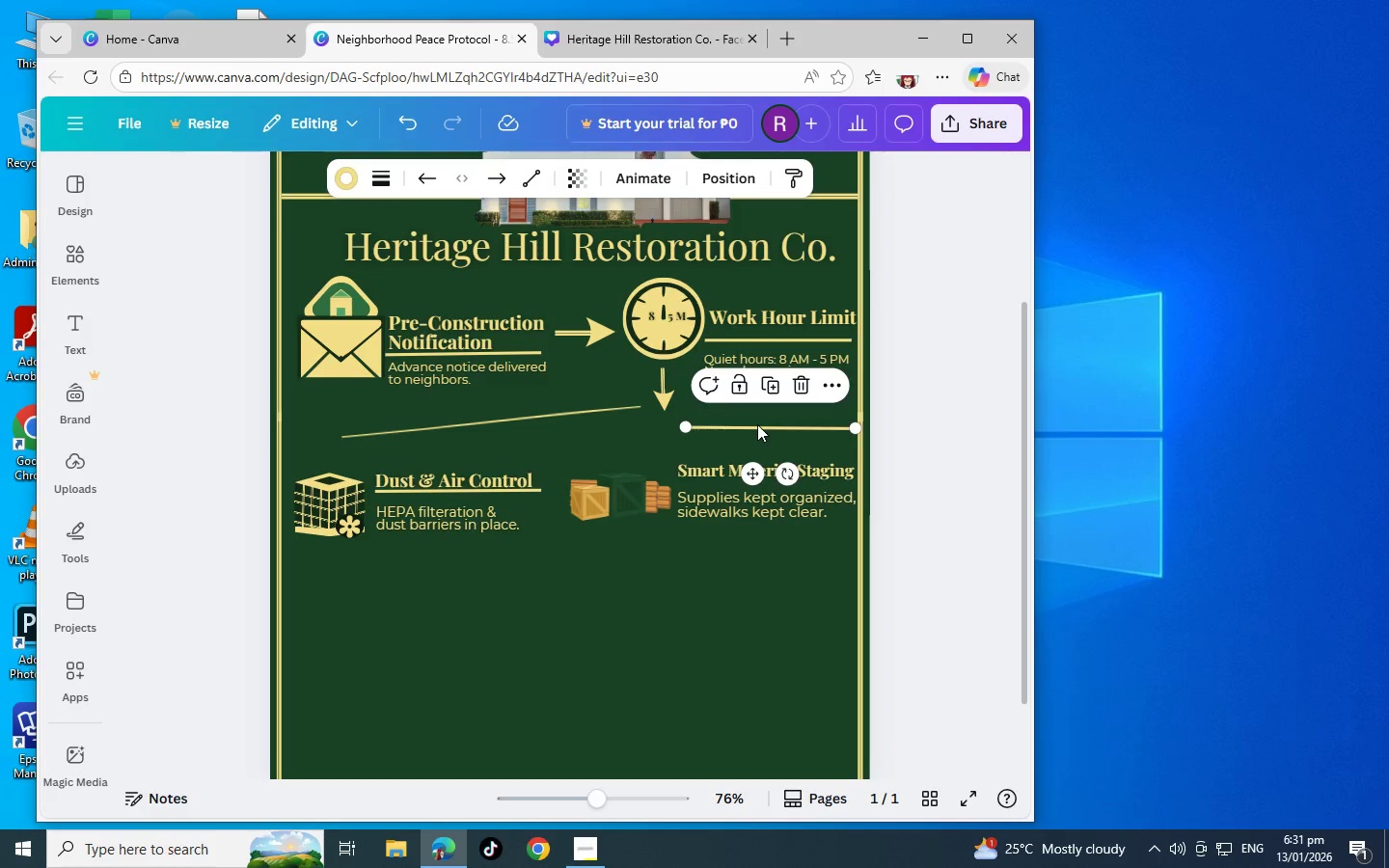 
hold_key(key=ControlLeft, duration=1.52)
 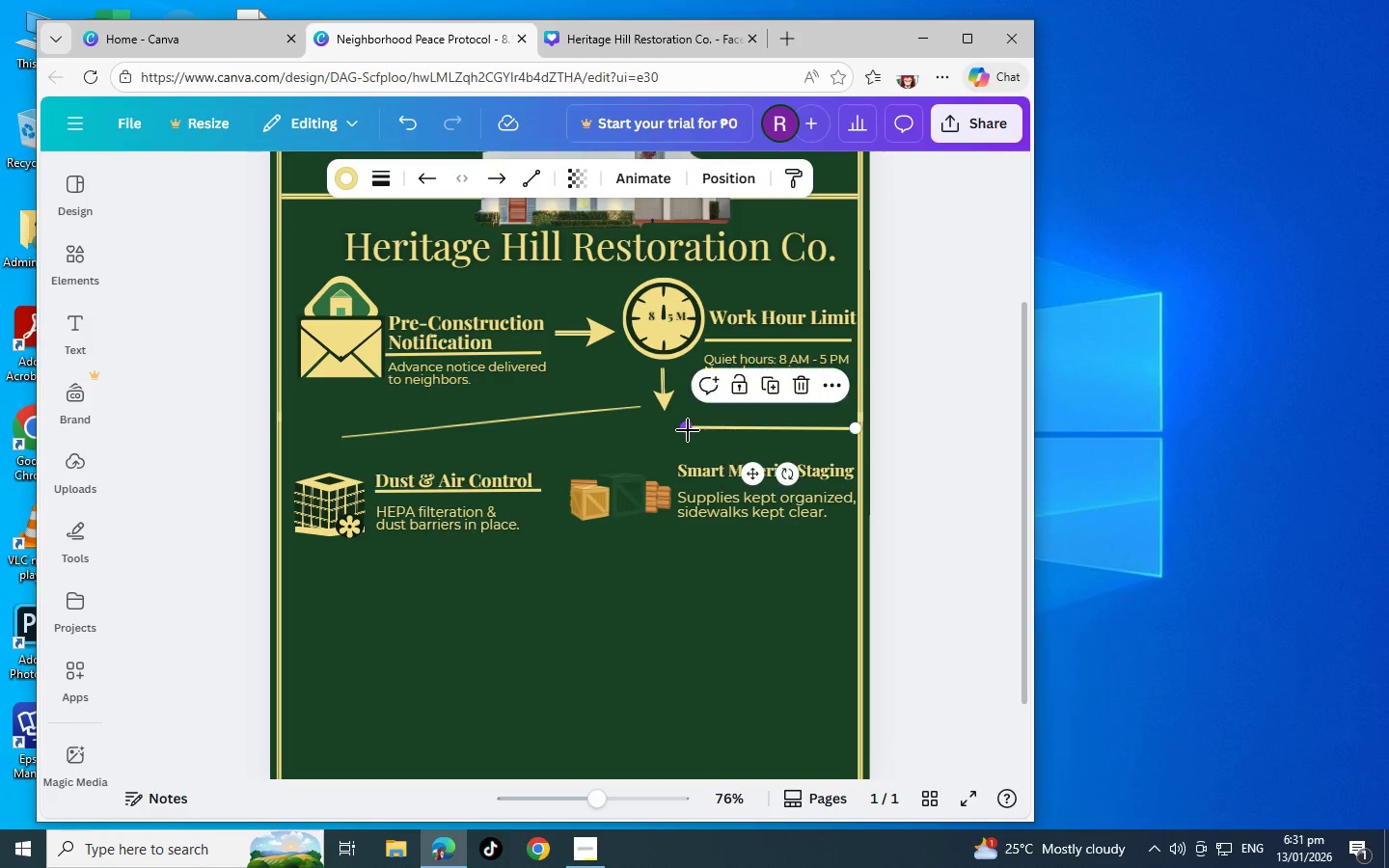 
hold_key(key=ControlLeft, duration=0.61)
 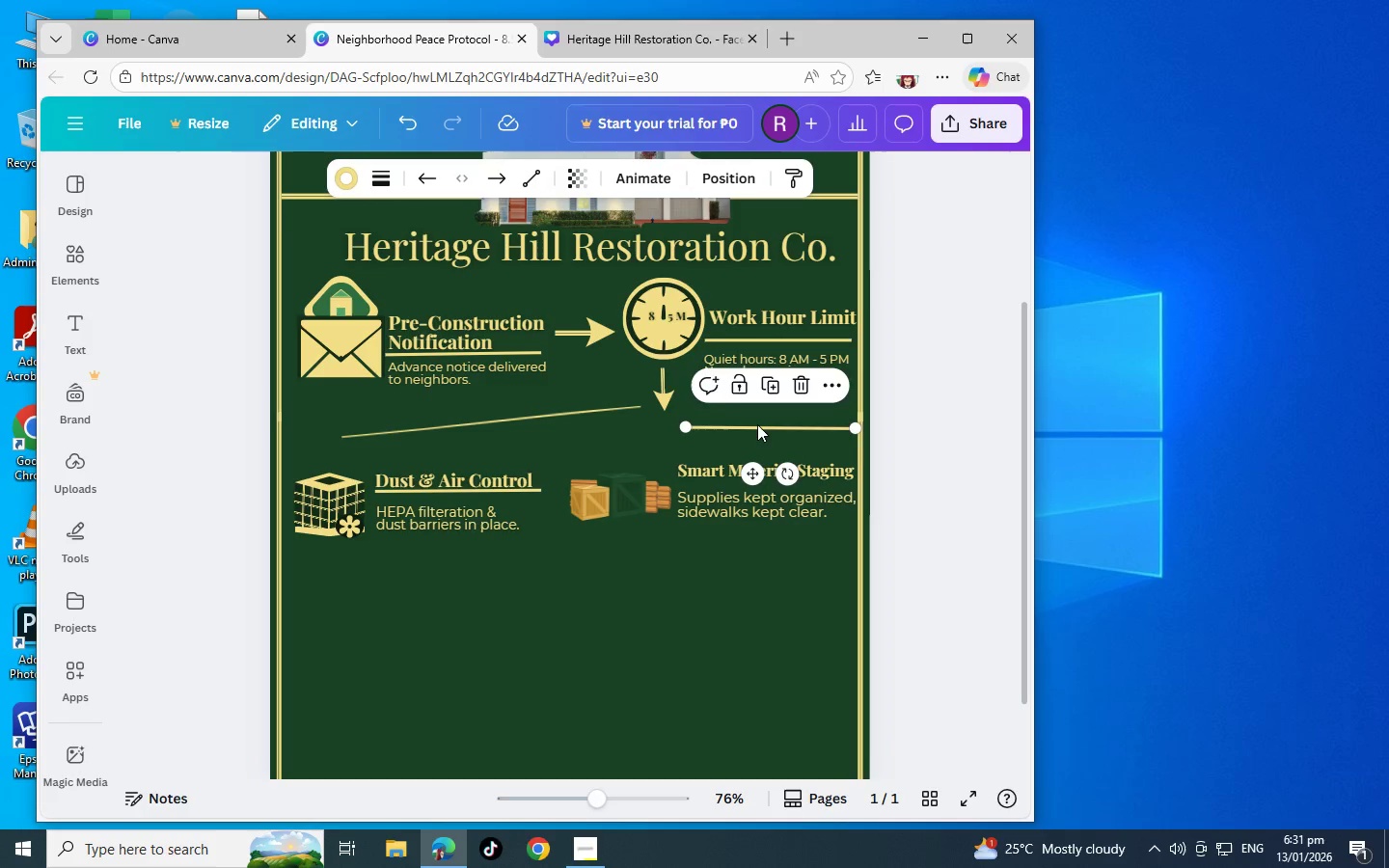 
left_click_drag(start_coordinate=[757, 424], to_coordinate=[749, 480])
 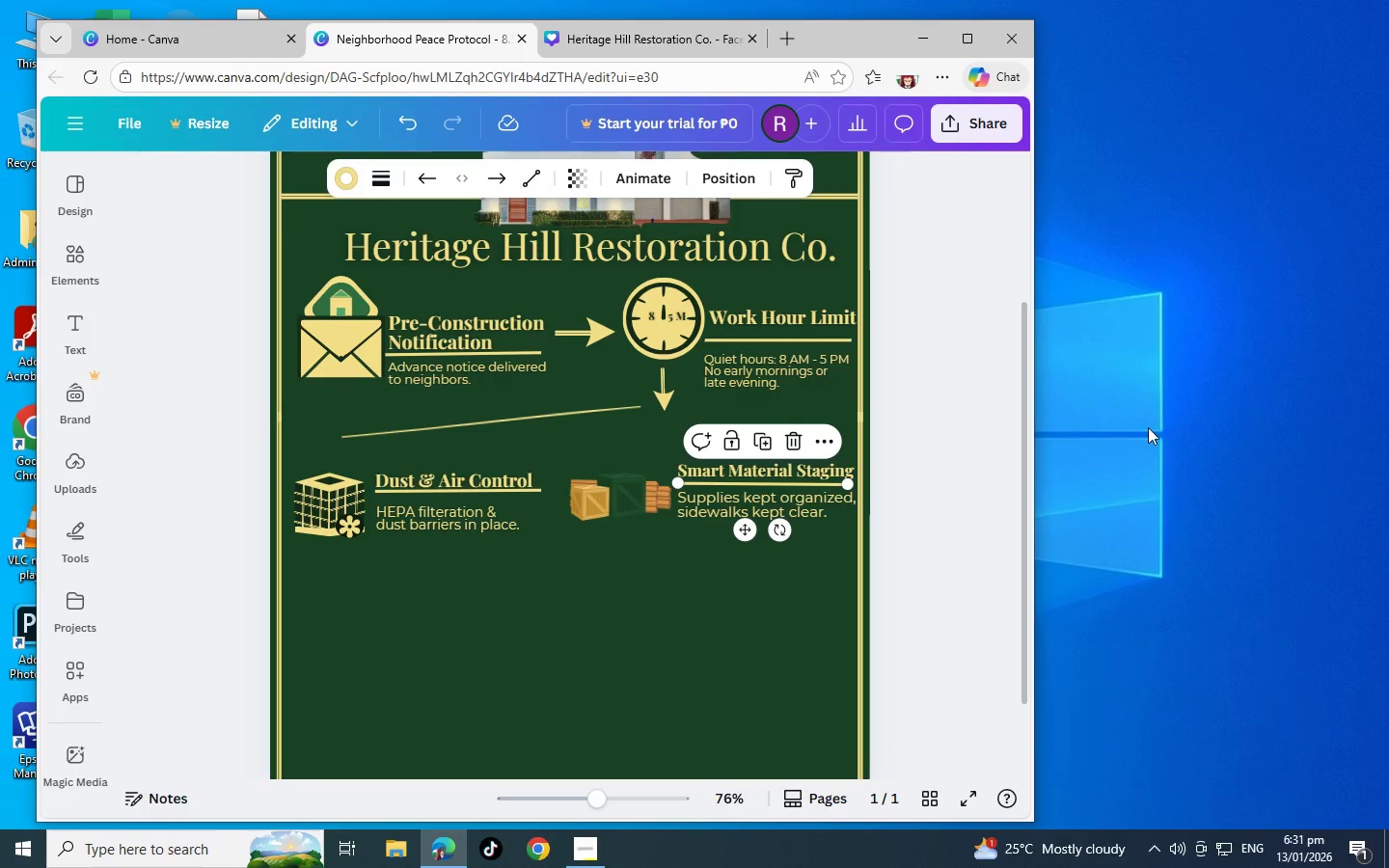 
left_click([1149, 427])
 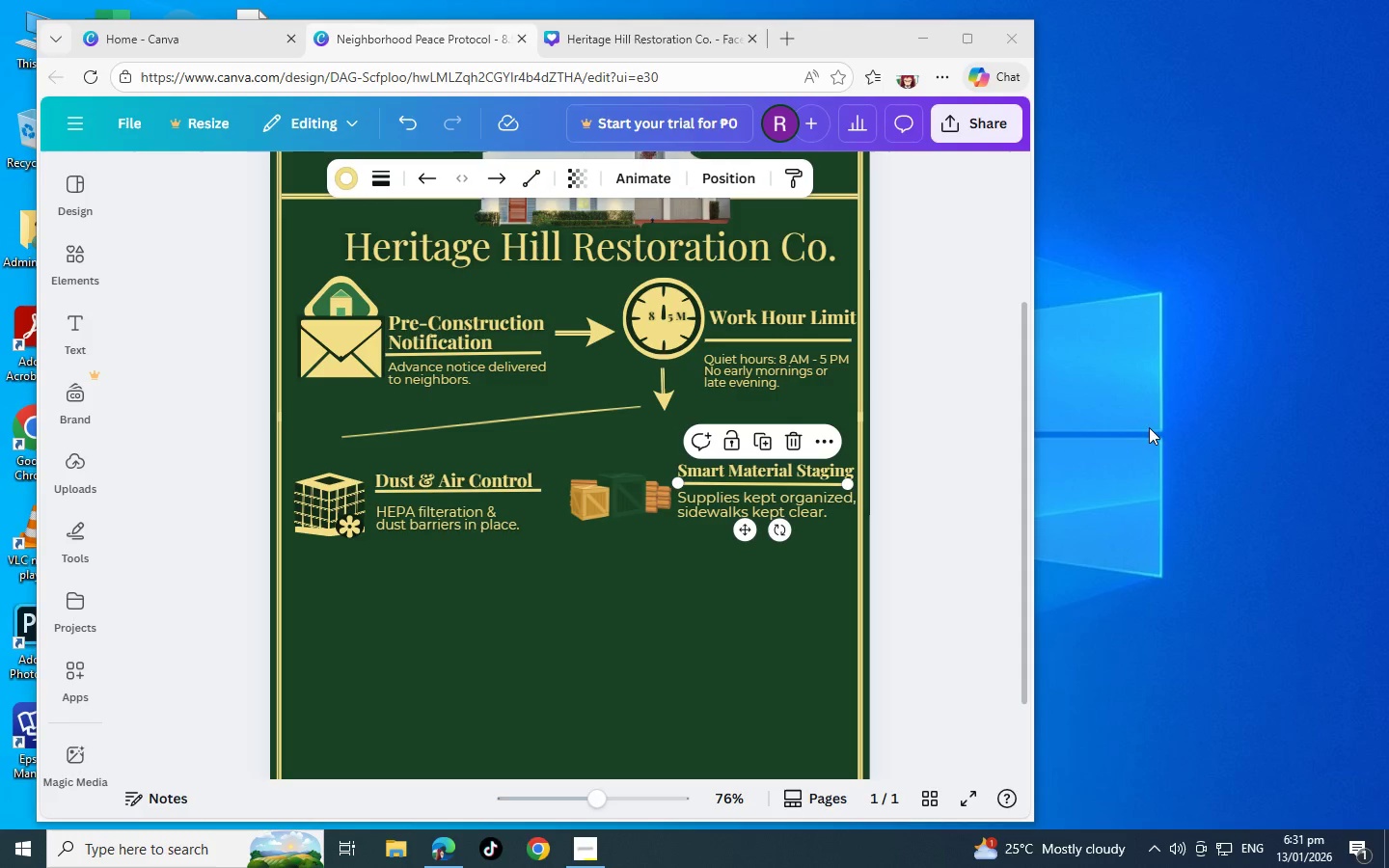 
left_click([1149, 427])
 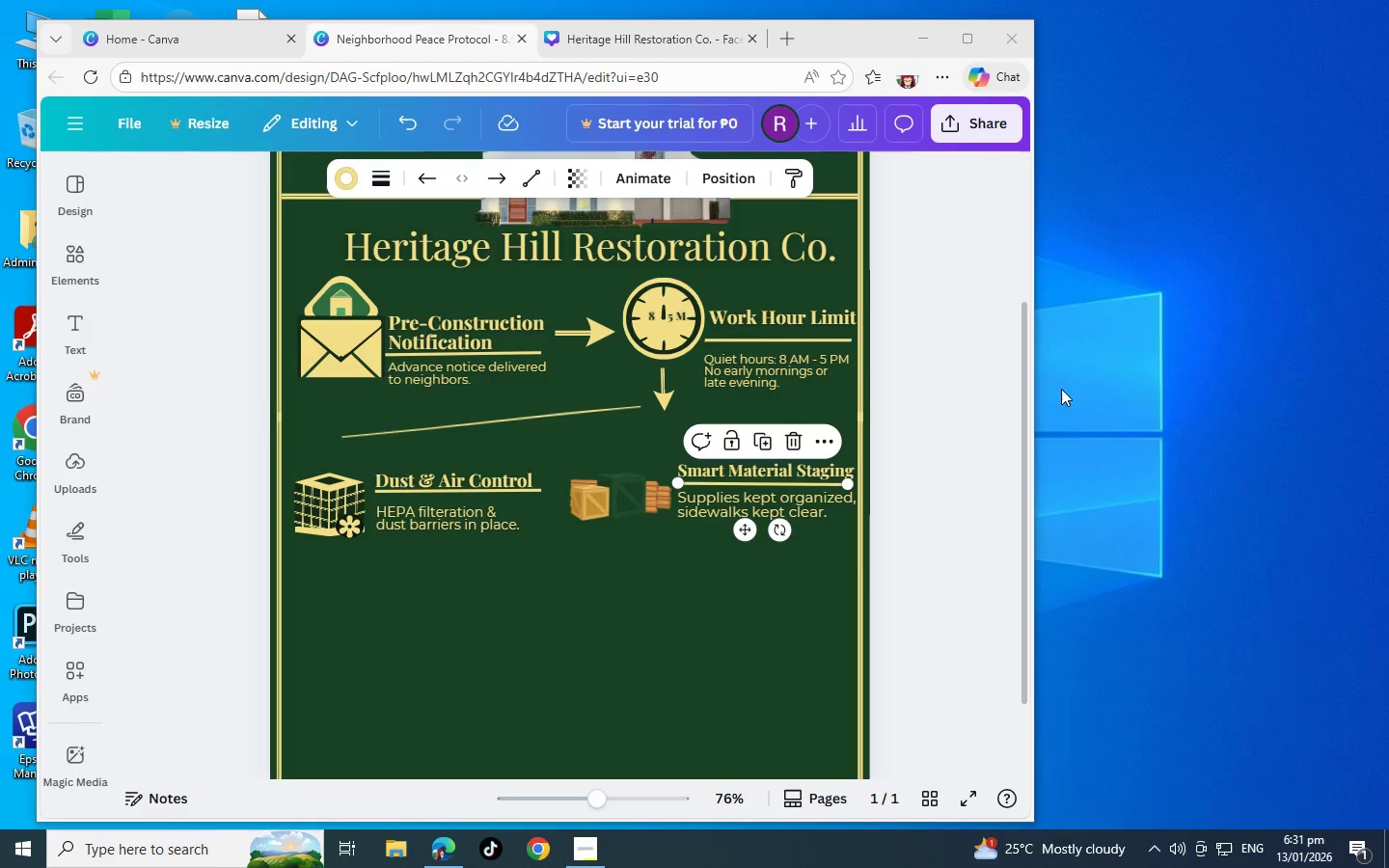 
left_click([973, 380])
 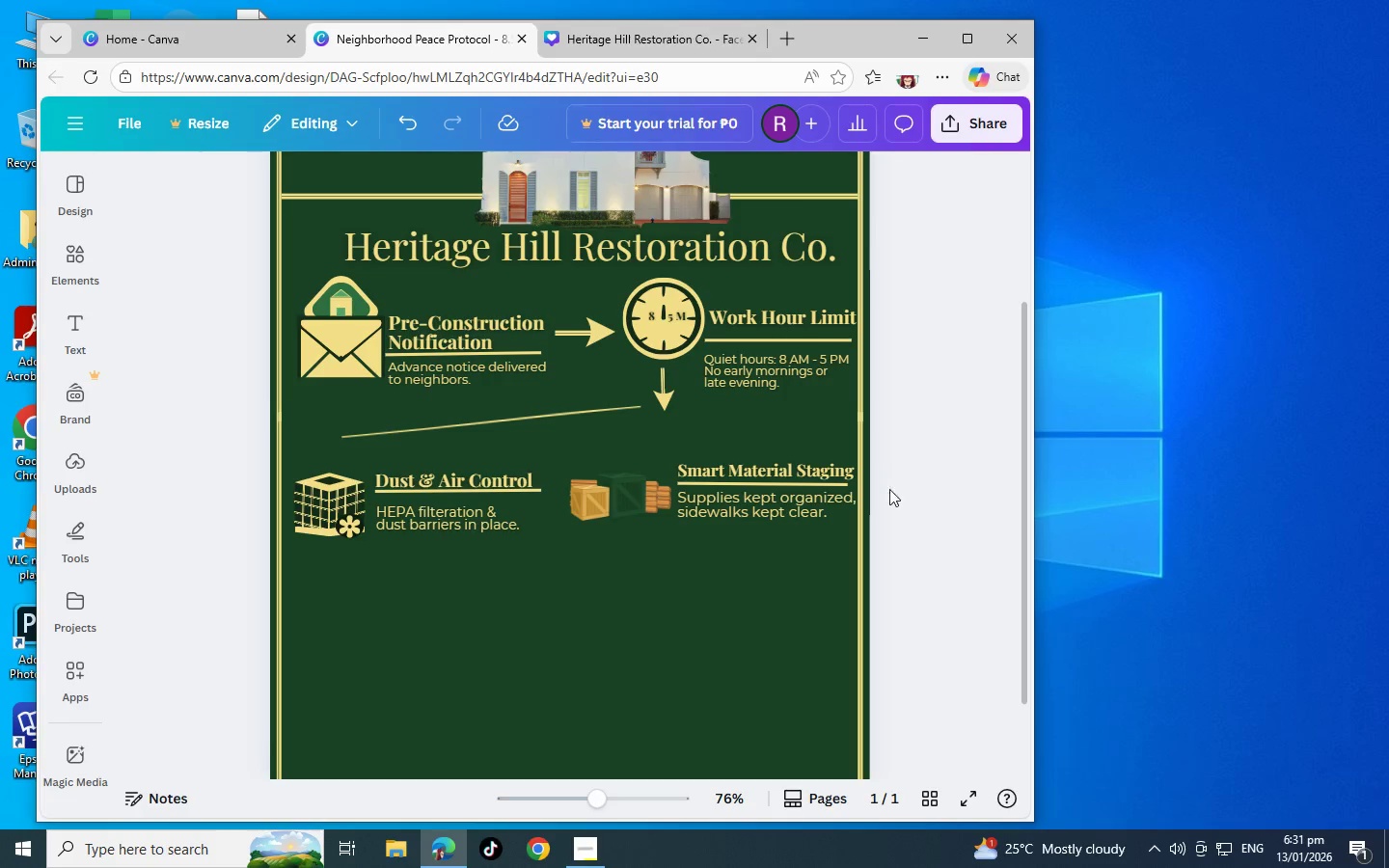 
scroll: coordinate [872, 487], scroll_direction: down, amount: 2.0
 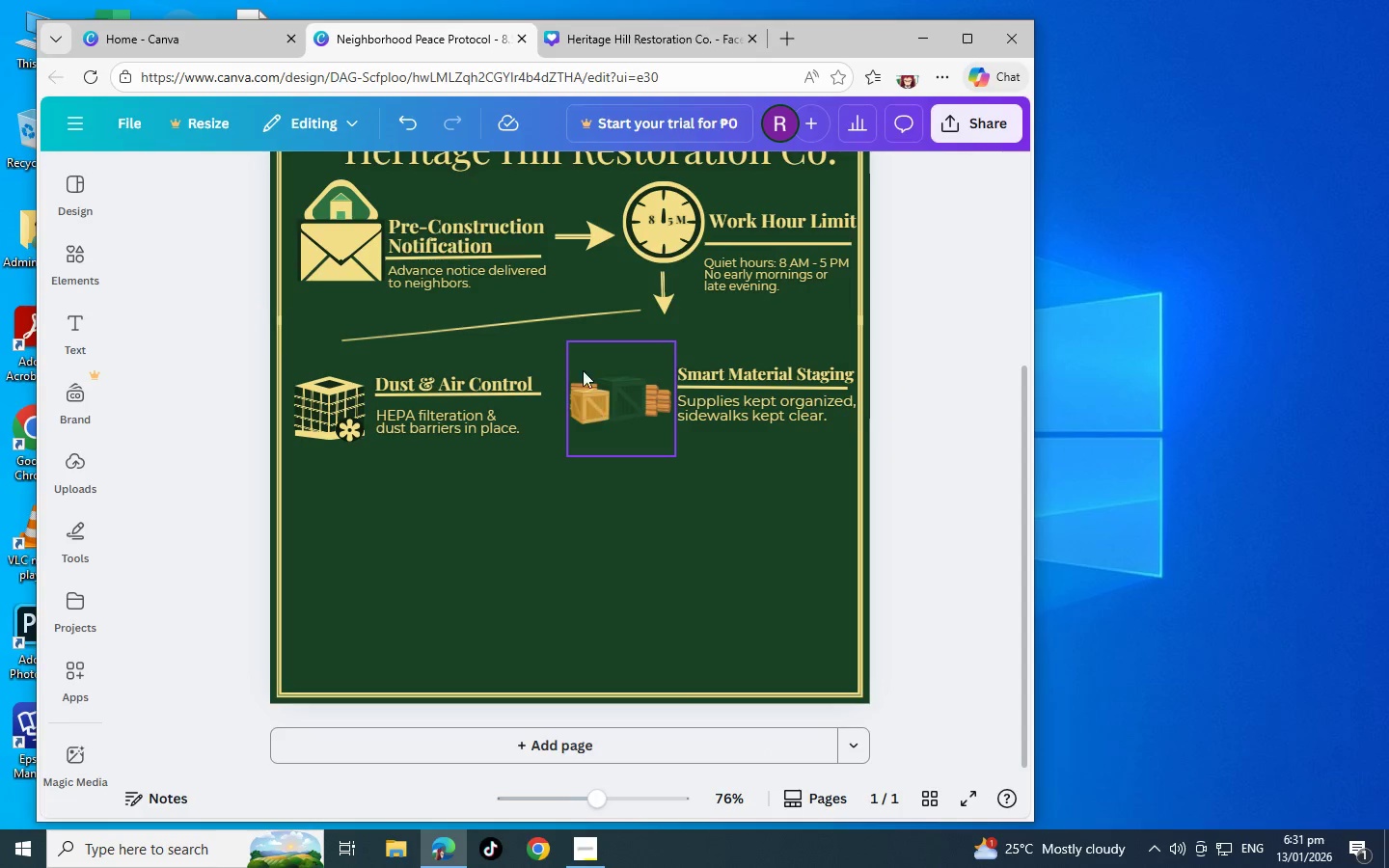 
left_click([578, 248])
 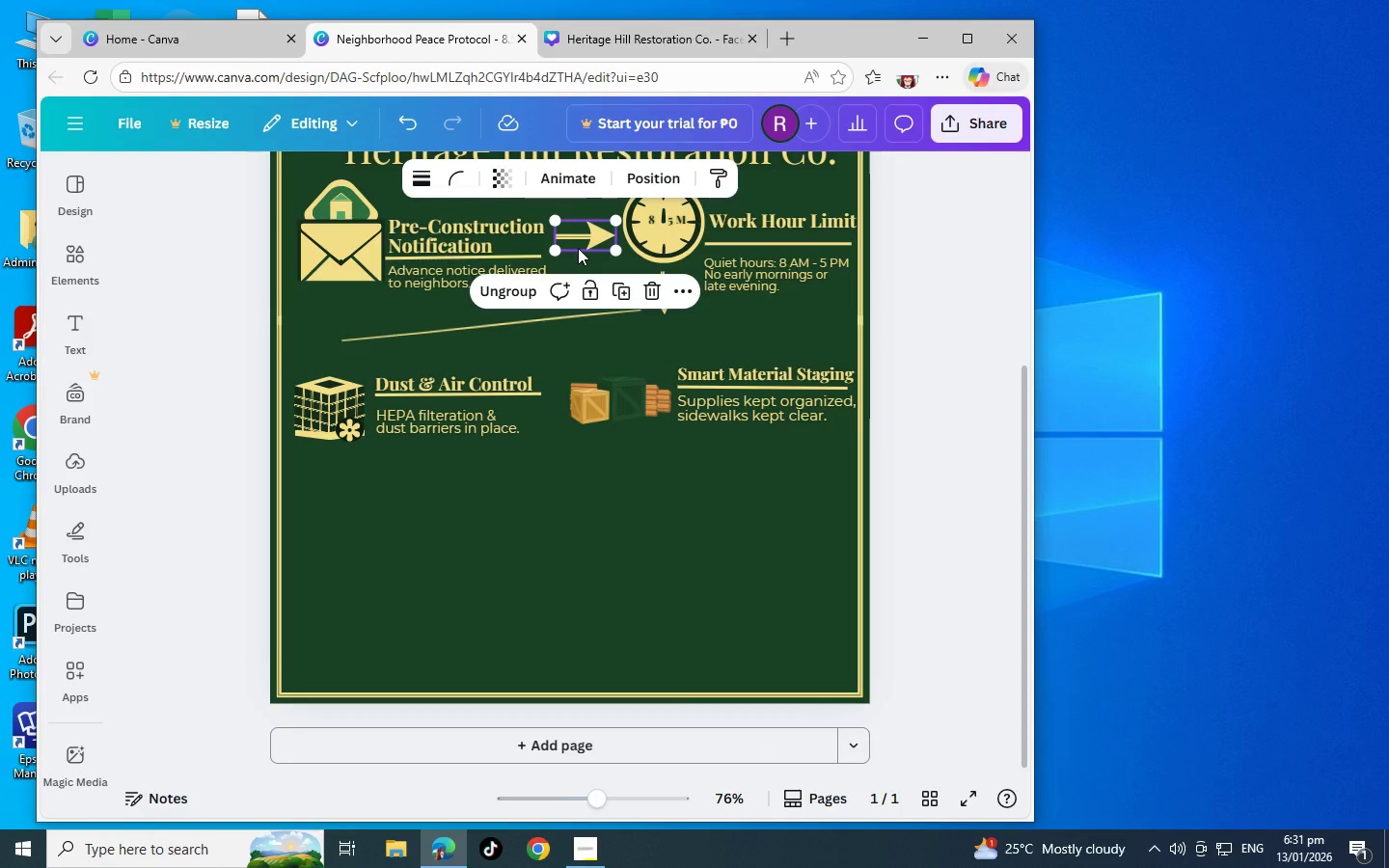 
key(Control+C)
 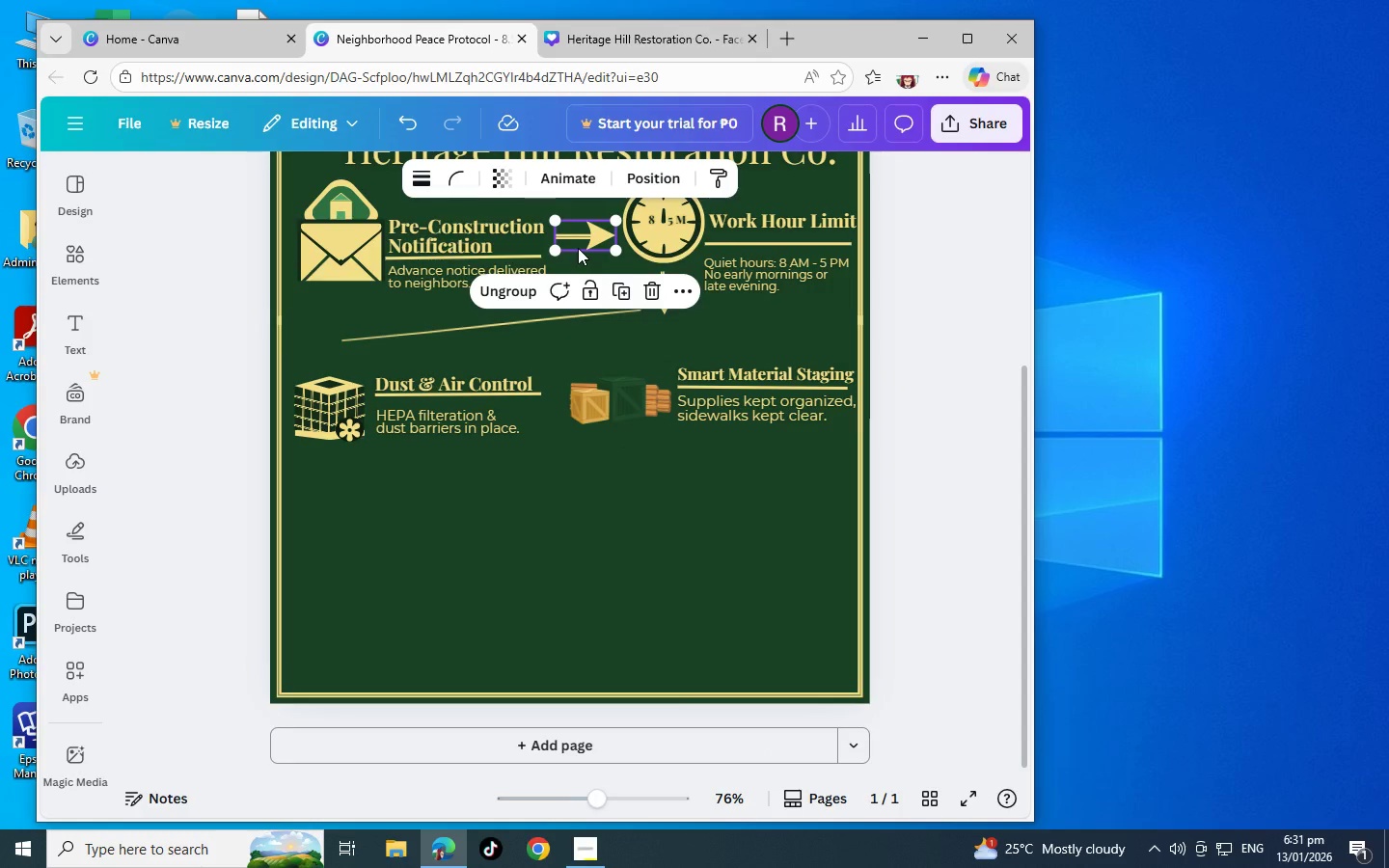 
key(Control+V)
 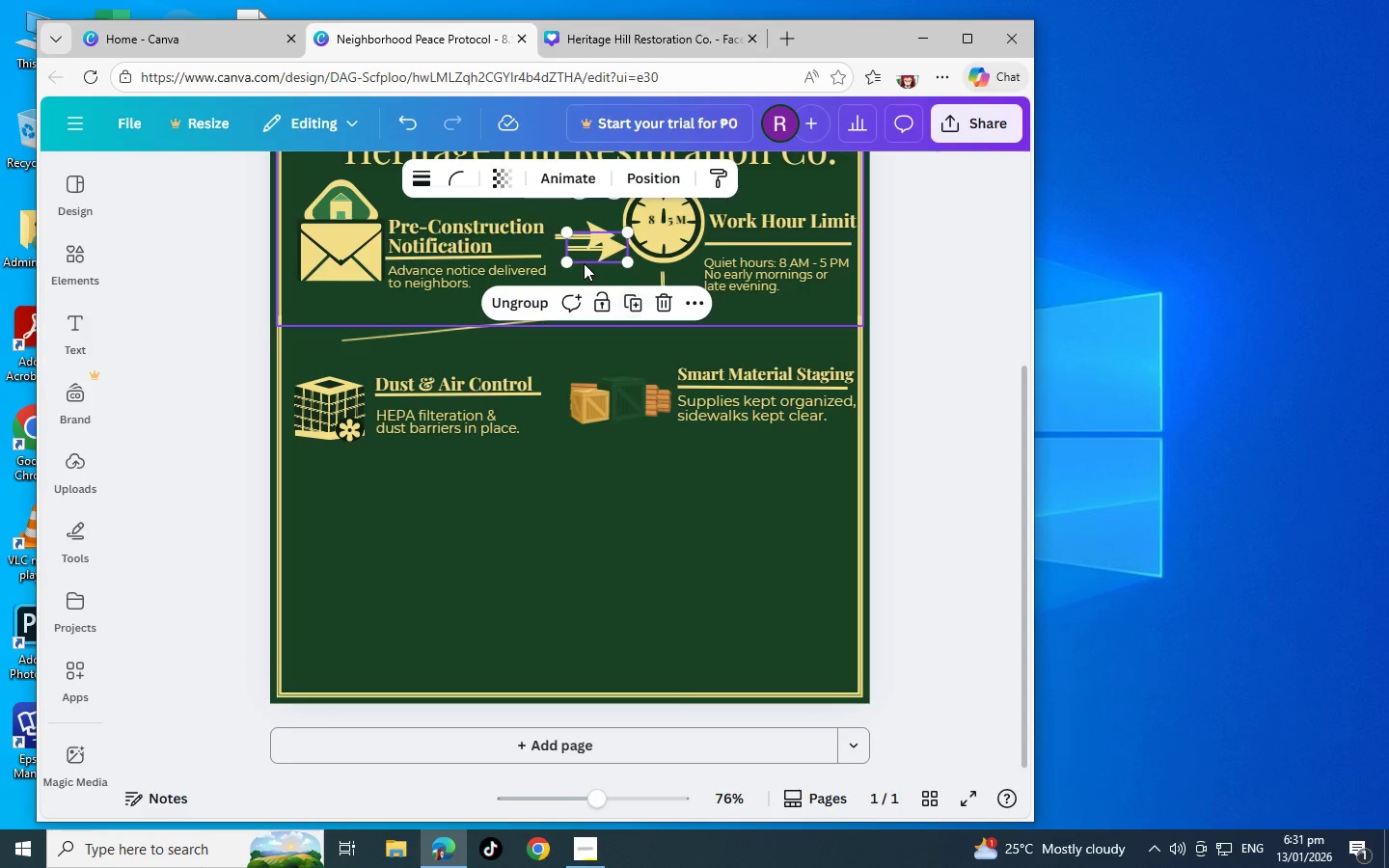 
left_click_drag(start_coordinate=[594, 249], to_coordinate=[558, 415])
 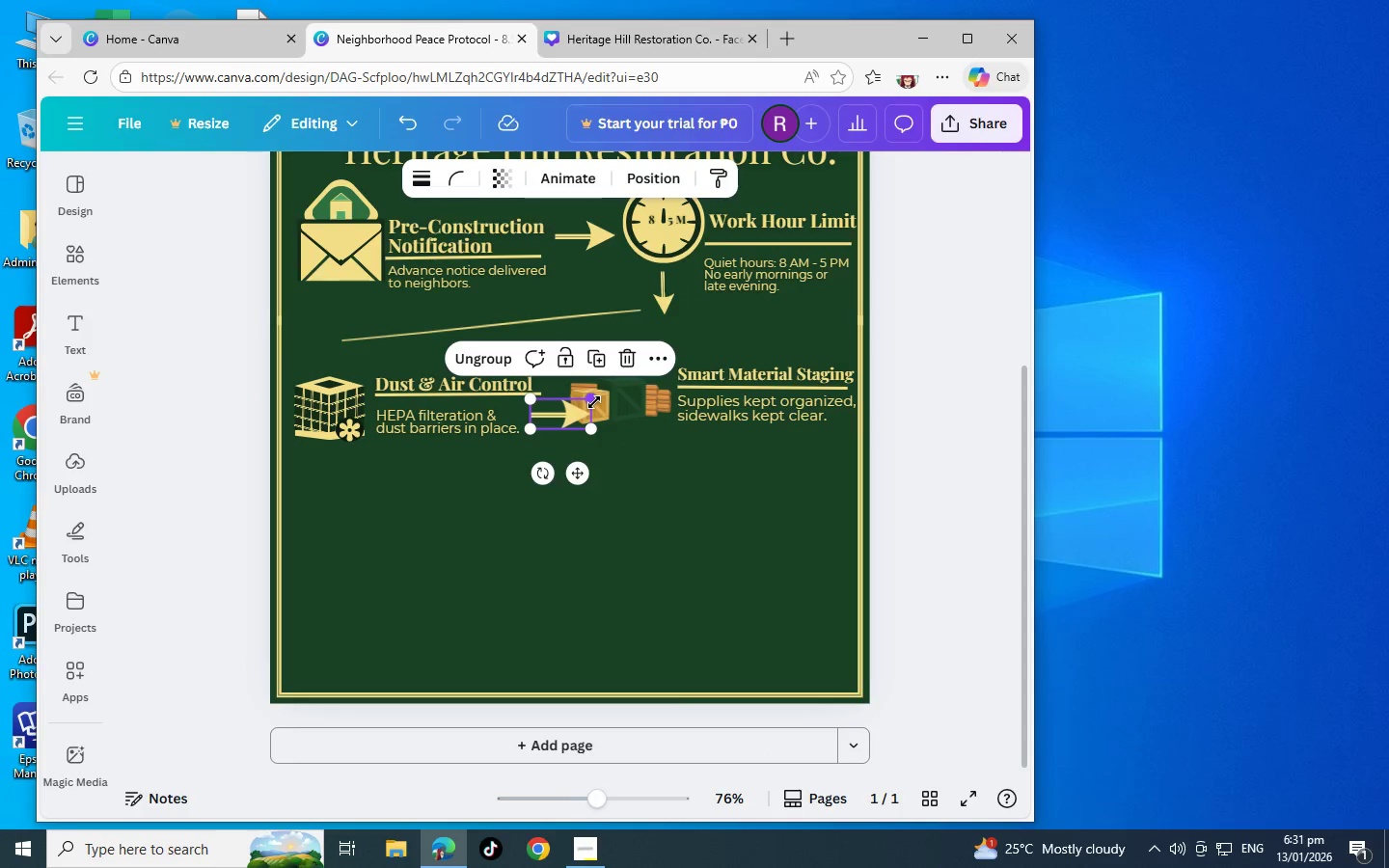 
left_click_drag(start_coordinate=[594, 402], to_coordinate=[553, 413])
 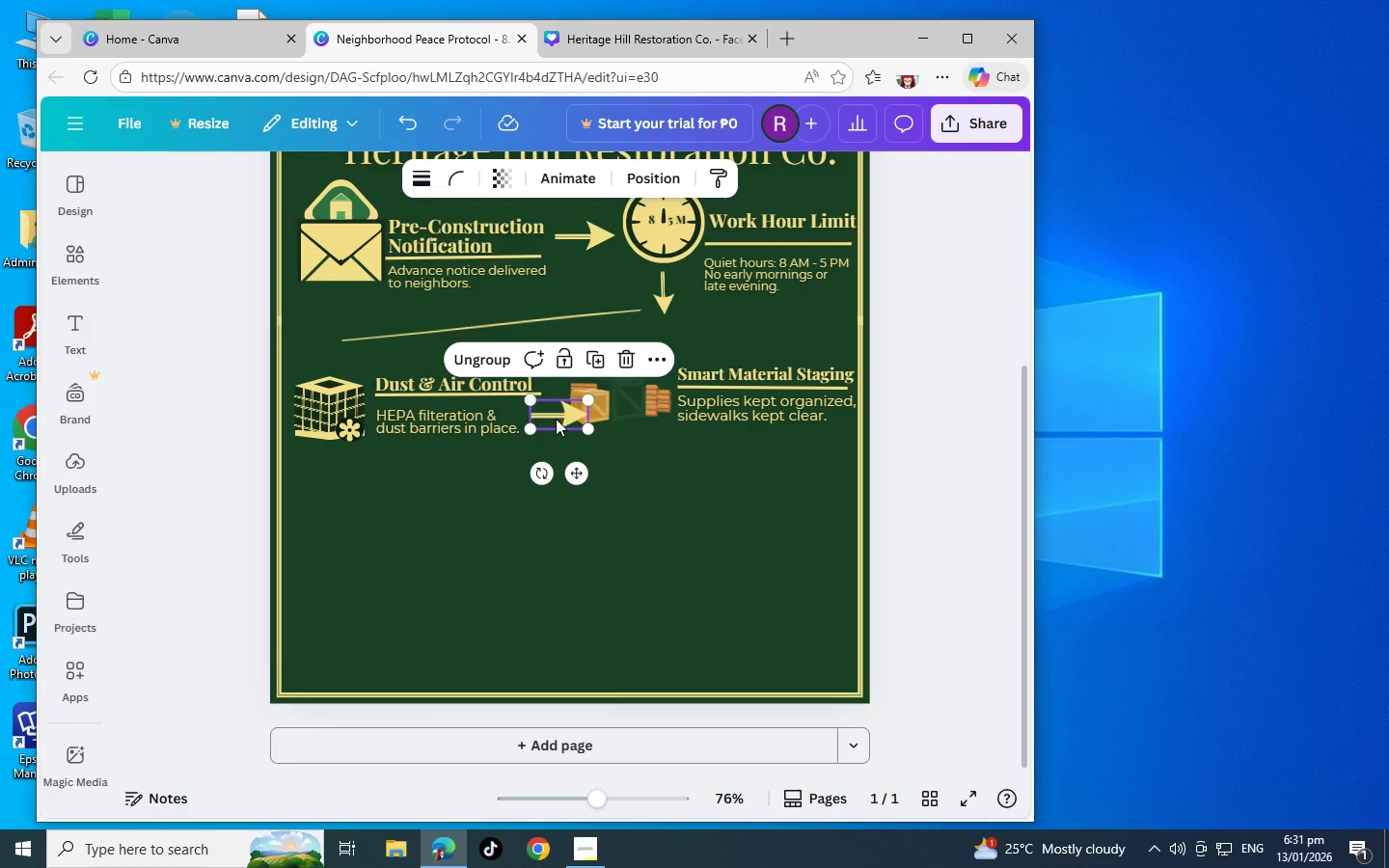 
left_click_drag(start_coordinate=[558, 419], to_coordinate=[538, 414])
 